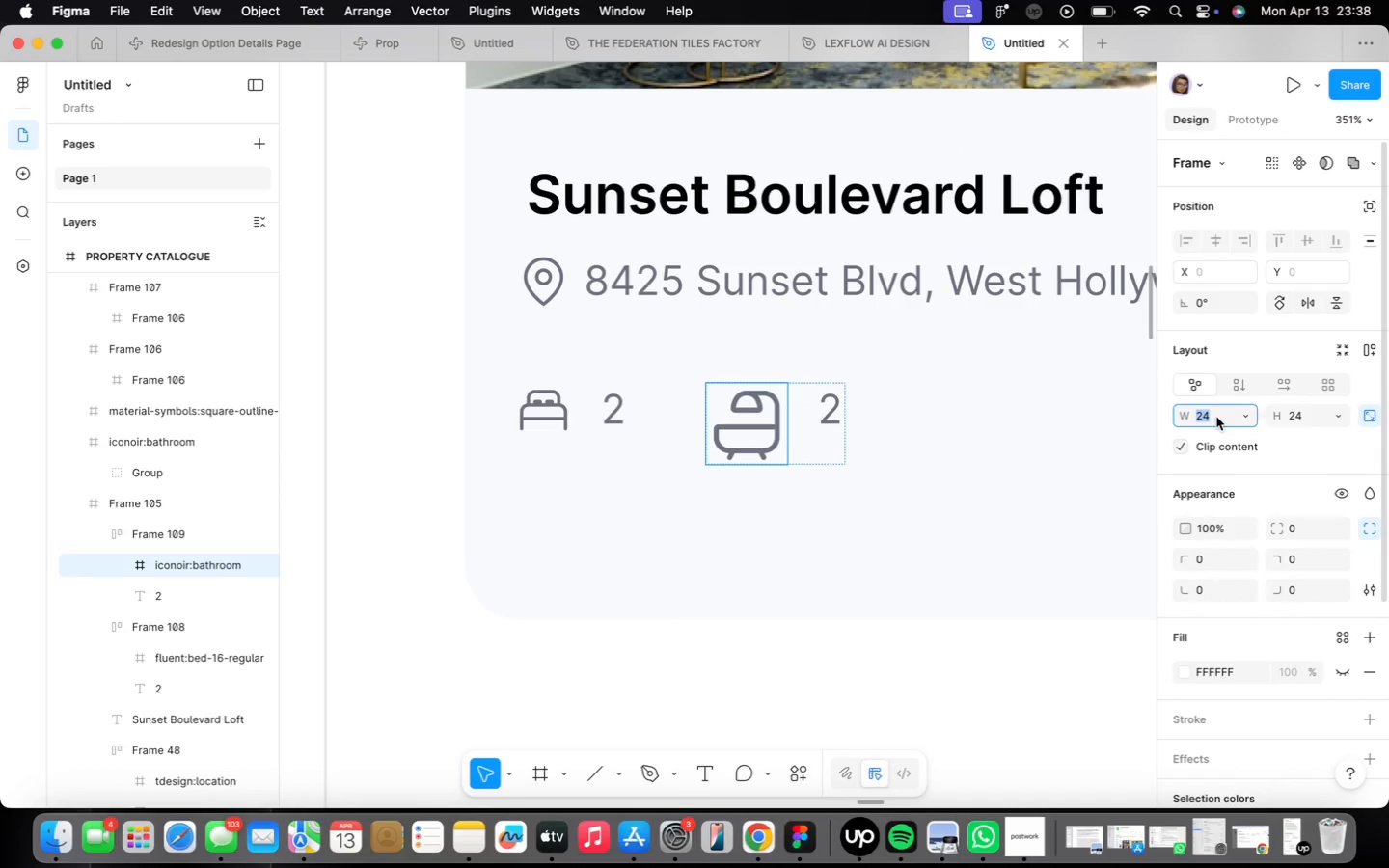 
type(16)
 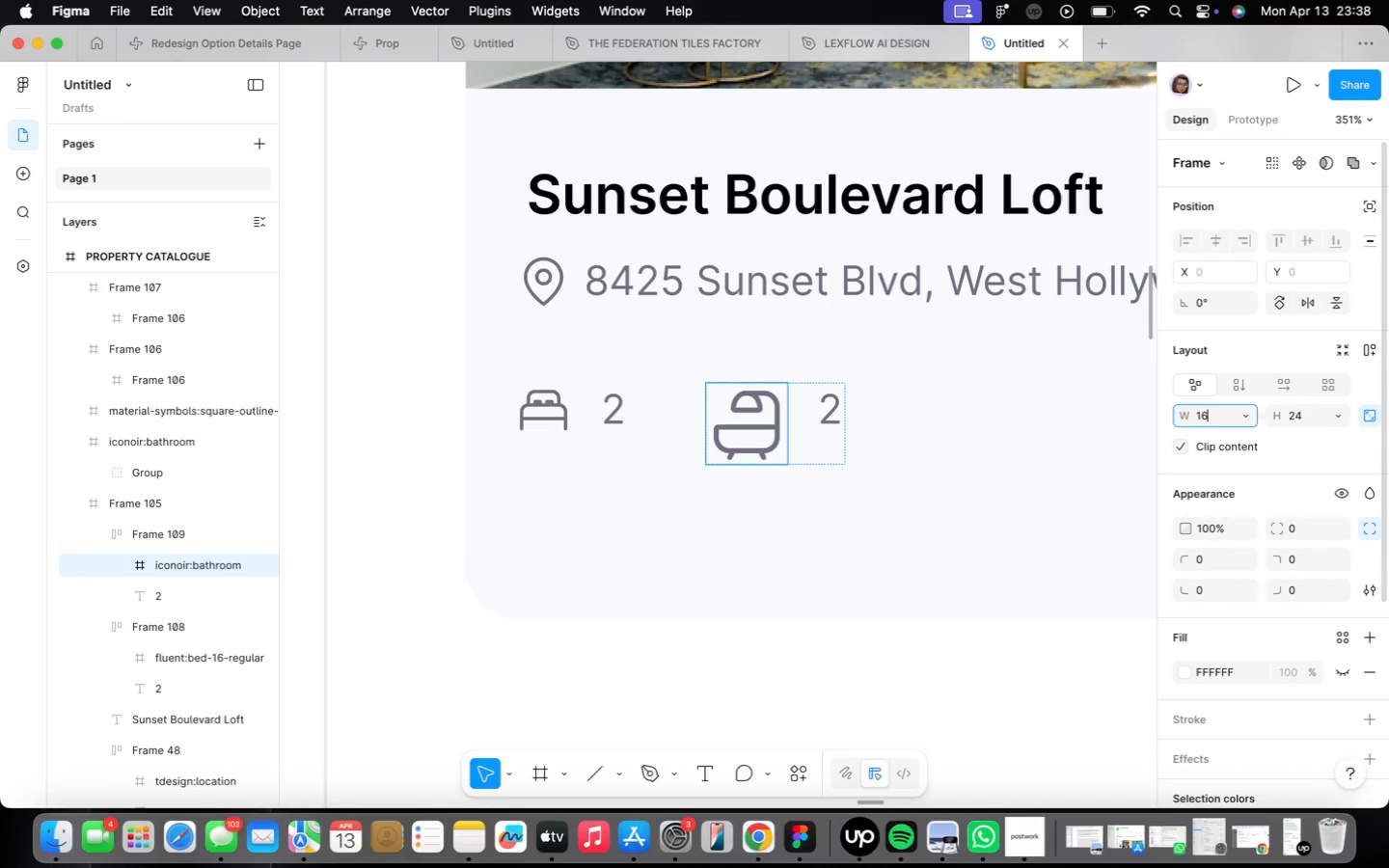 
key(Enter)
 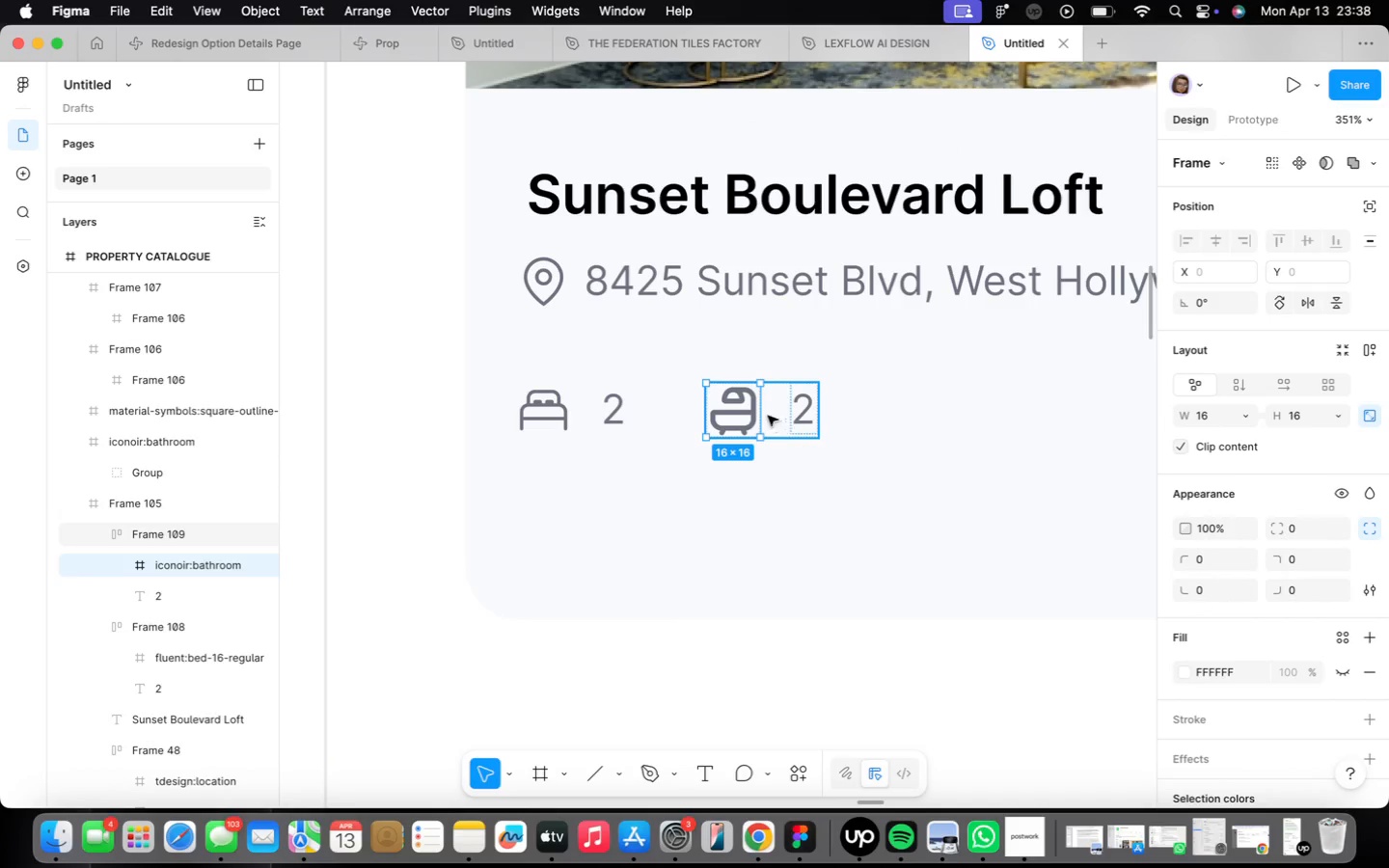 
double_click([733, 415])
 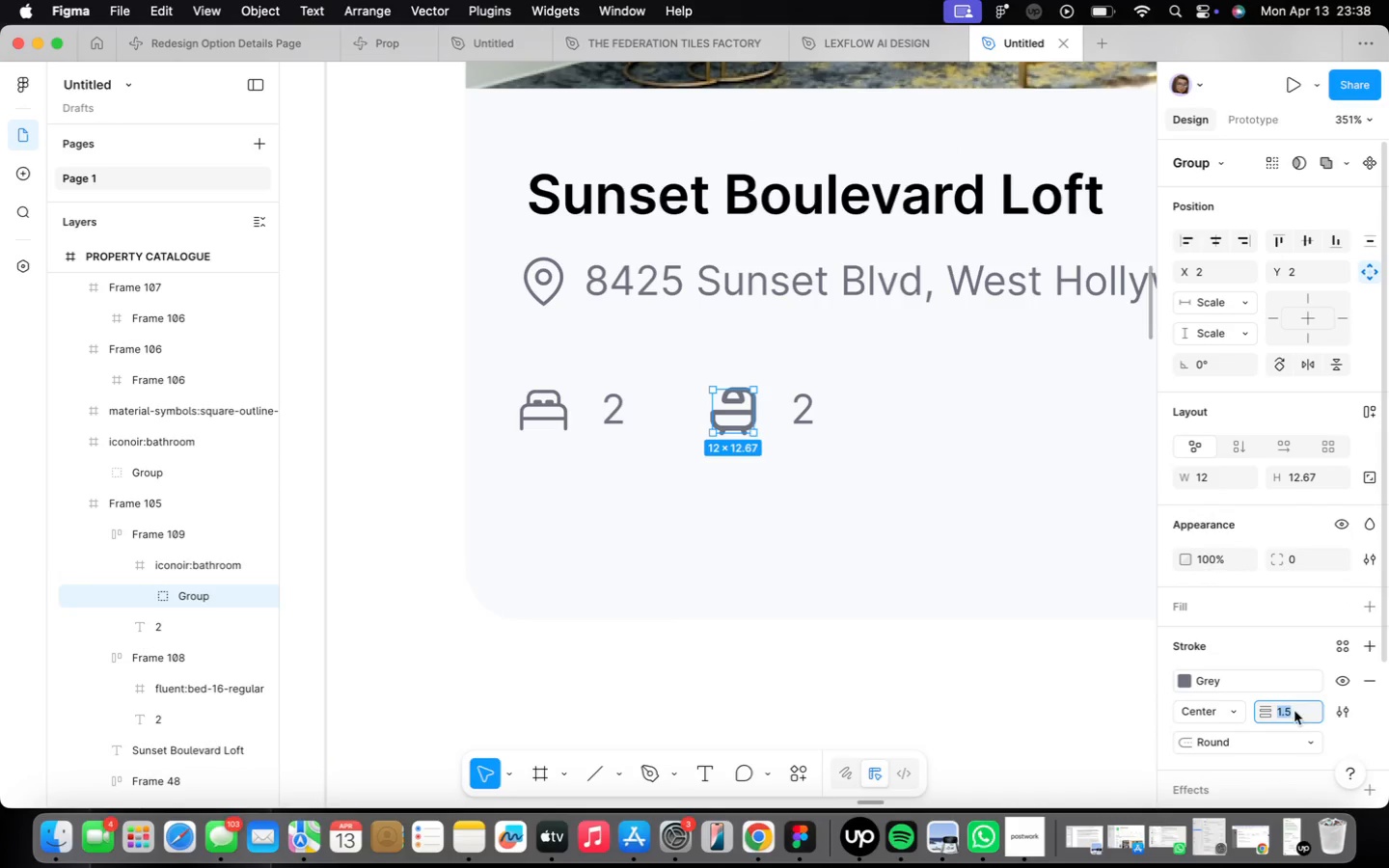 
key(1)
 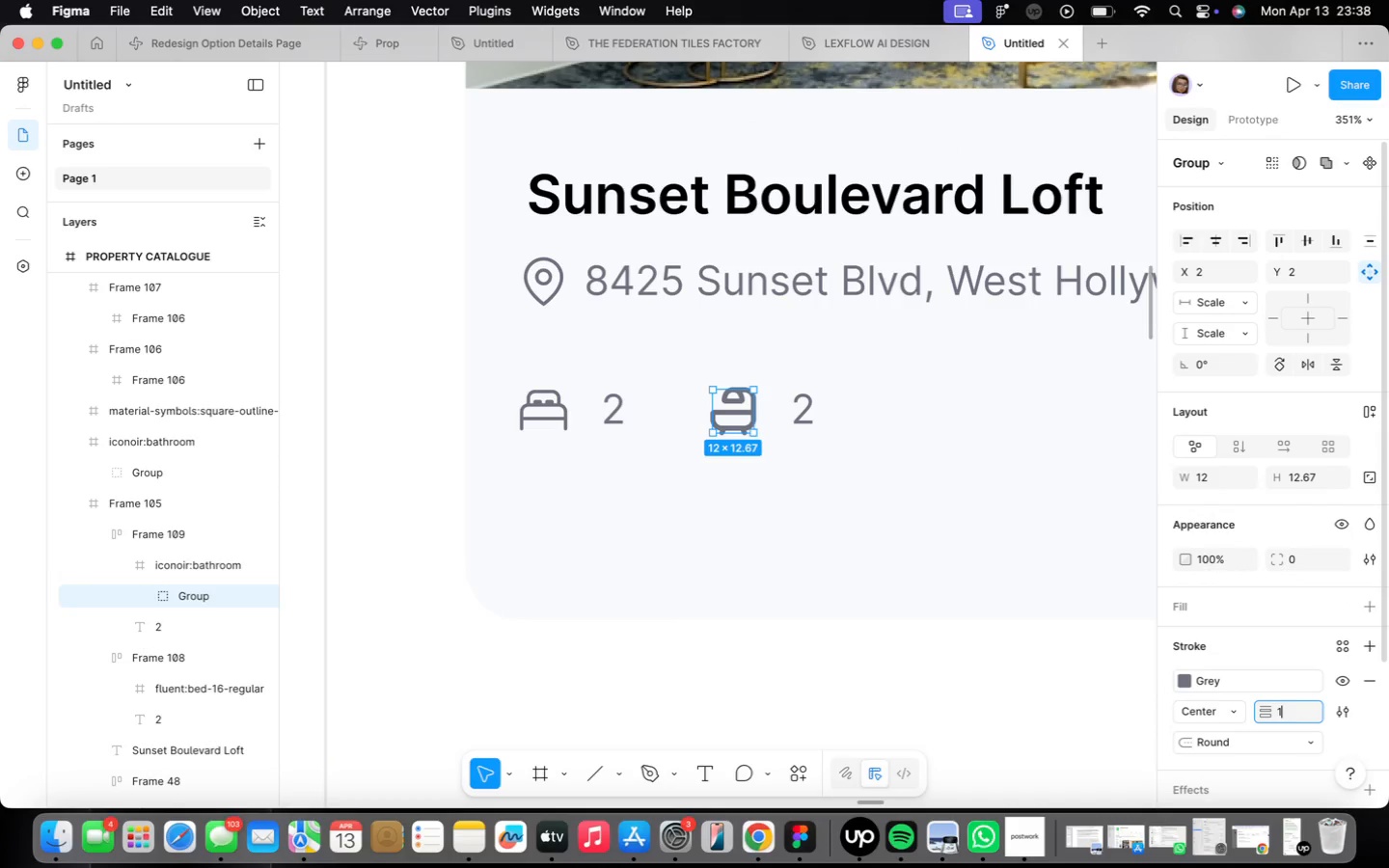 
key(Enter)
 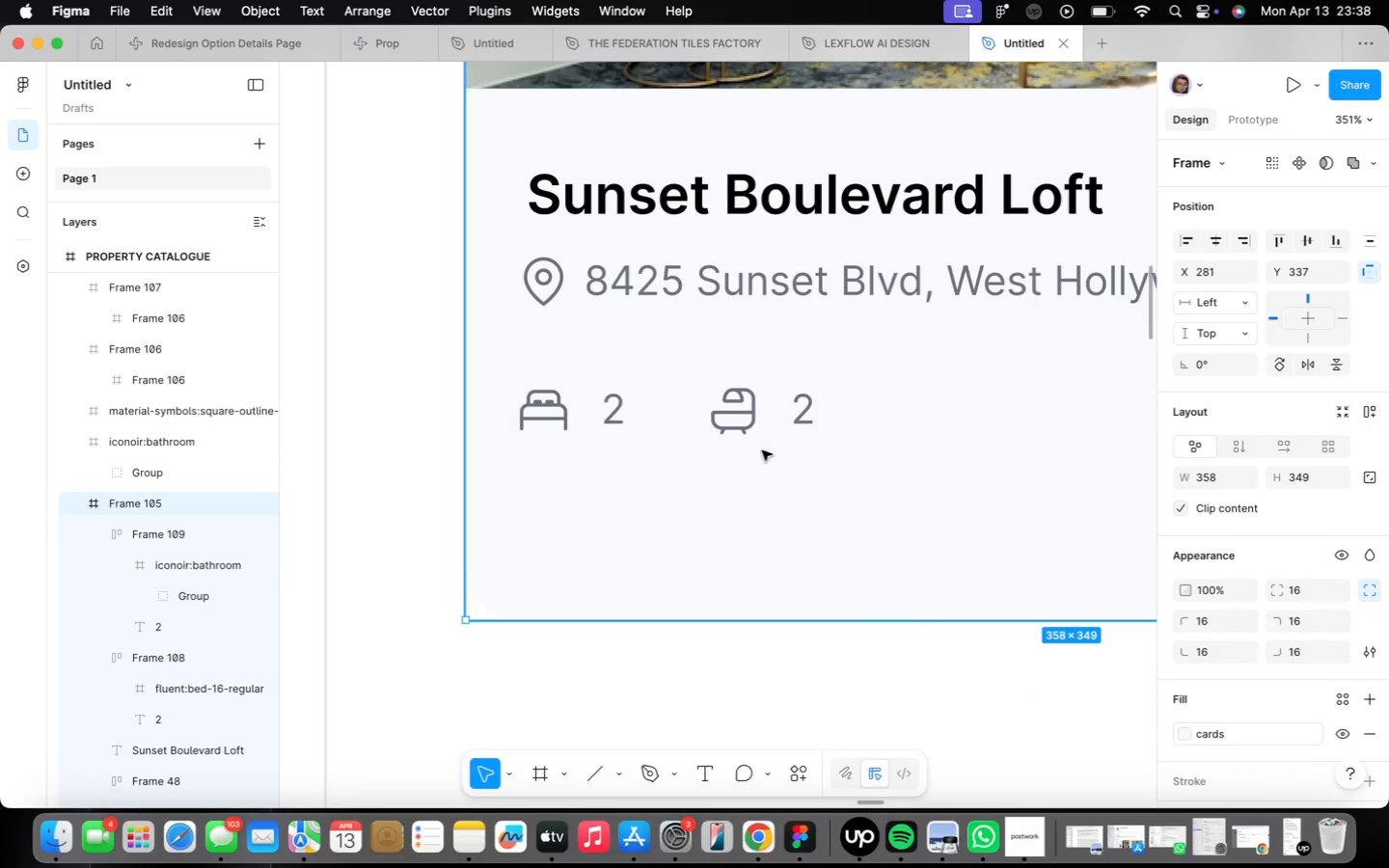 
left_click([583, 413])
 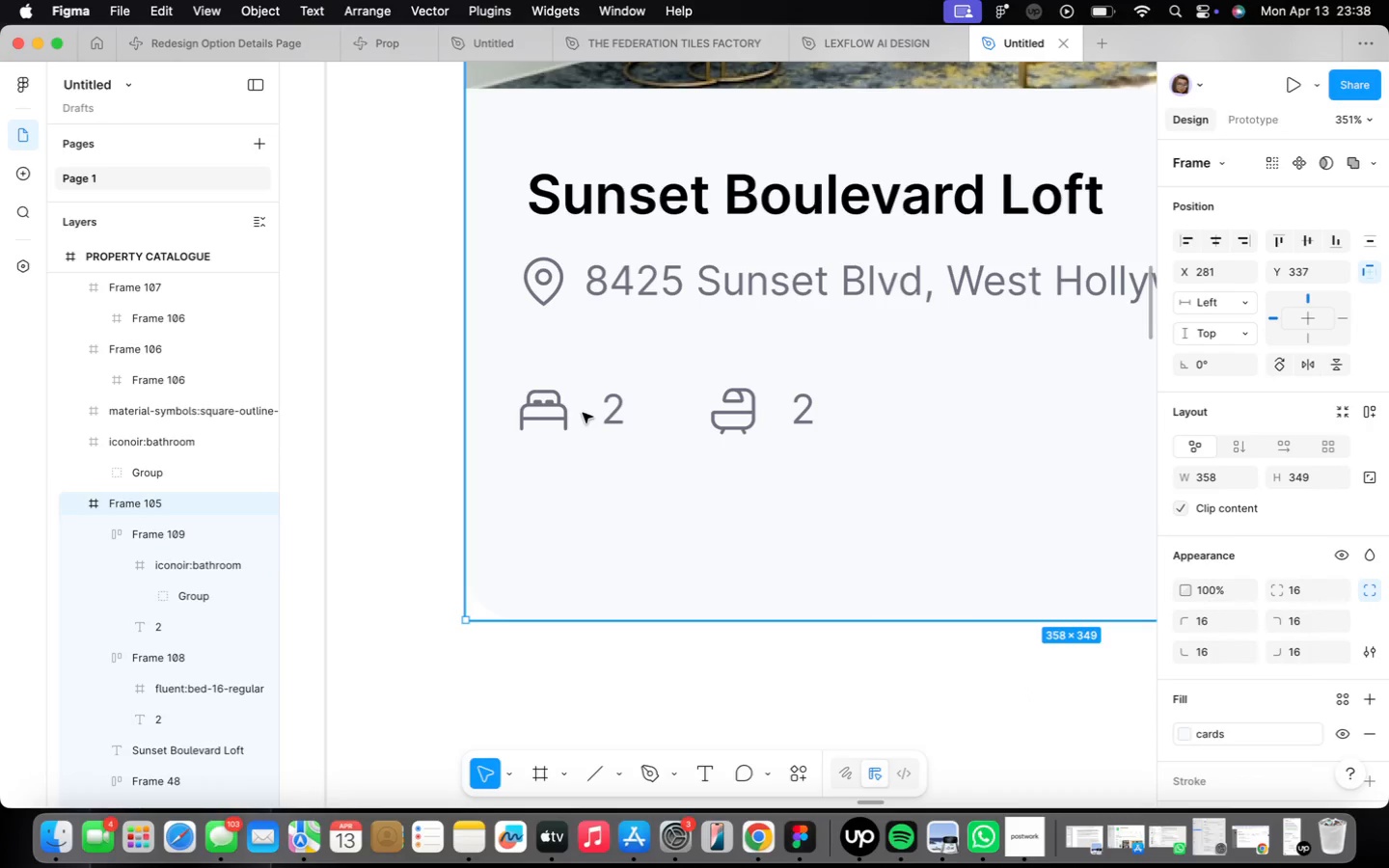 
double_click([574, 414])
 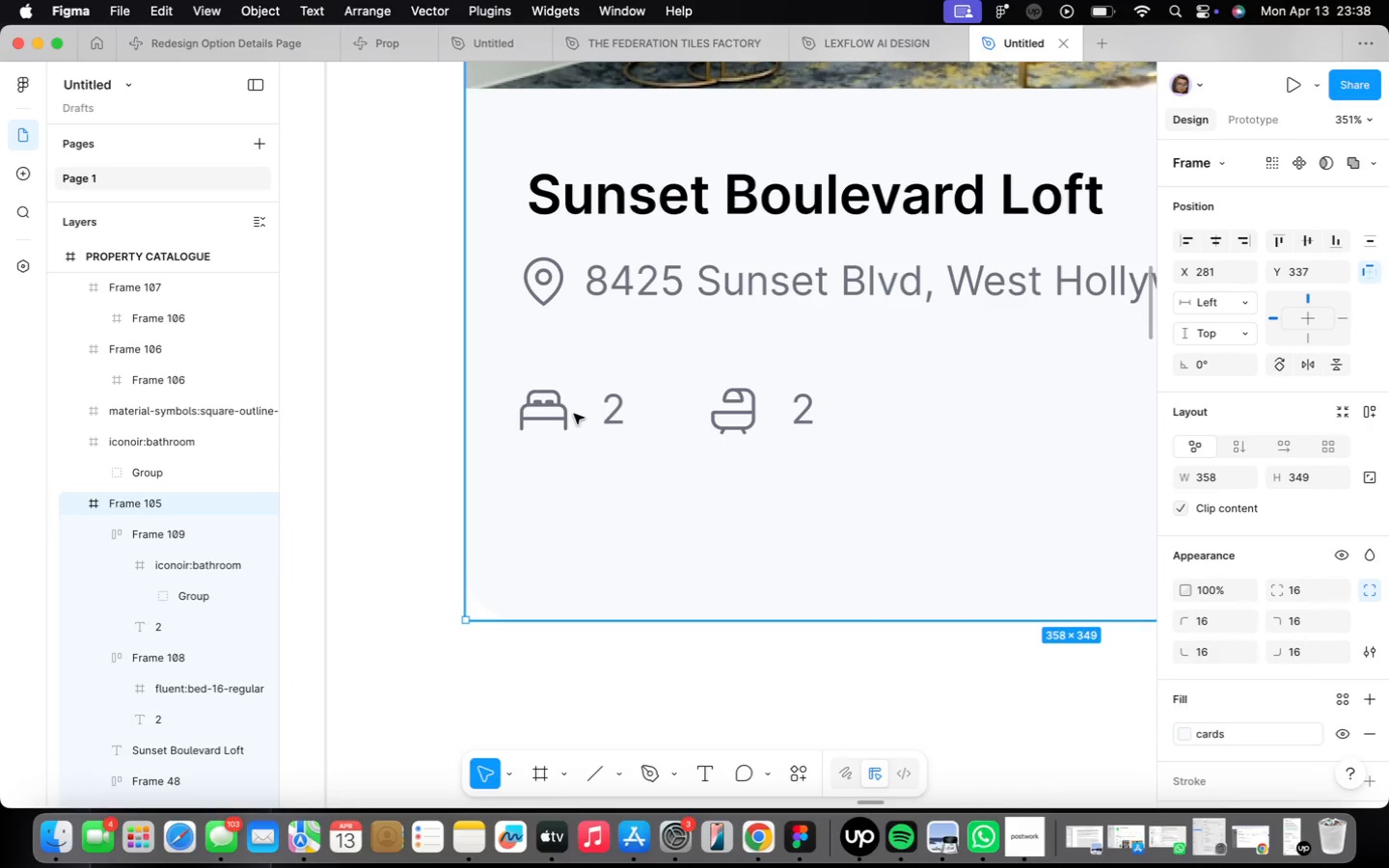 
triple_click([574, 414])
 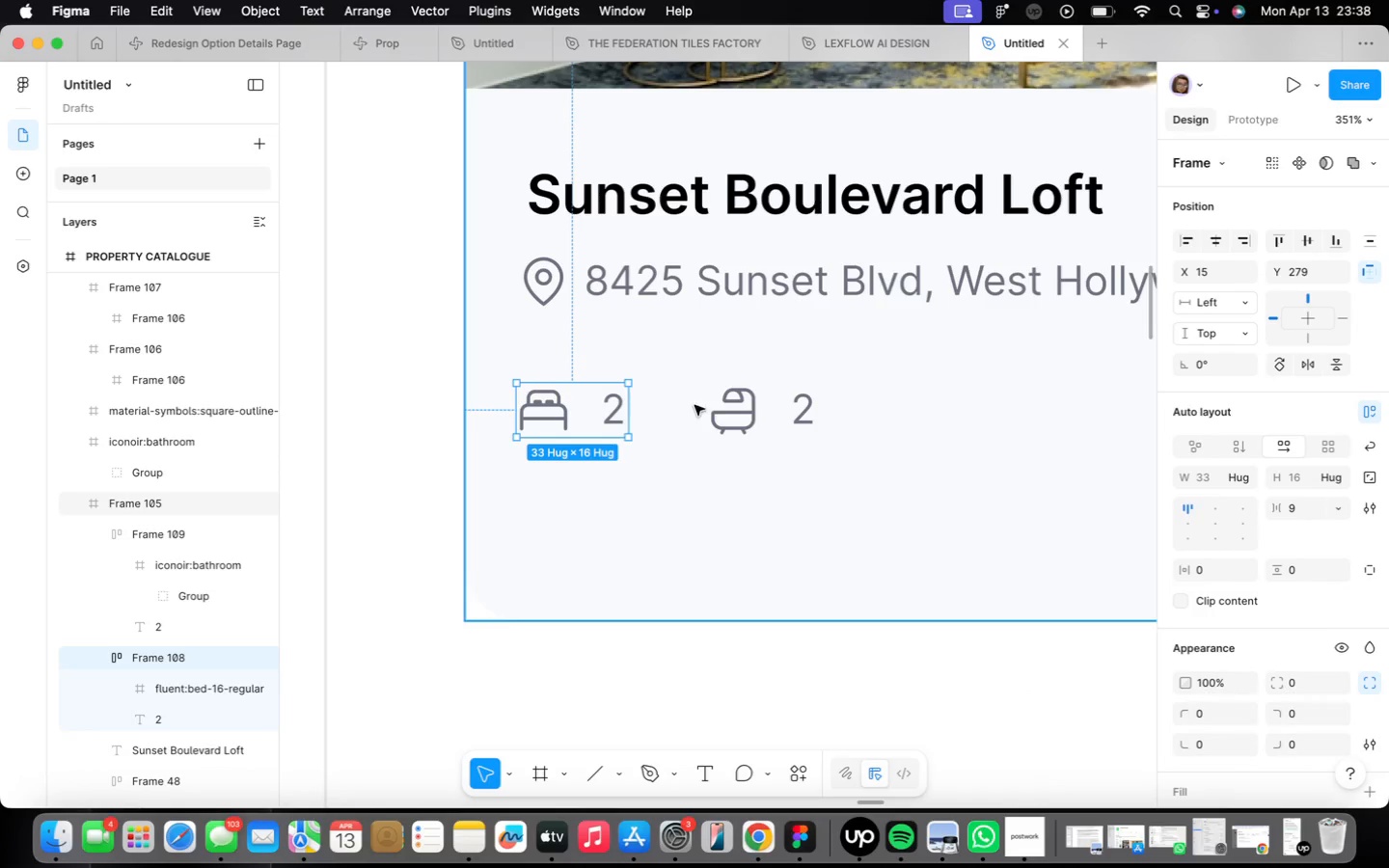 
hold_key(key=ShiftLeft, duration=0.5)
left_click([767, 408])
 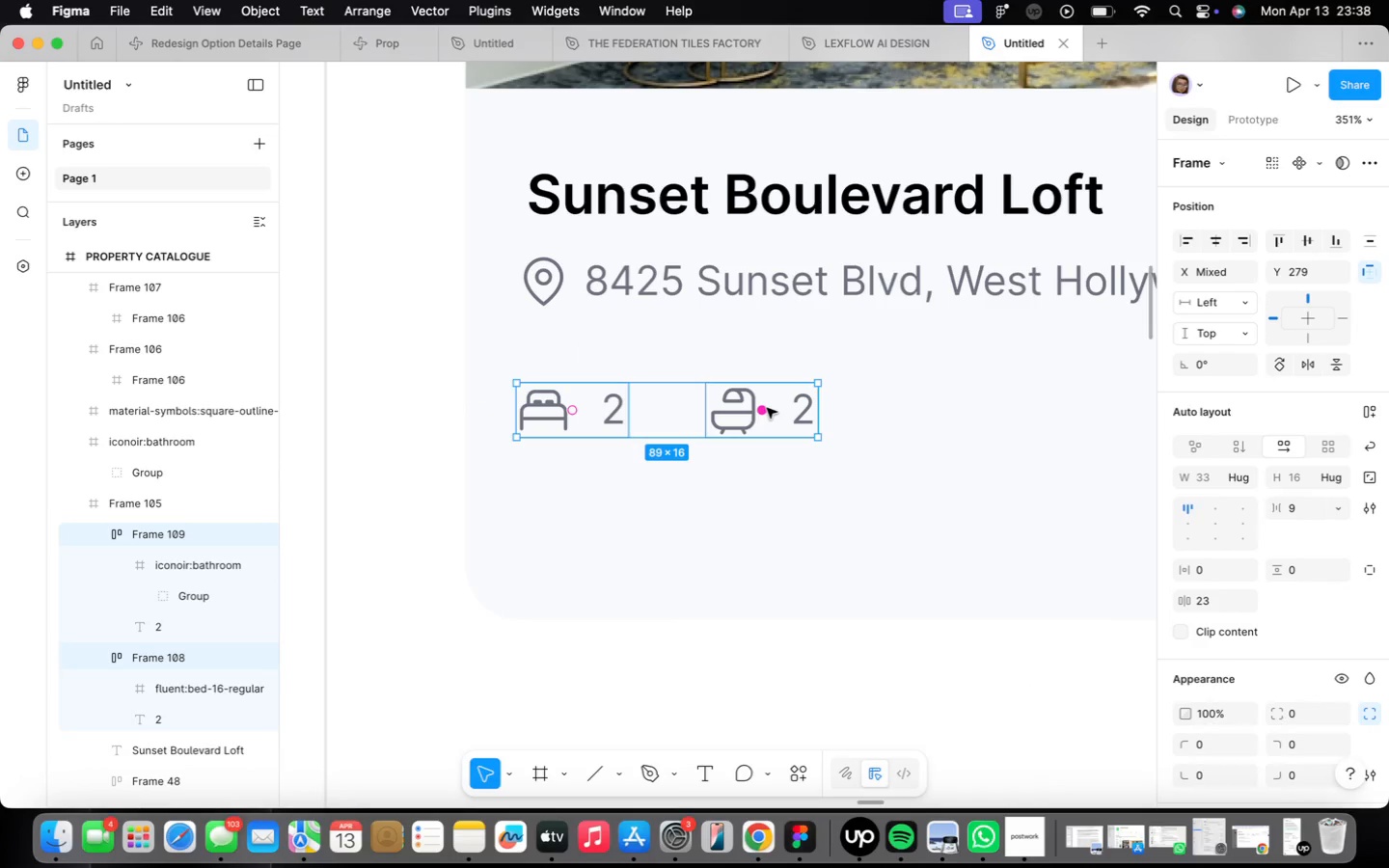 
key(Shift+A)
 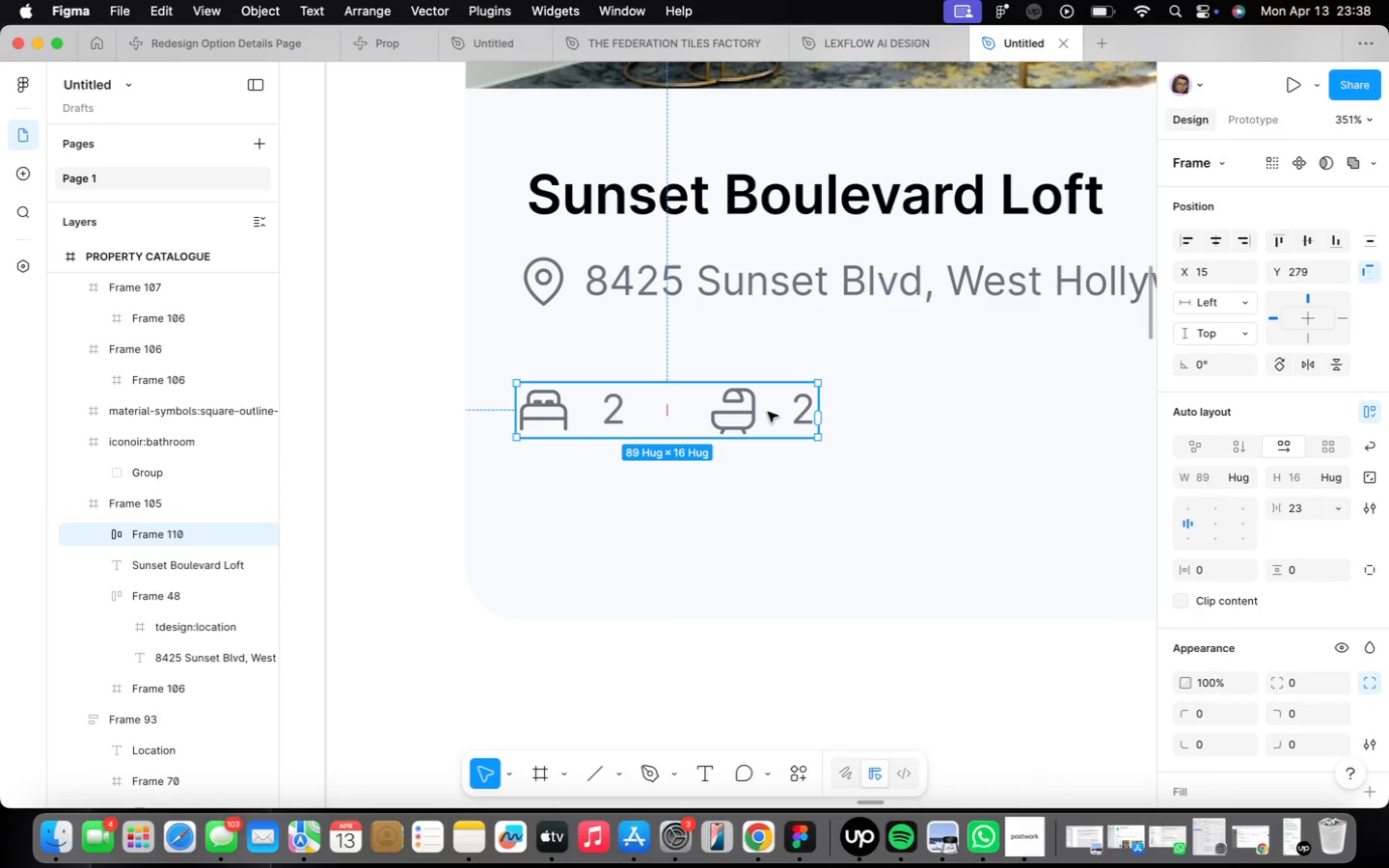 
double_click([772, 401])
 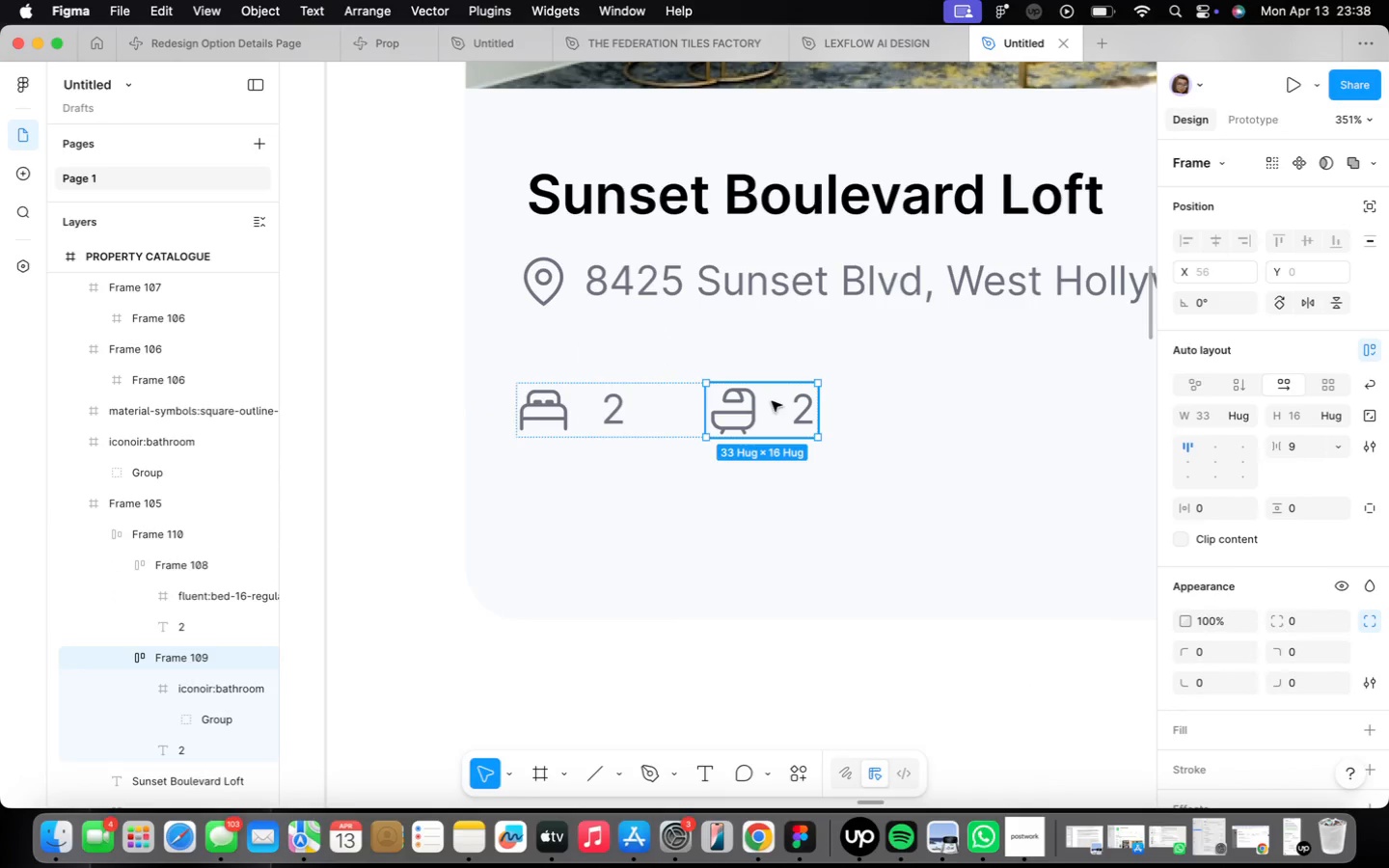 
key(Meta+D)
 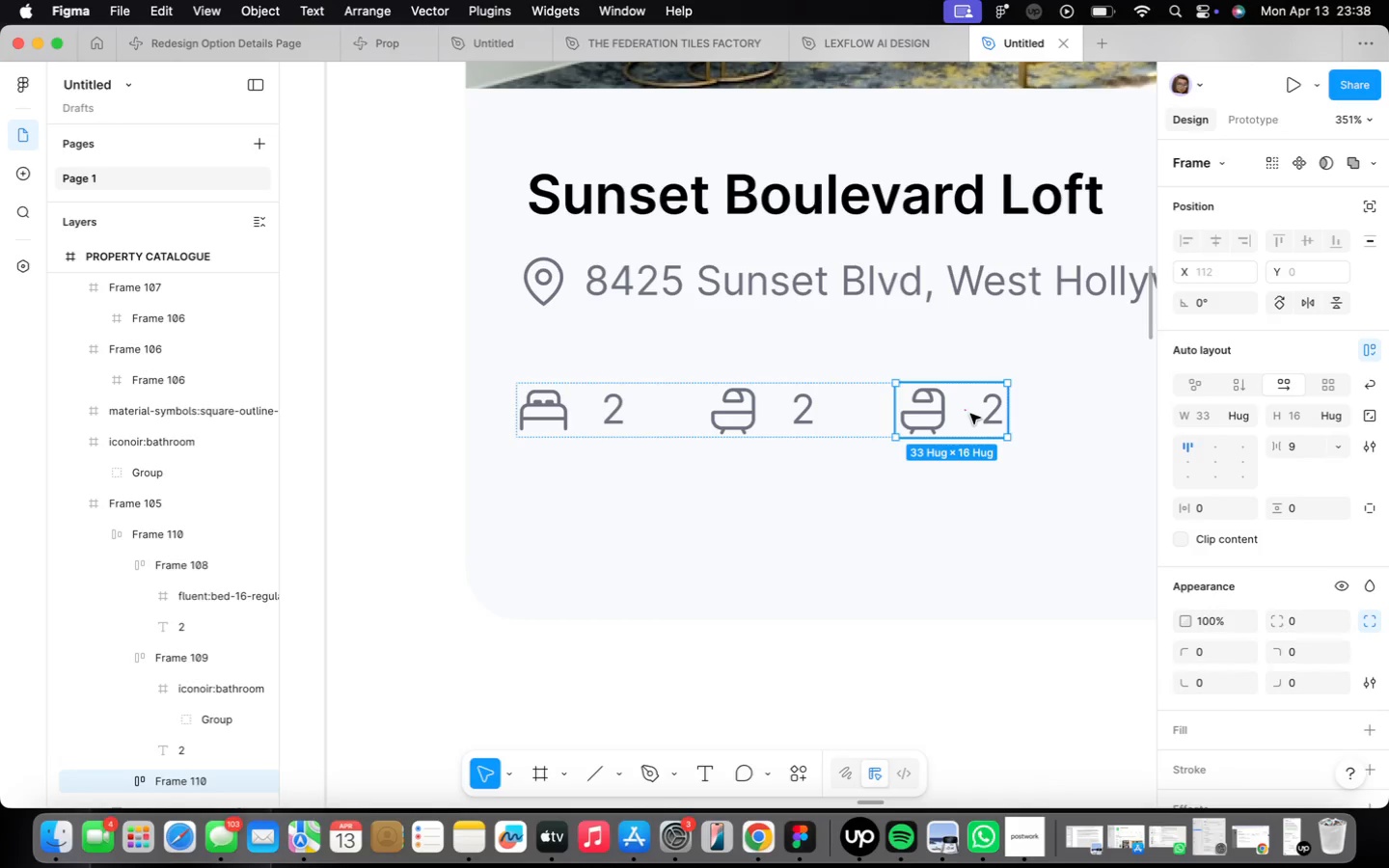 
double_click([995, 414])
 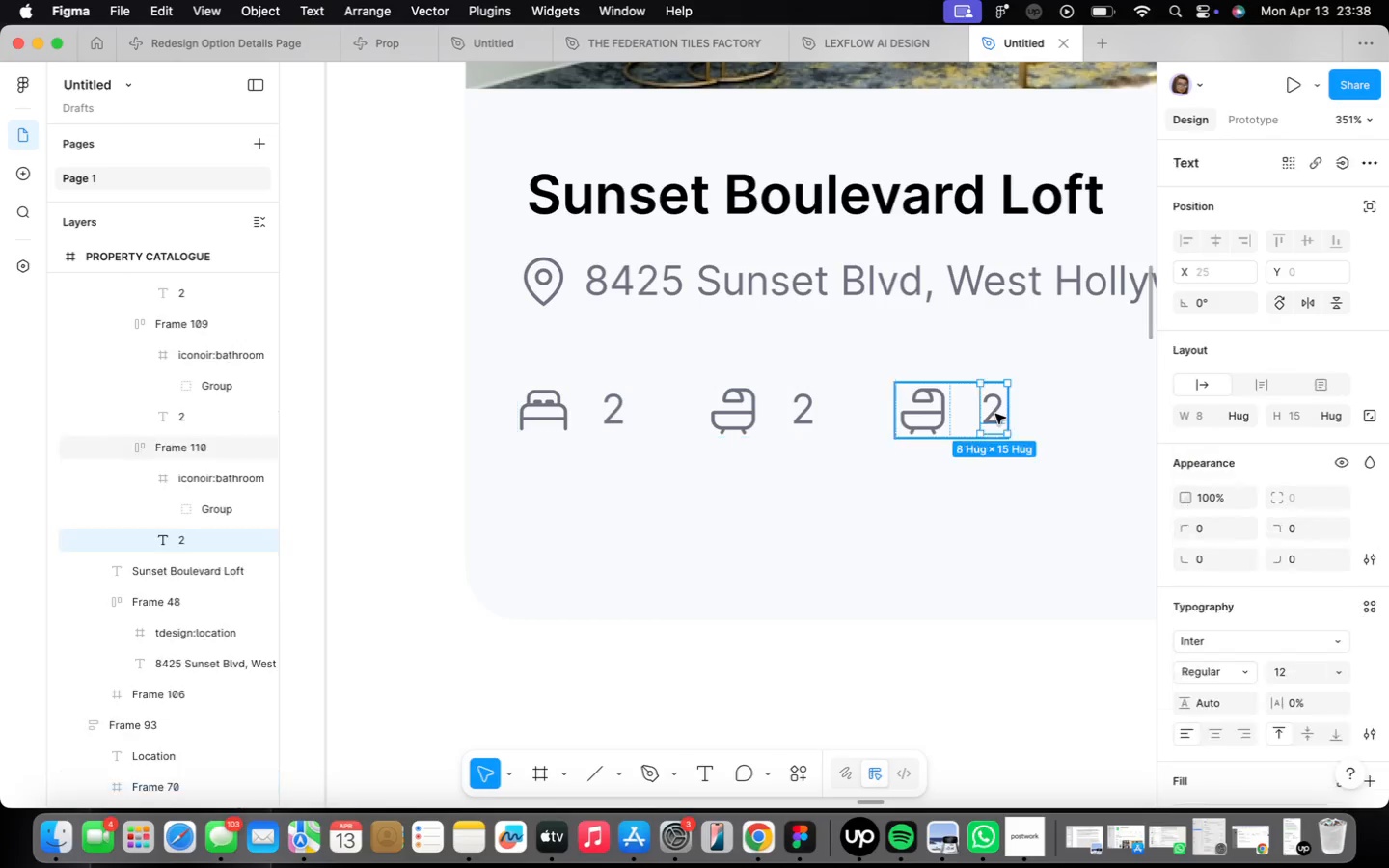 
triple_click([995, 414])
 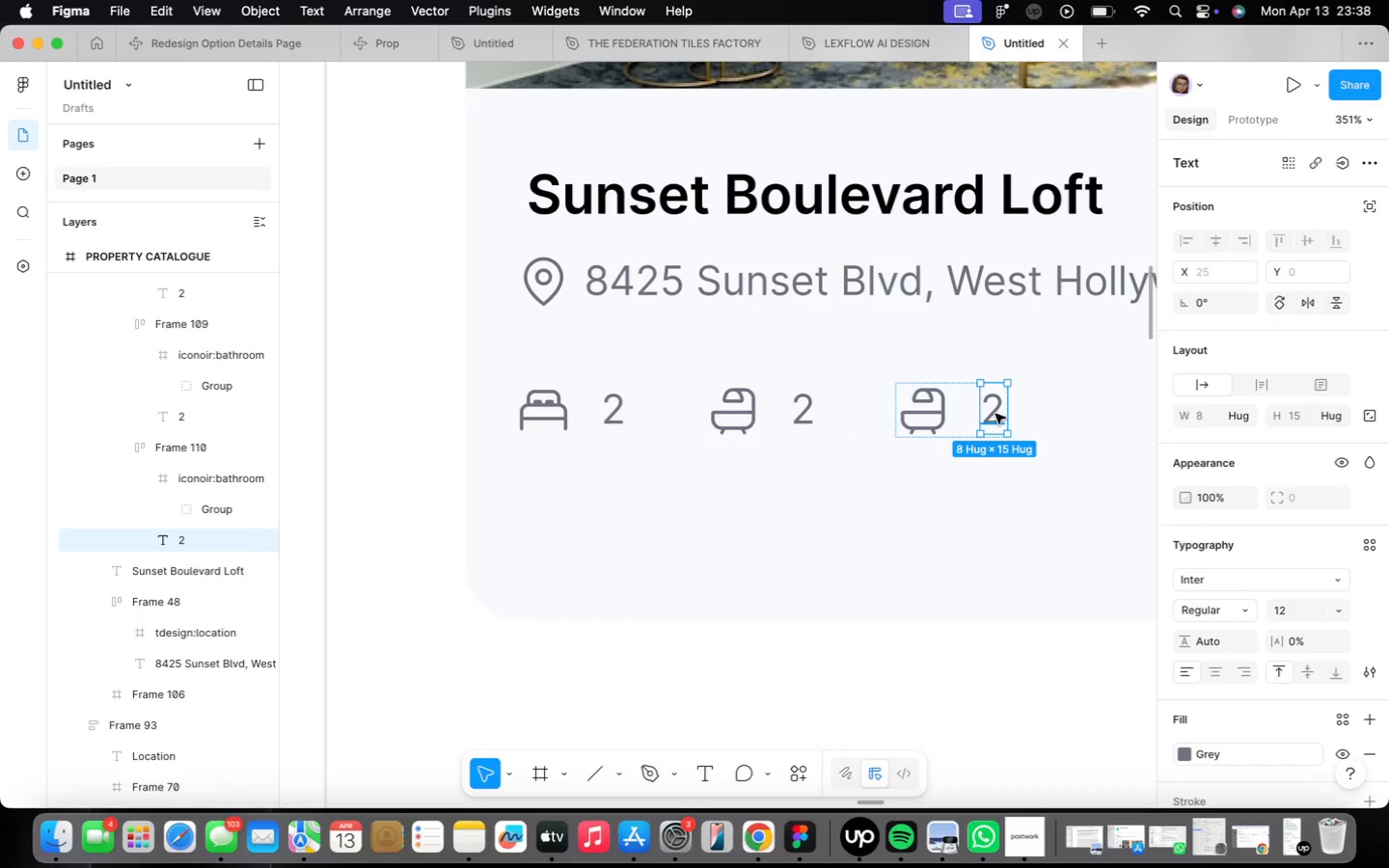 
triple_click([995, 414])
 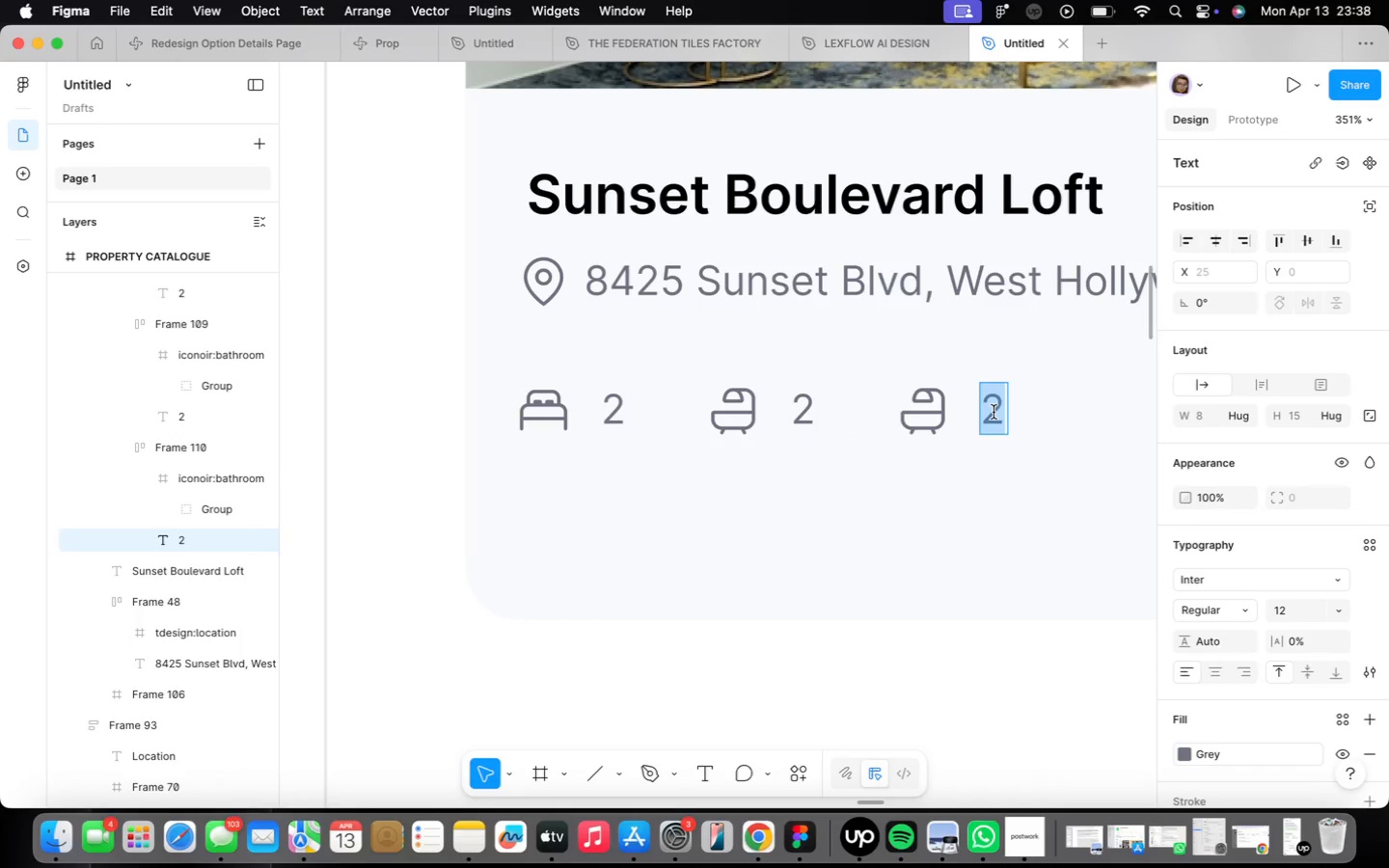 
type(1200)
 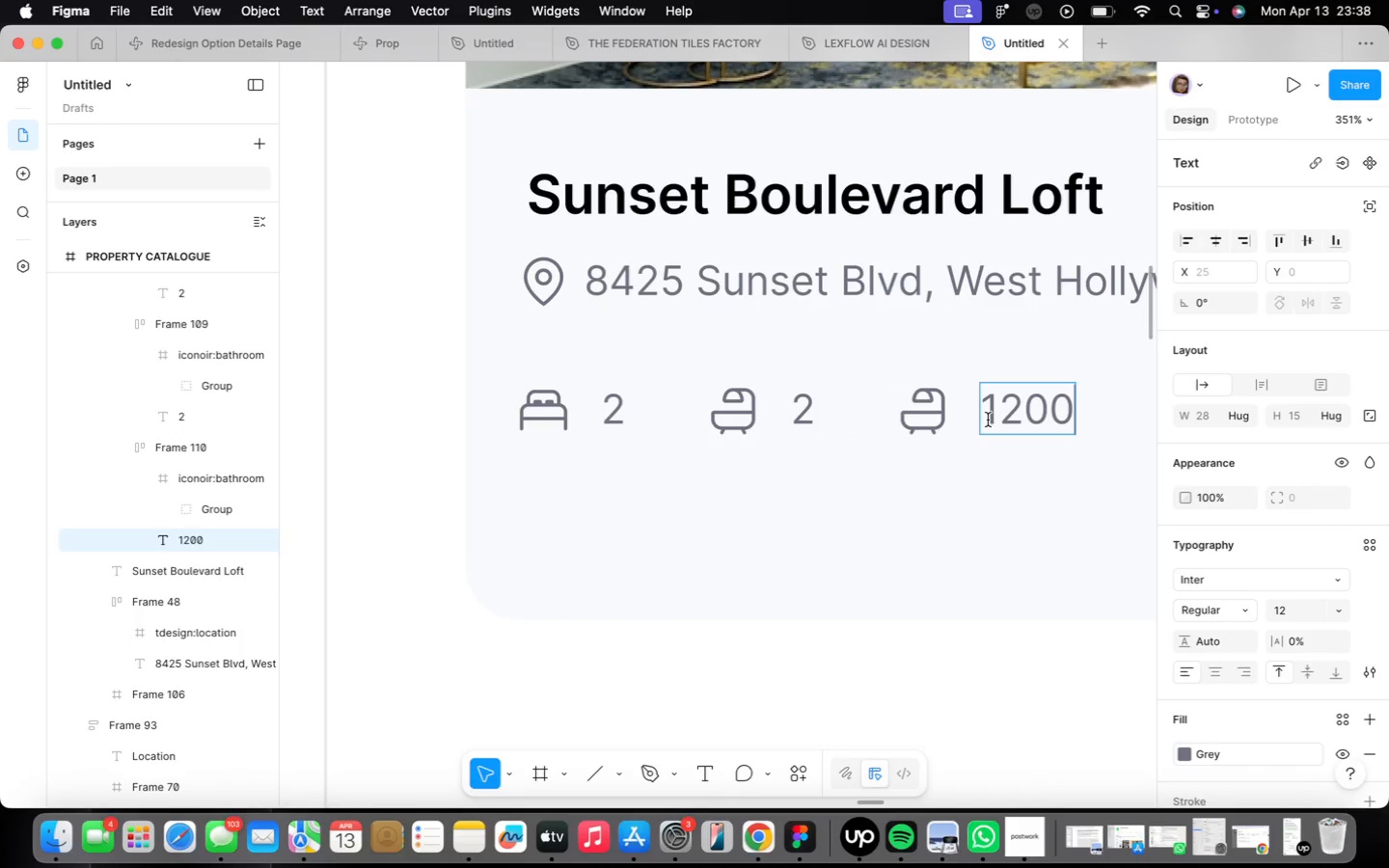 
left_click([1001, 490])
 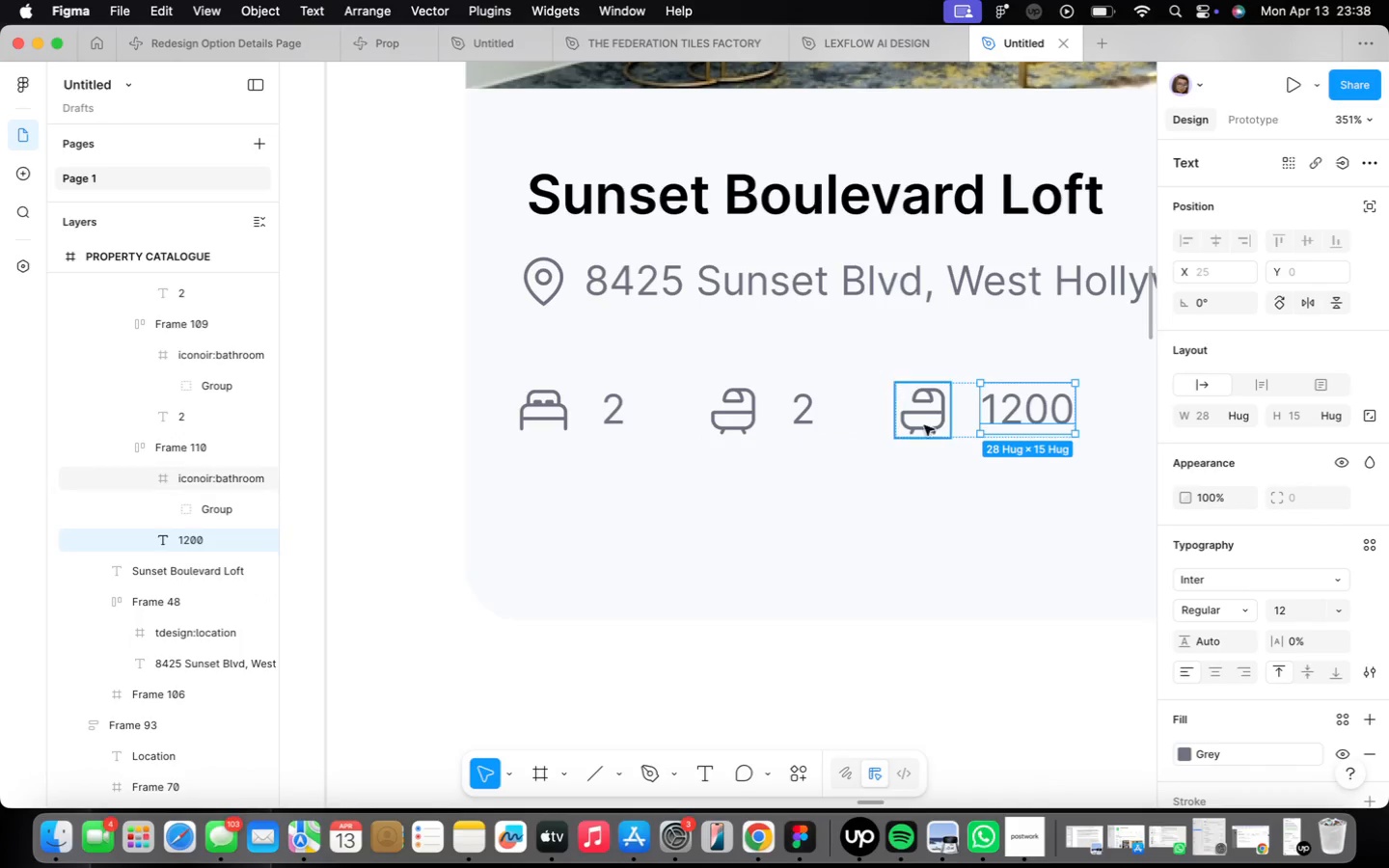 
left_click([922, 421])
 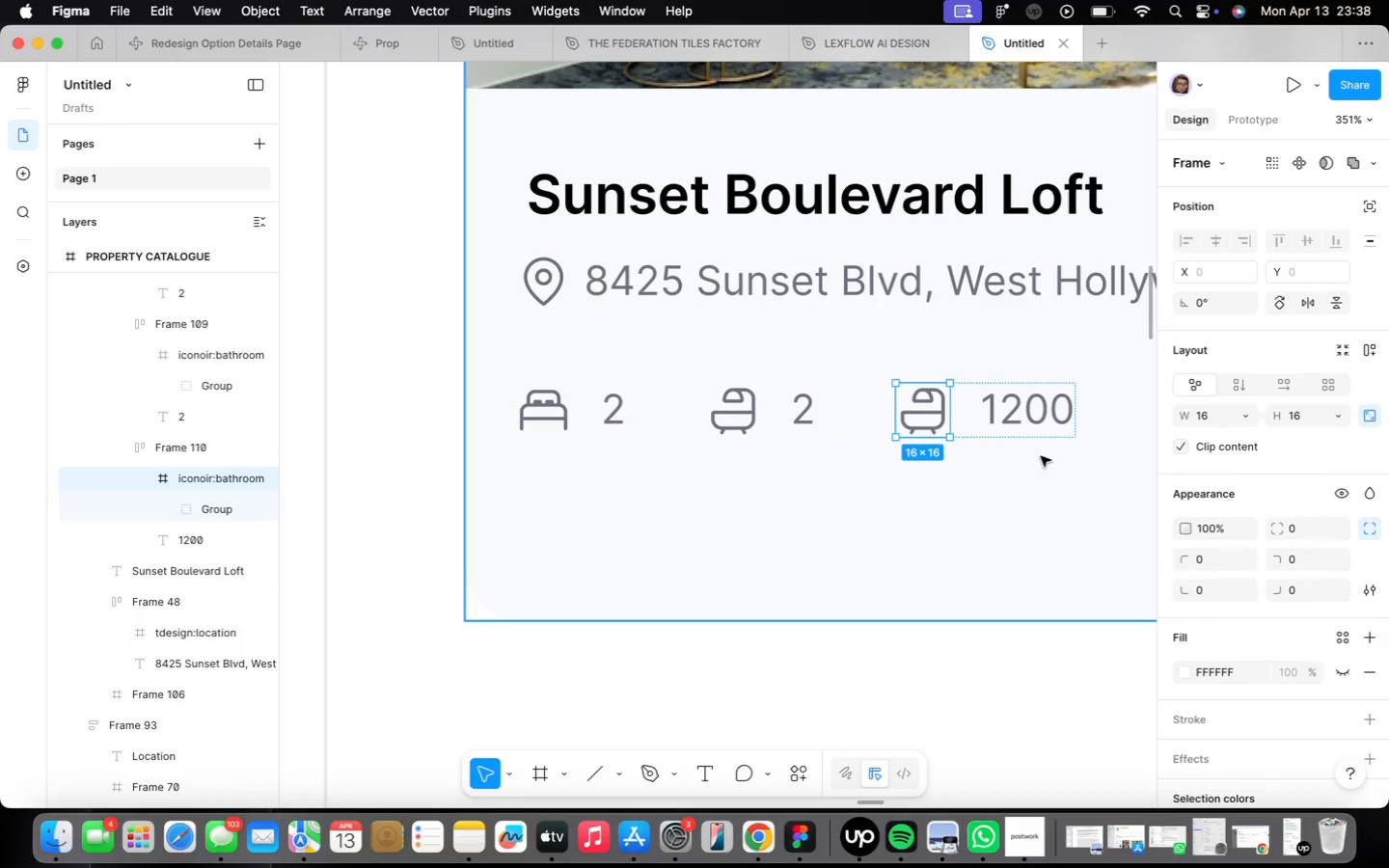 
scroll: coordinate [831, 581], scroll_direction: down, amount: 14.0
 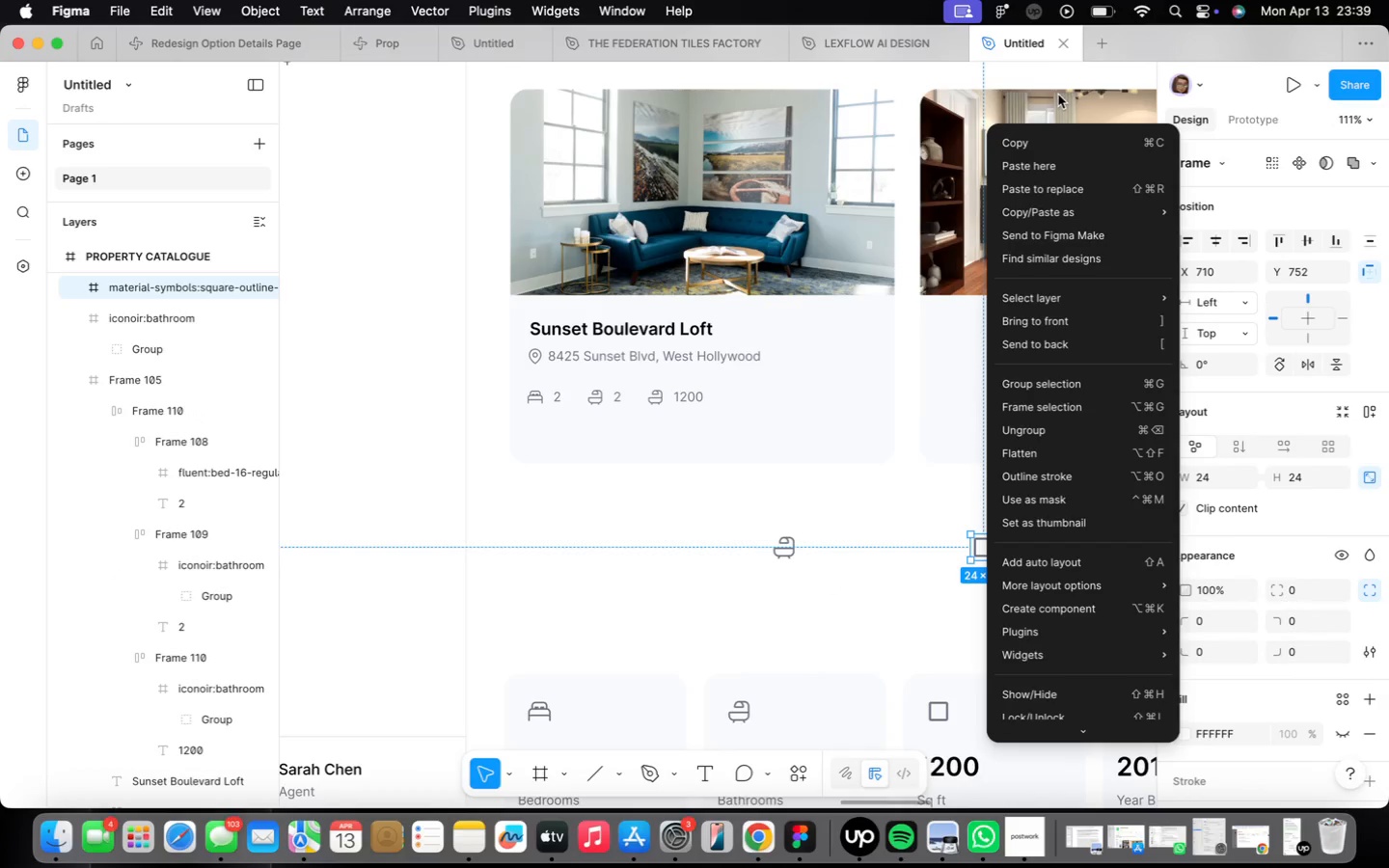 
left_click([1063, 145])
 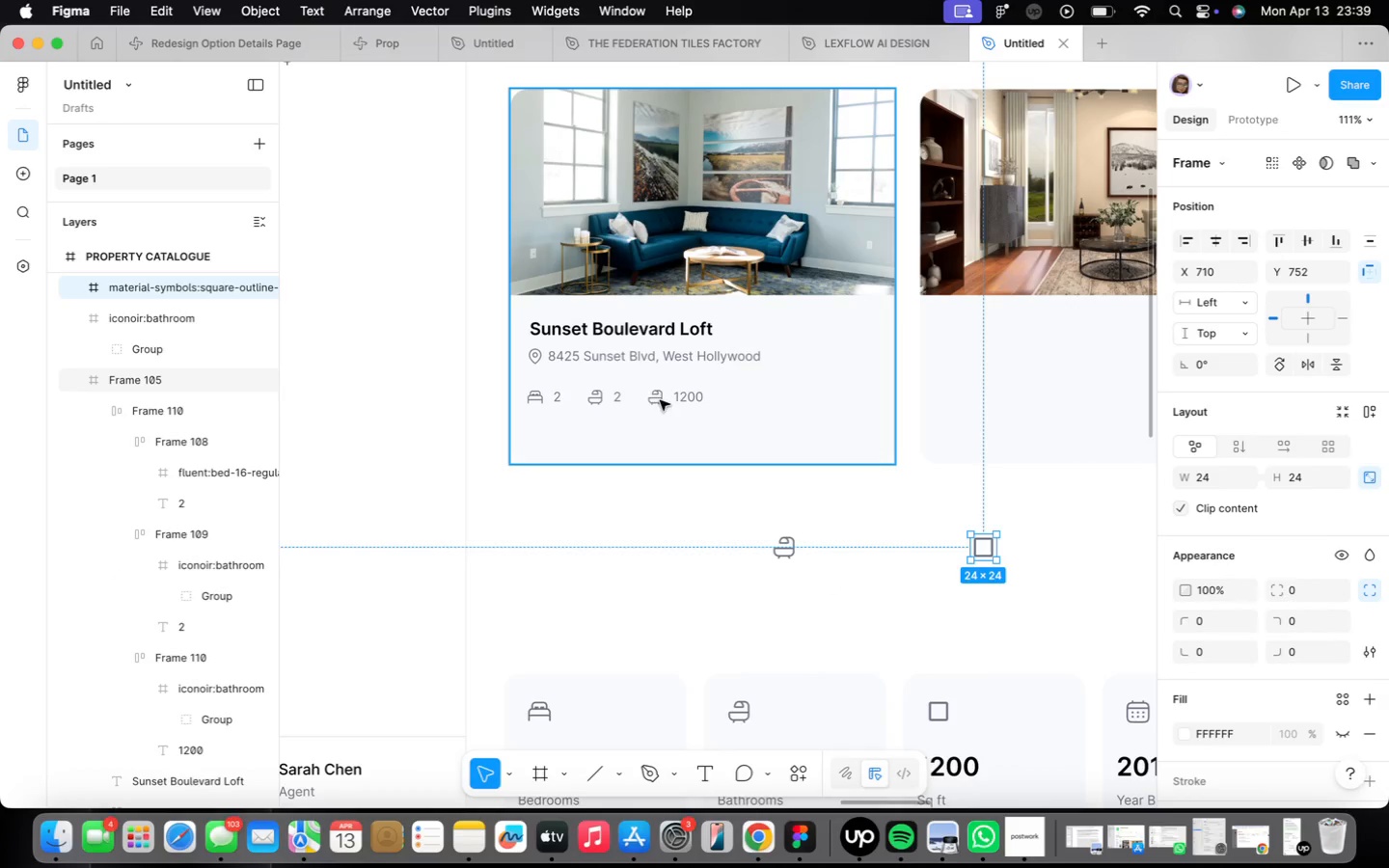 
scroll: coordinate [654, 384], scroll_direction: up, amount: 13.0
 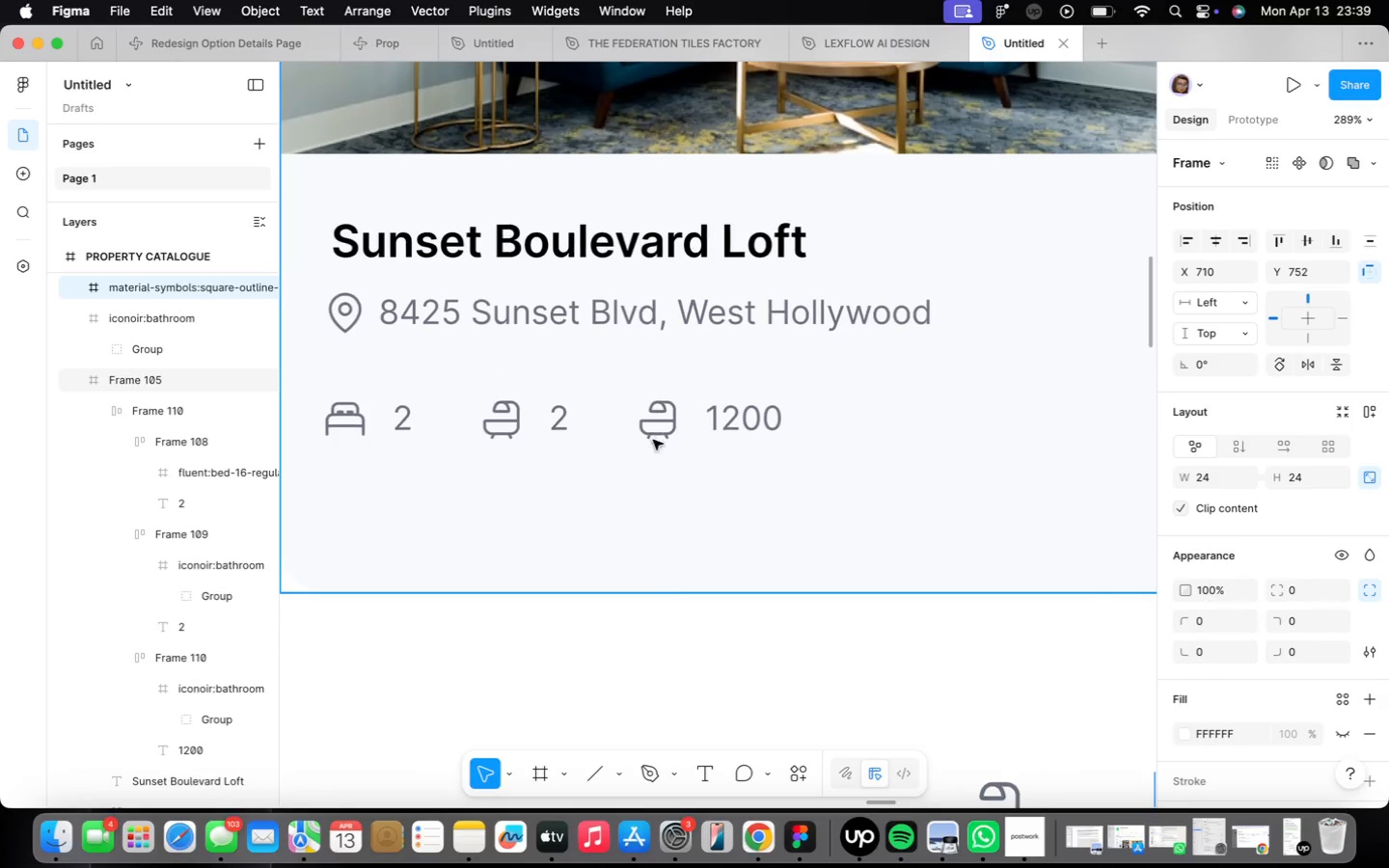 
left_click([654, 439])
 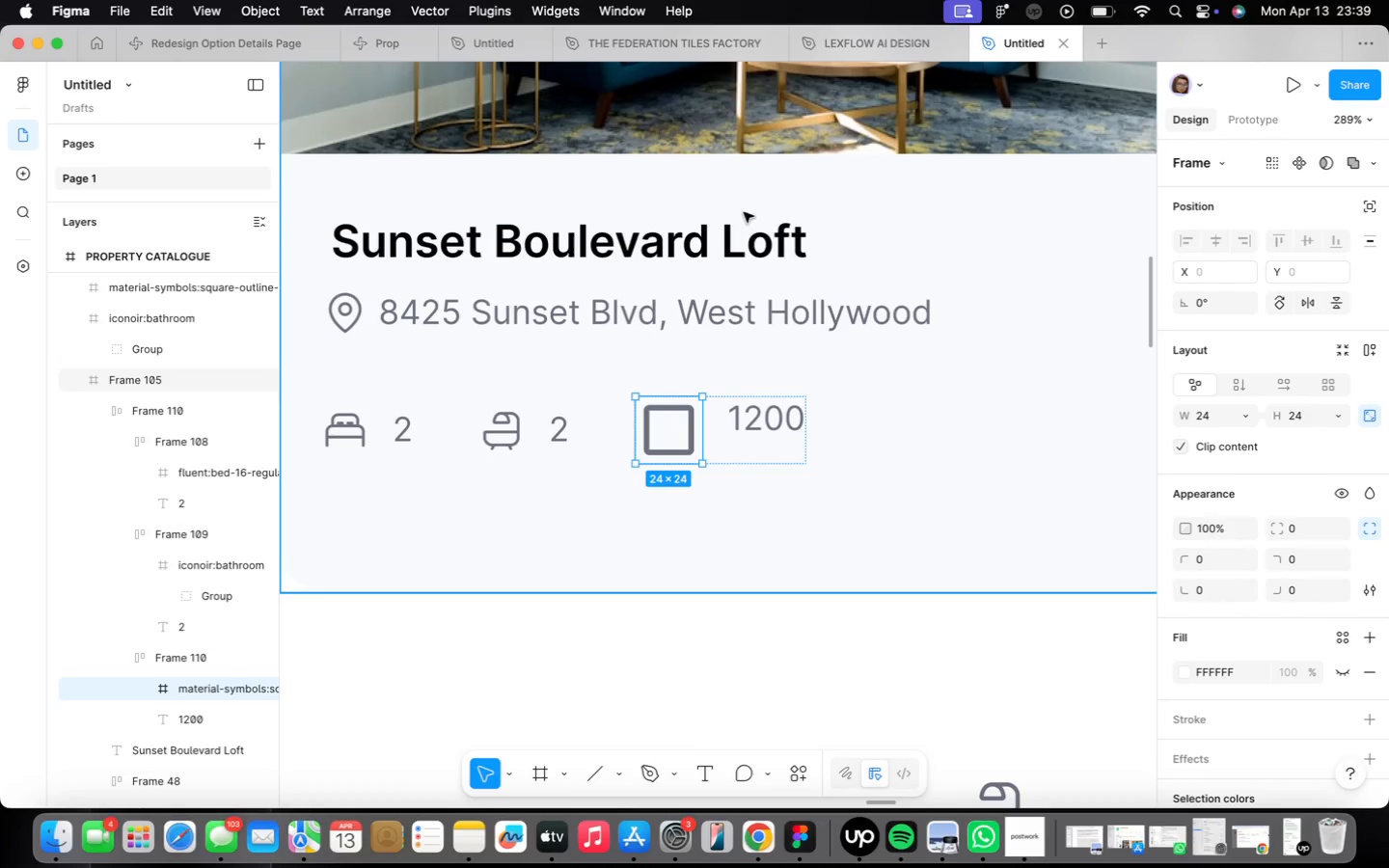 
wait(7.99)
 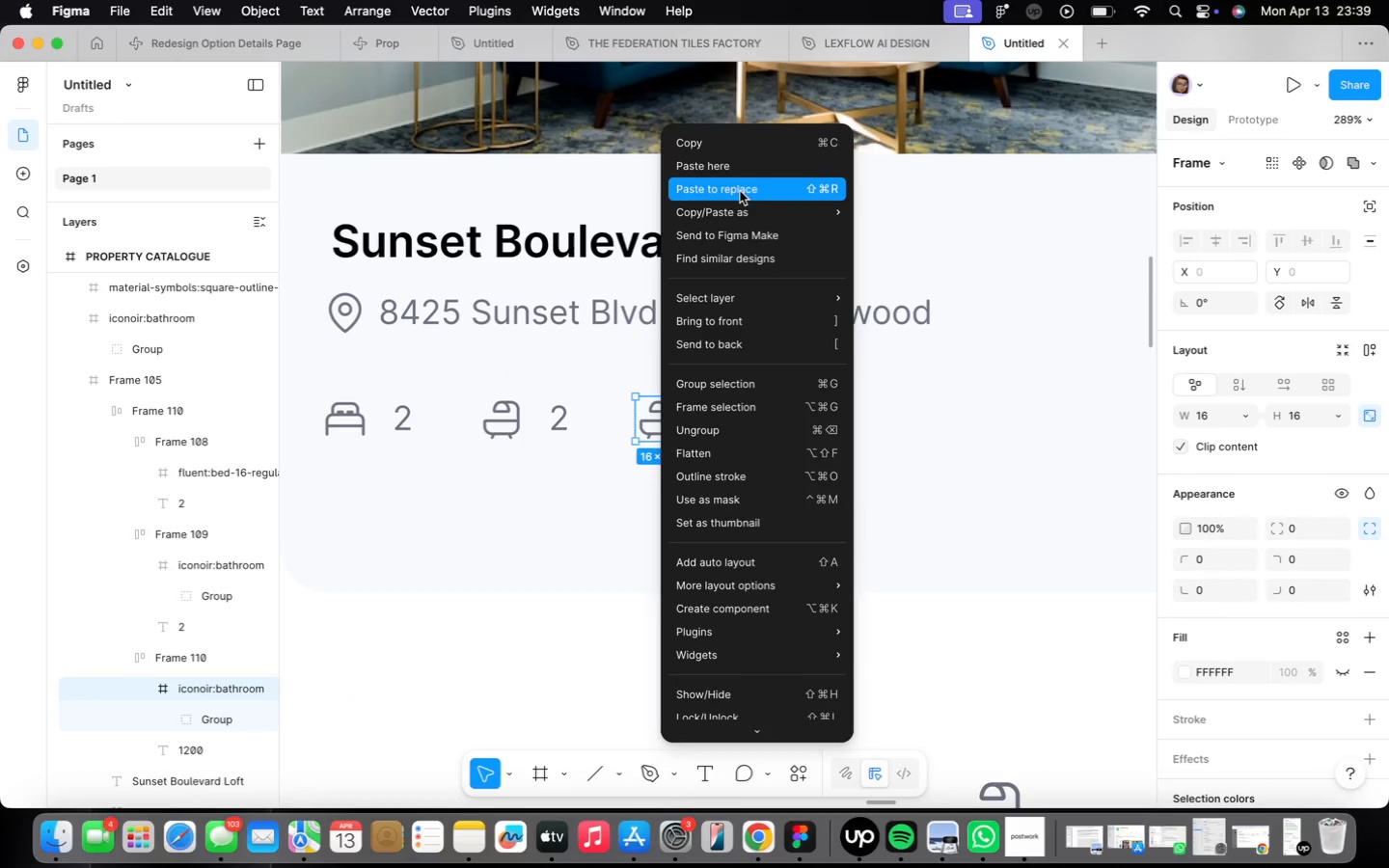 
left_click([1235, 418])
 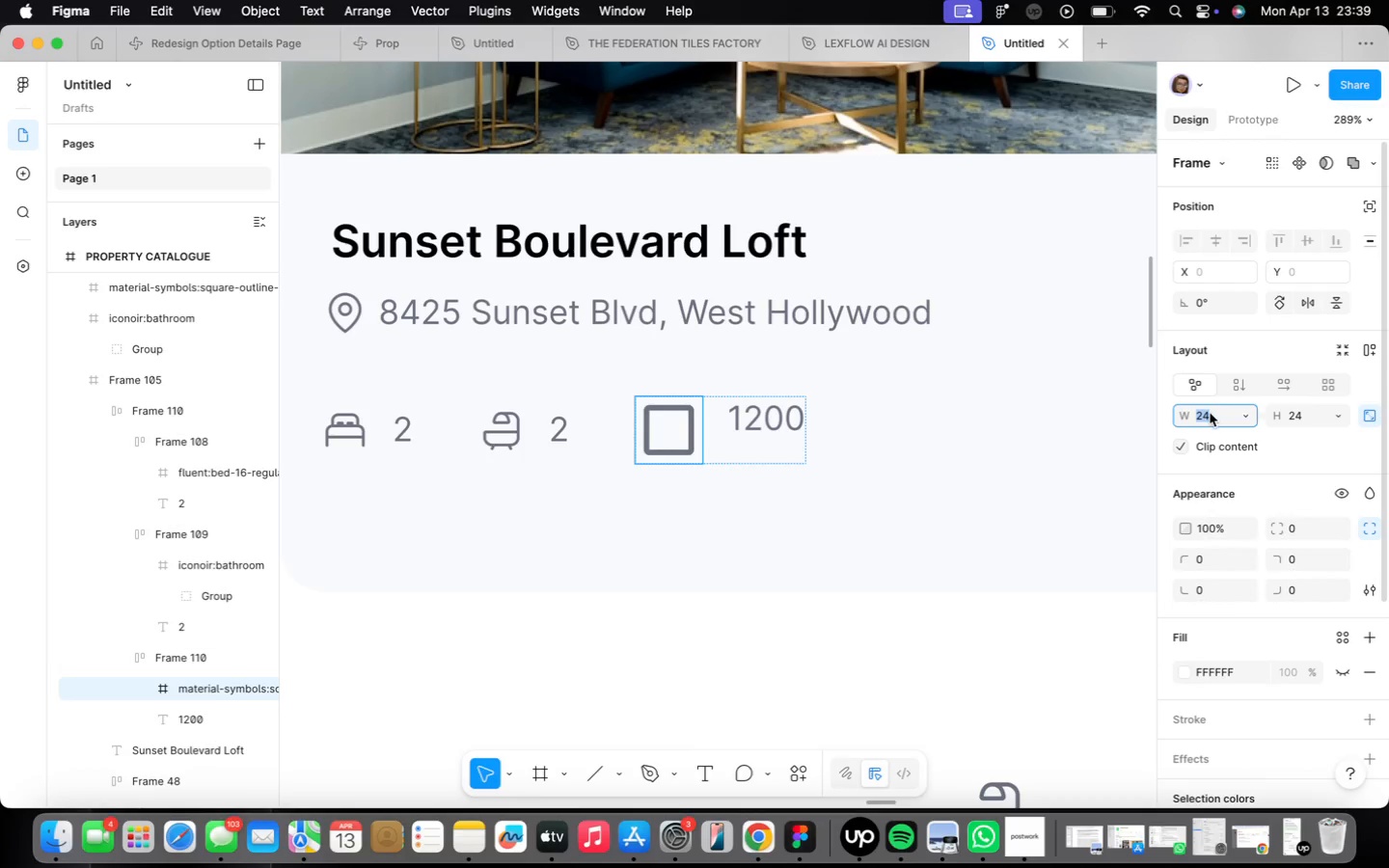 
type(16)
 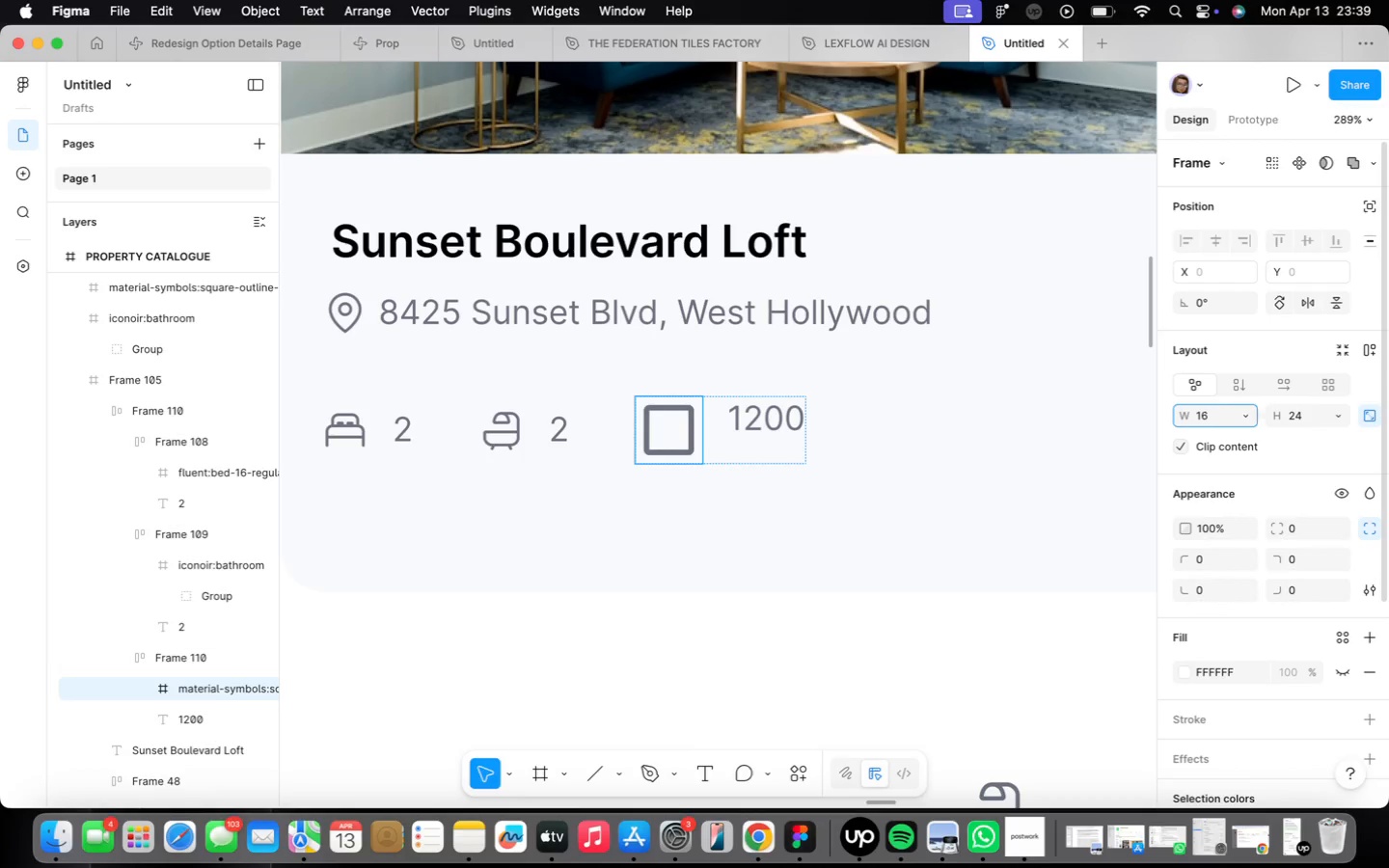 
key(Enter)
 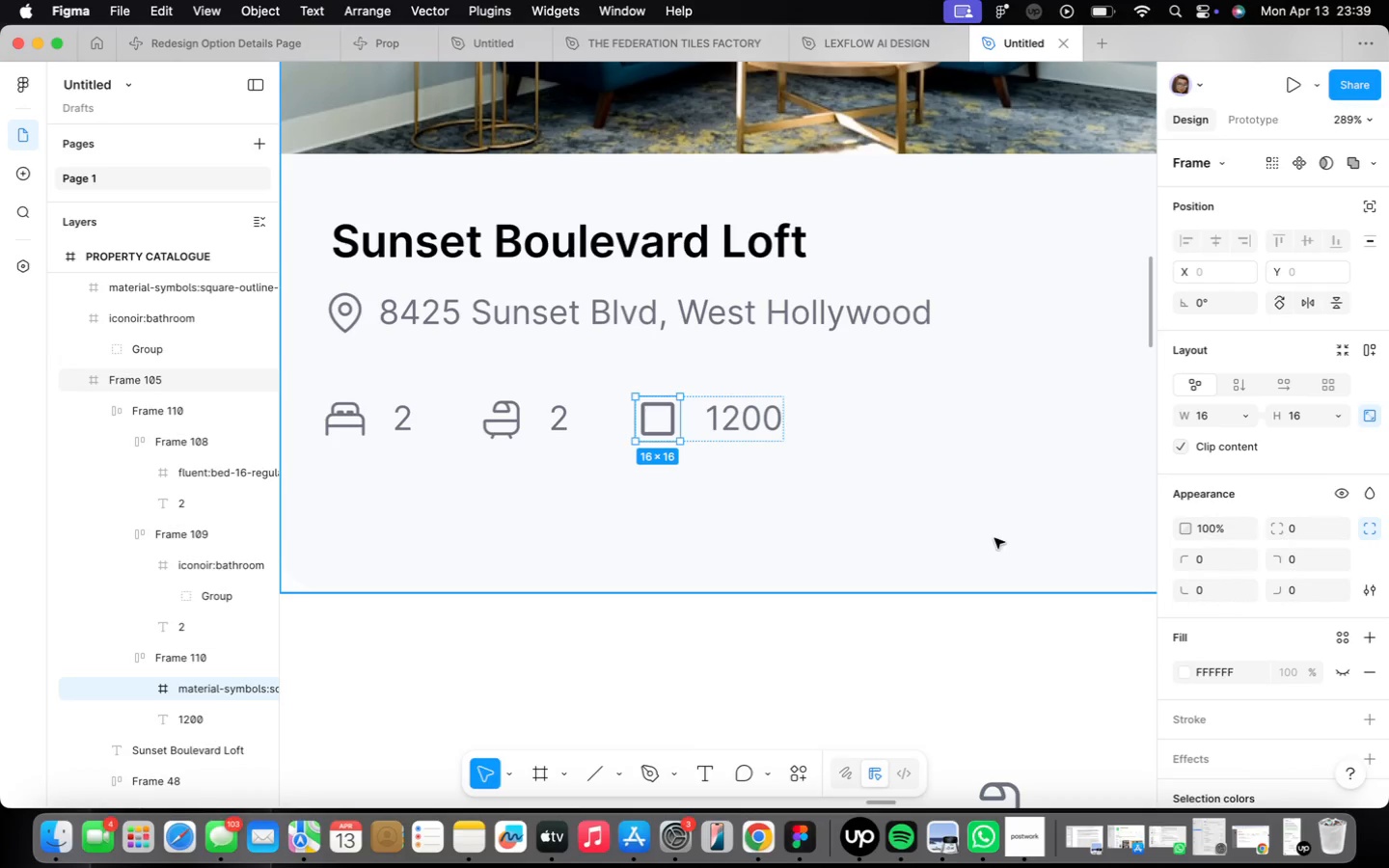 
scroll: coordinate [997, 532], scroll_direction: down, amount: 5.0
 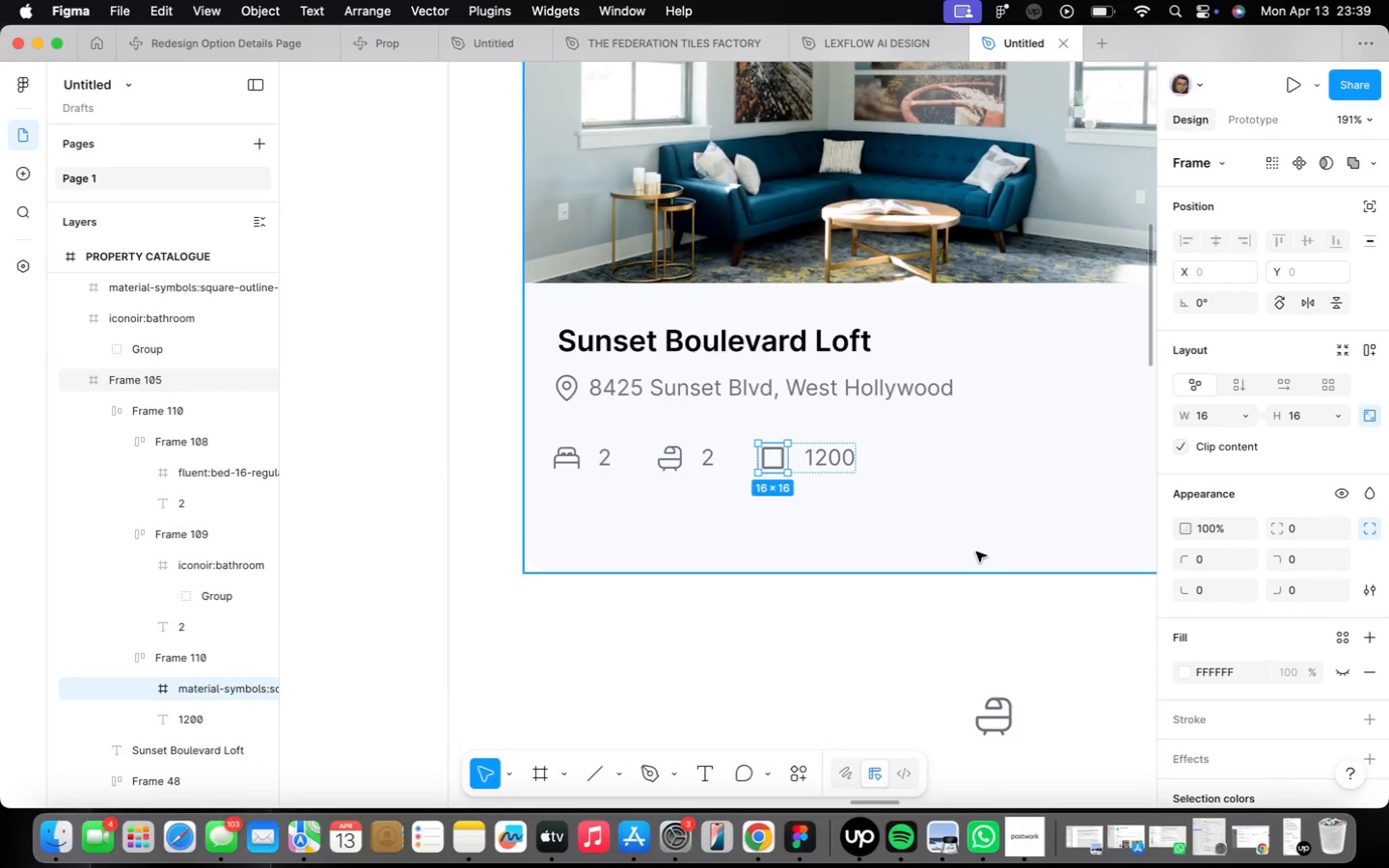 
left_click([973, 556])
 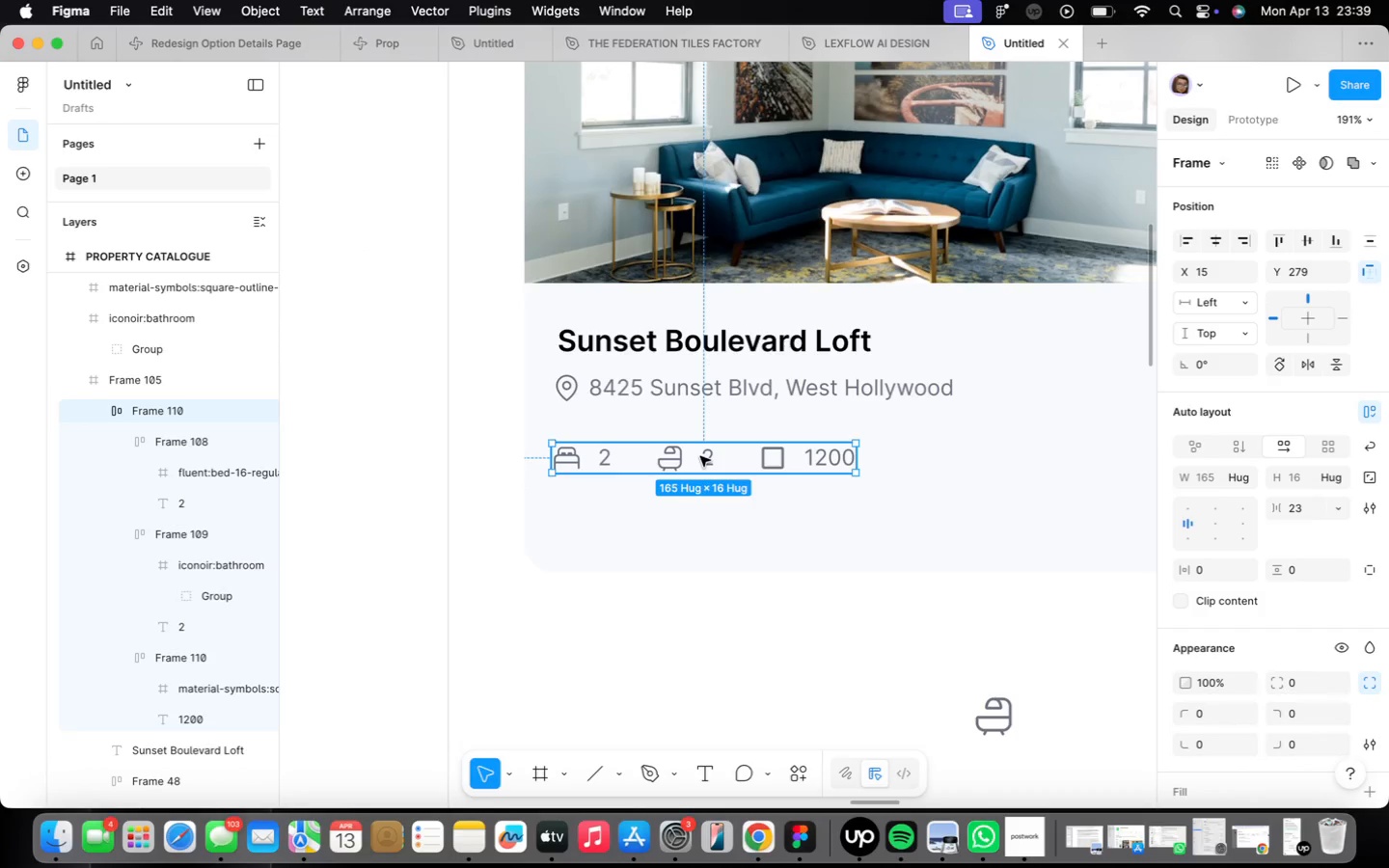 
wait(12.11)
 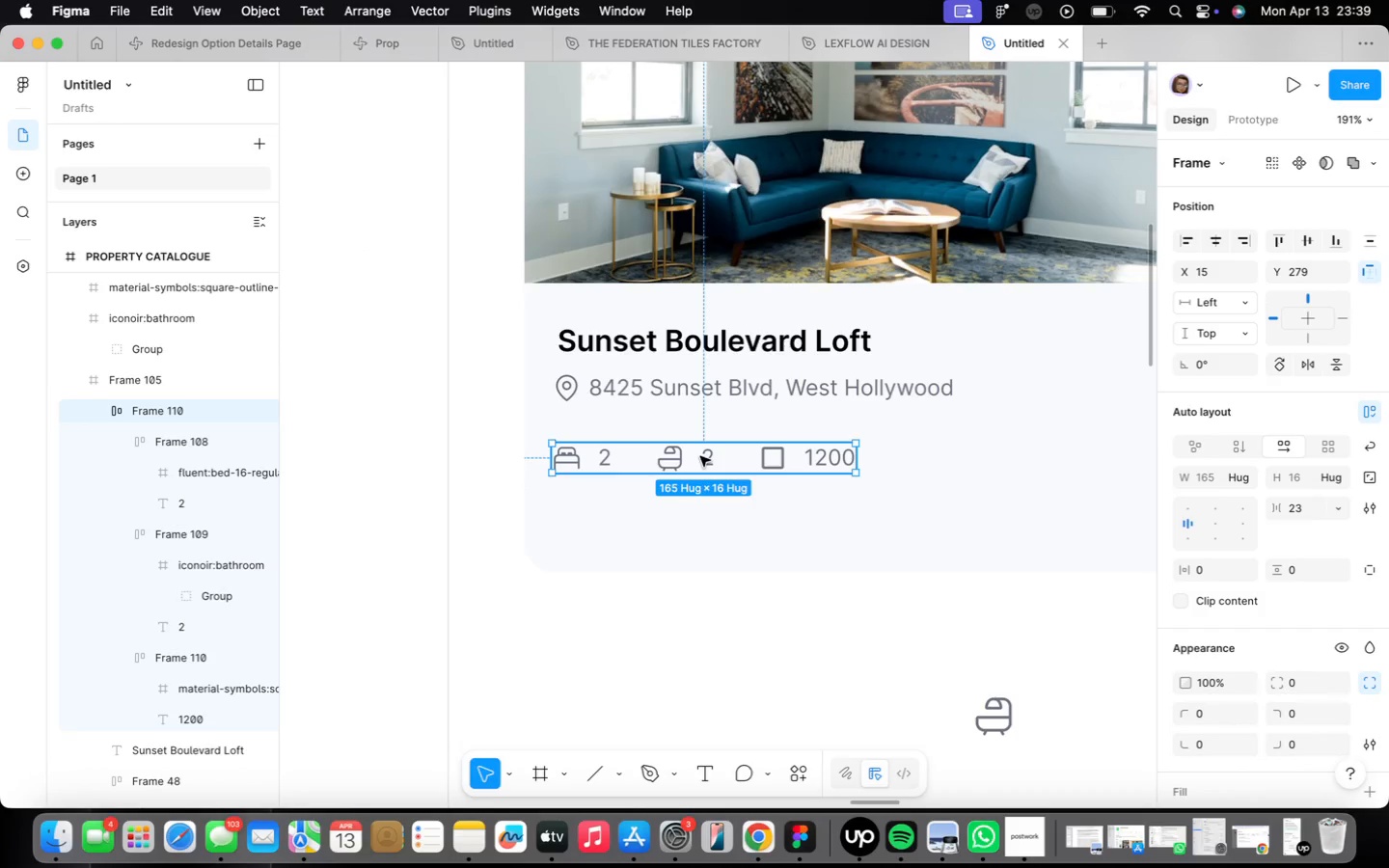 
scroll: coordinate [1317, 645], scroll_direction: down, amount: 1.0
 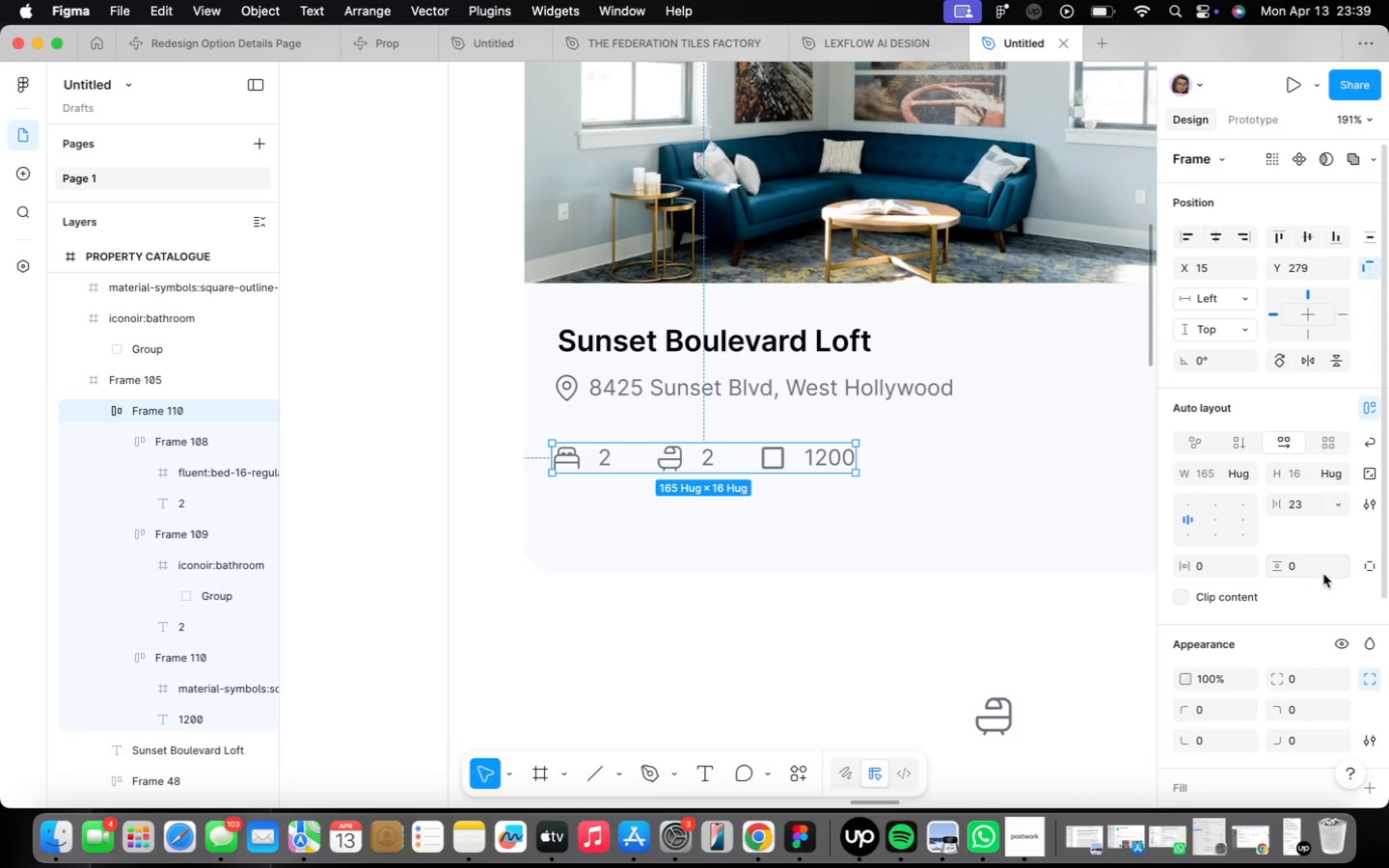 
left_click([1373, 571])
 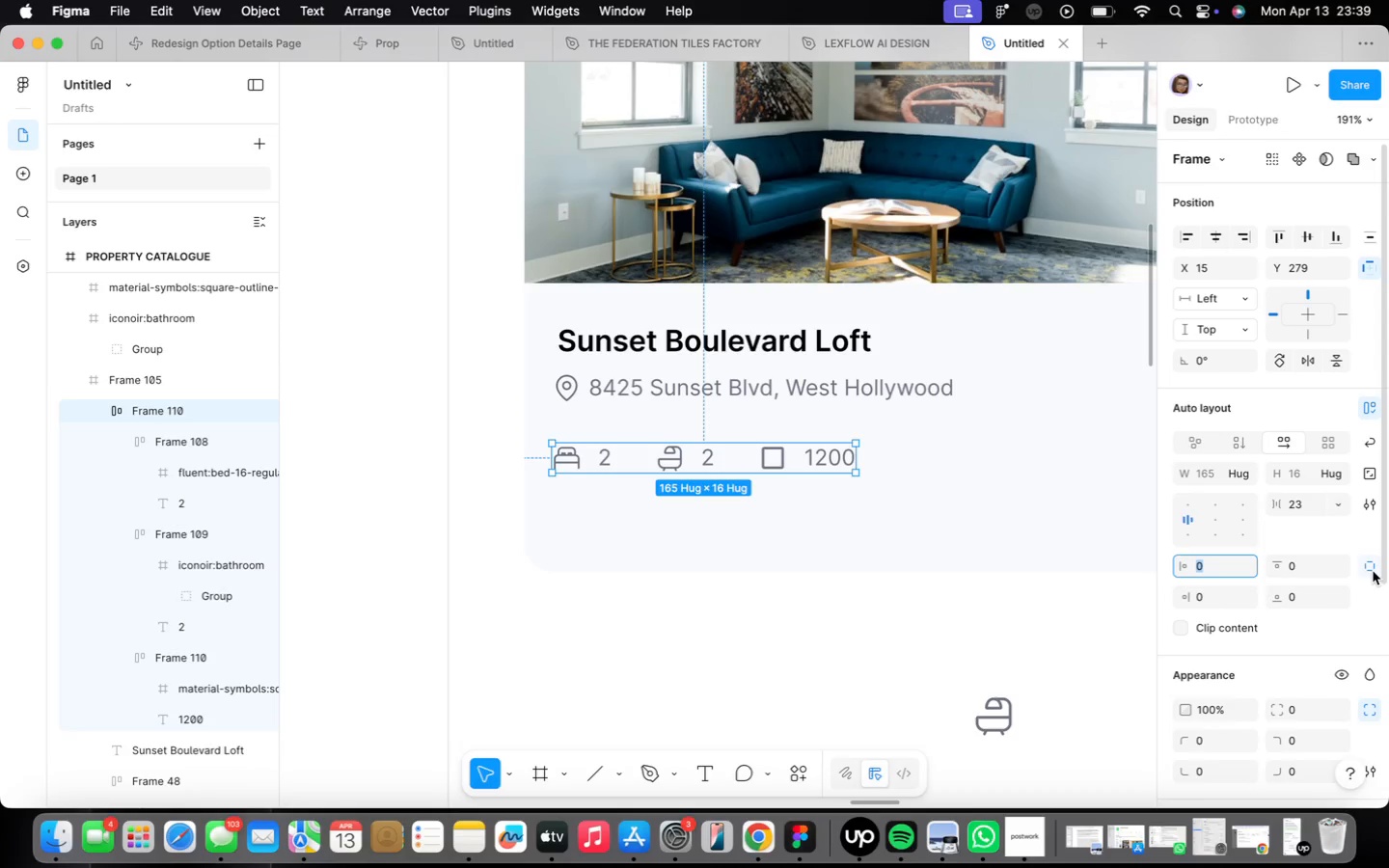 
mouse_move([1316, 605])
 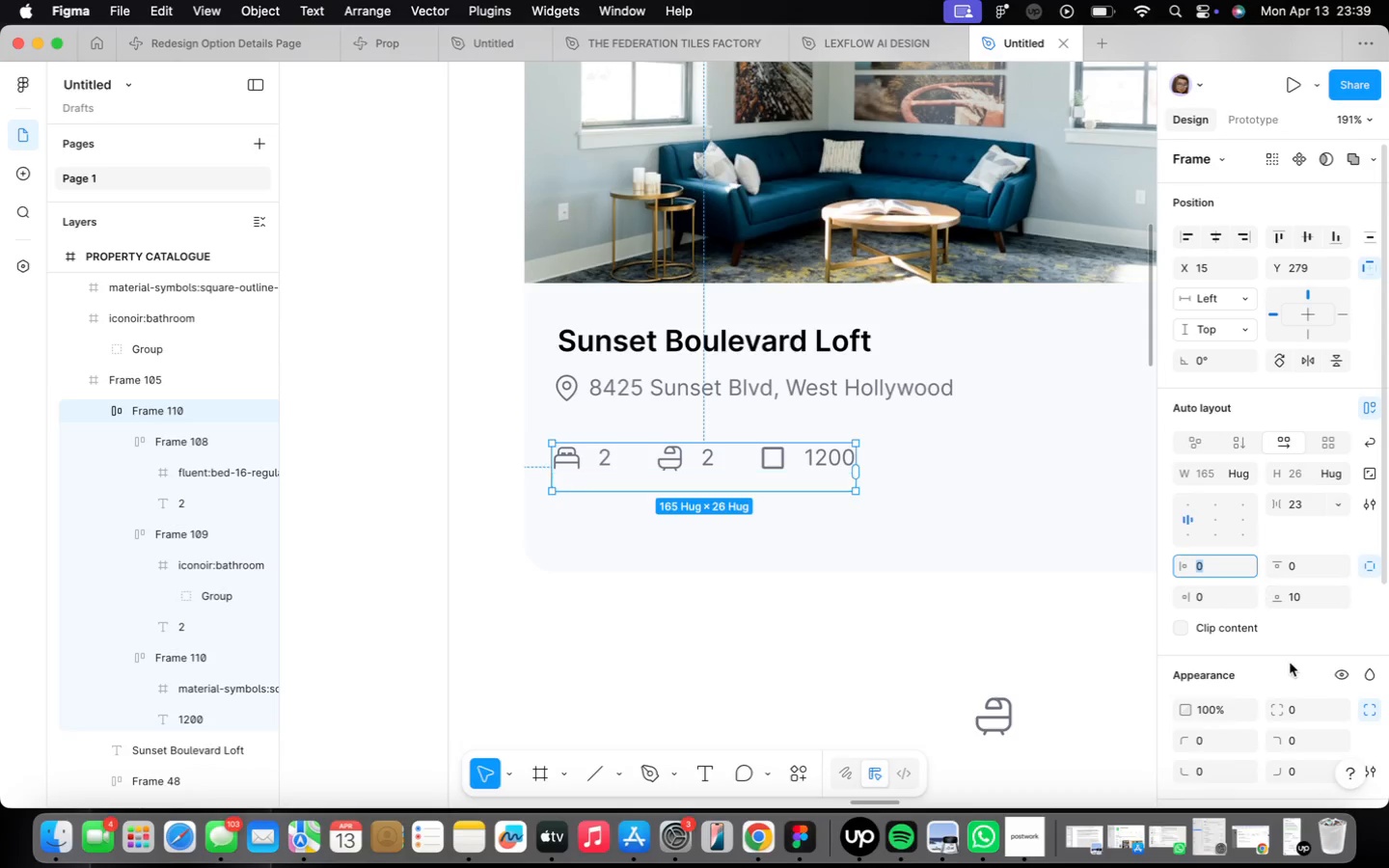 
scroll: coordinate [1291, 655], scroll_direction: down, amount: 10.0
 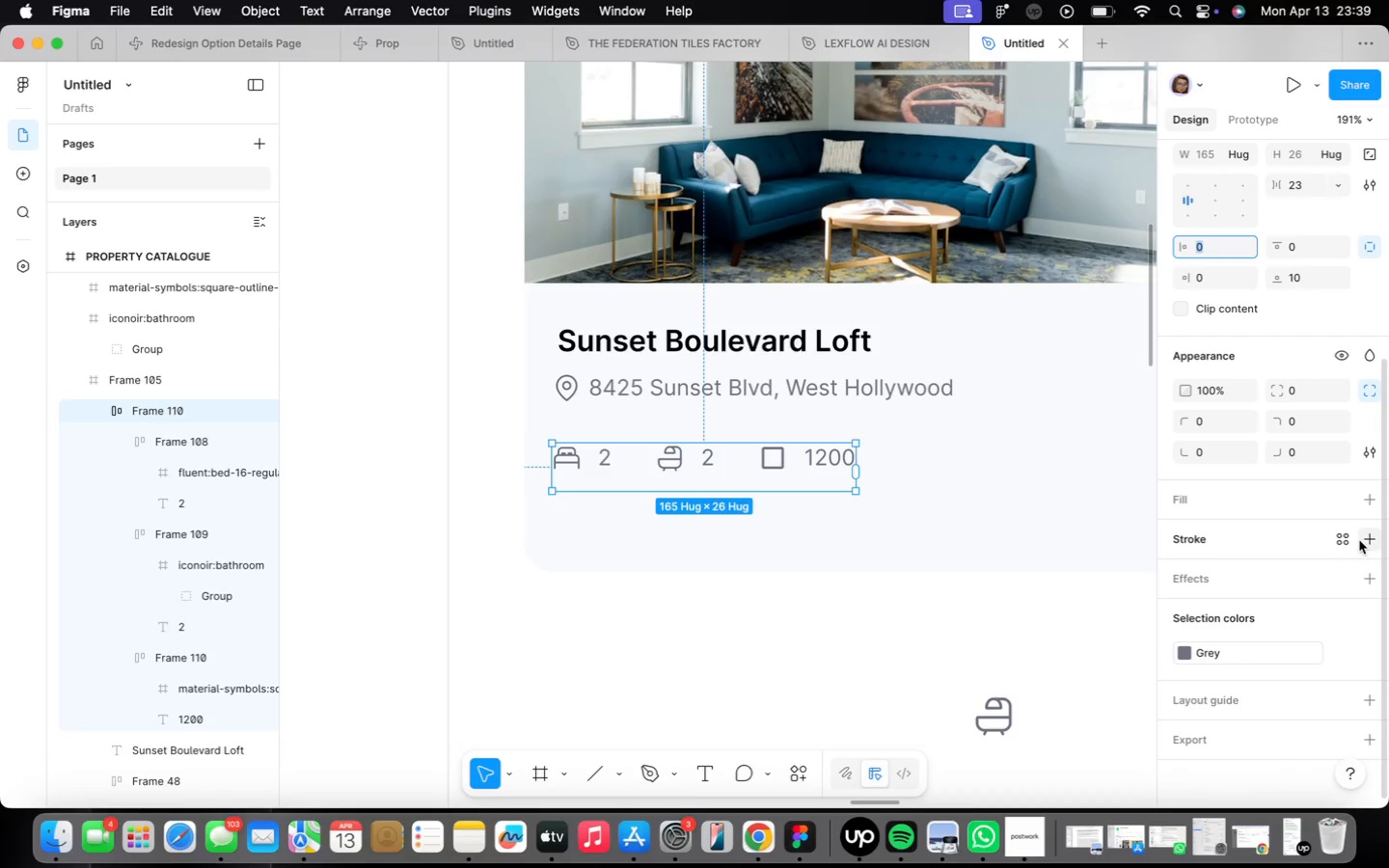 
left_click([1348, 539])
 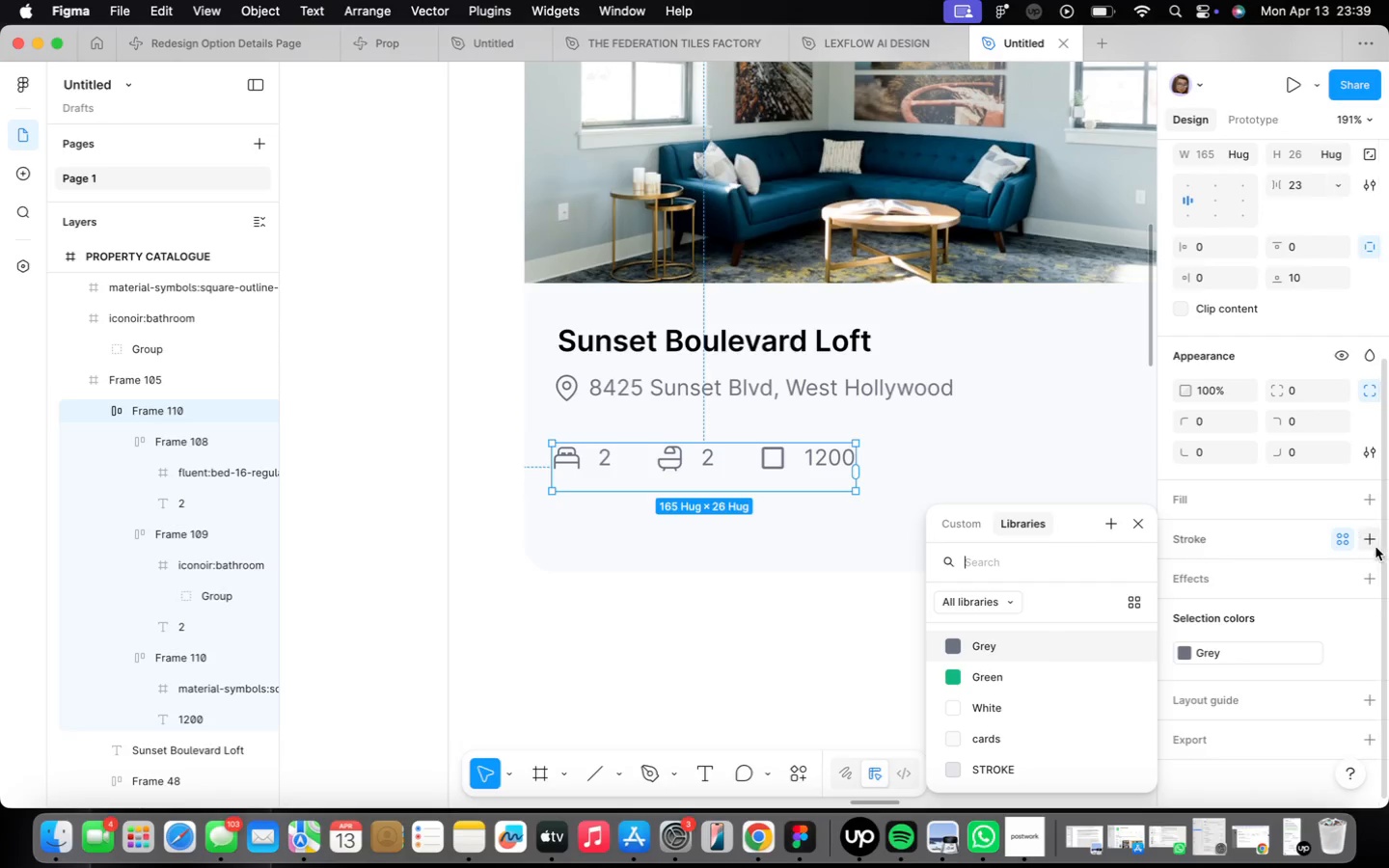 
left_click([1373, 543])
 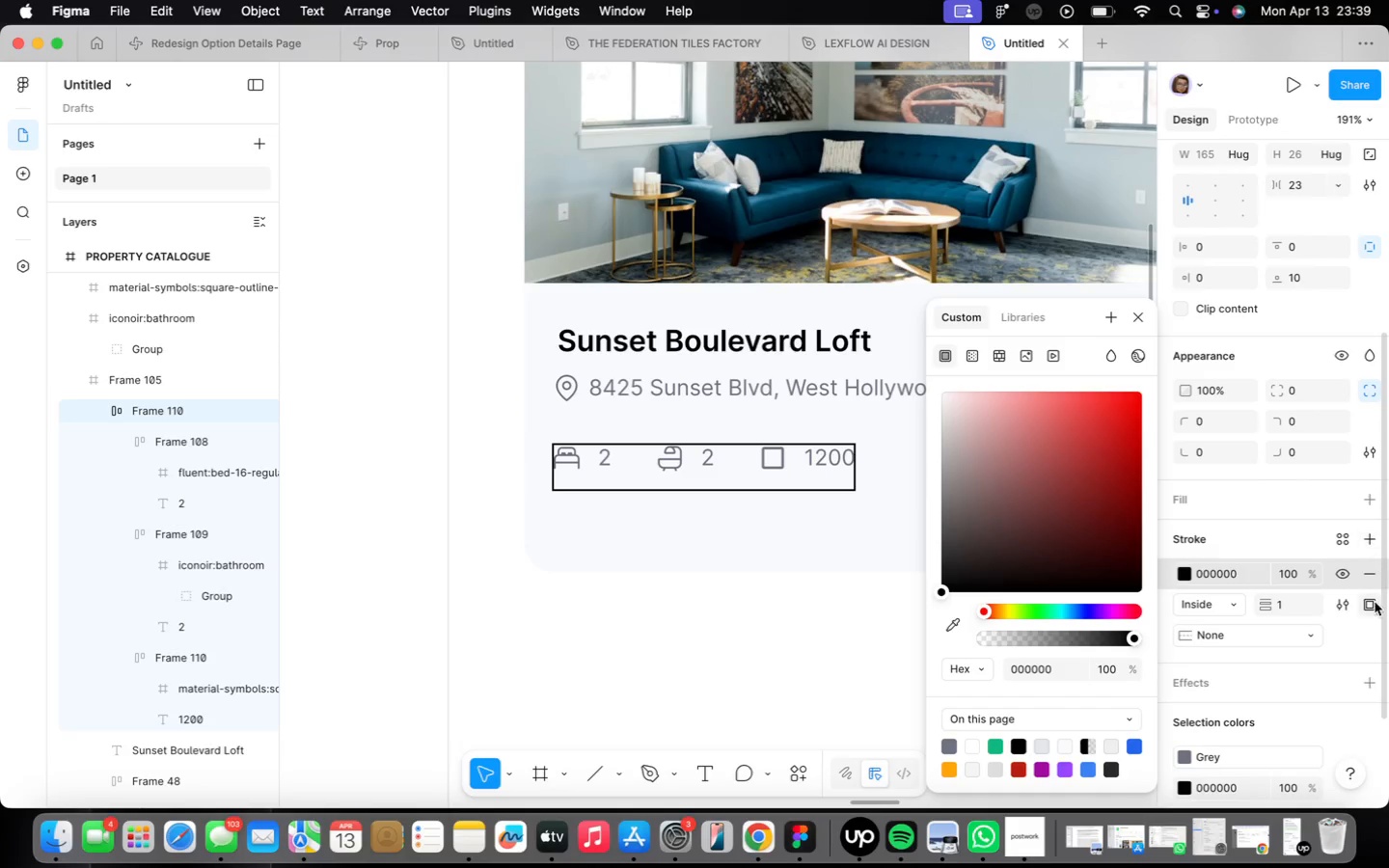 
left_click([1375, 606])
 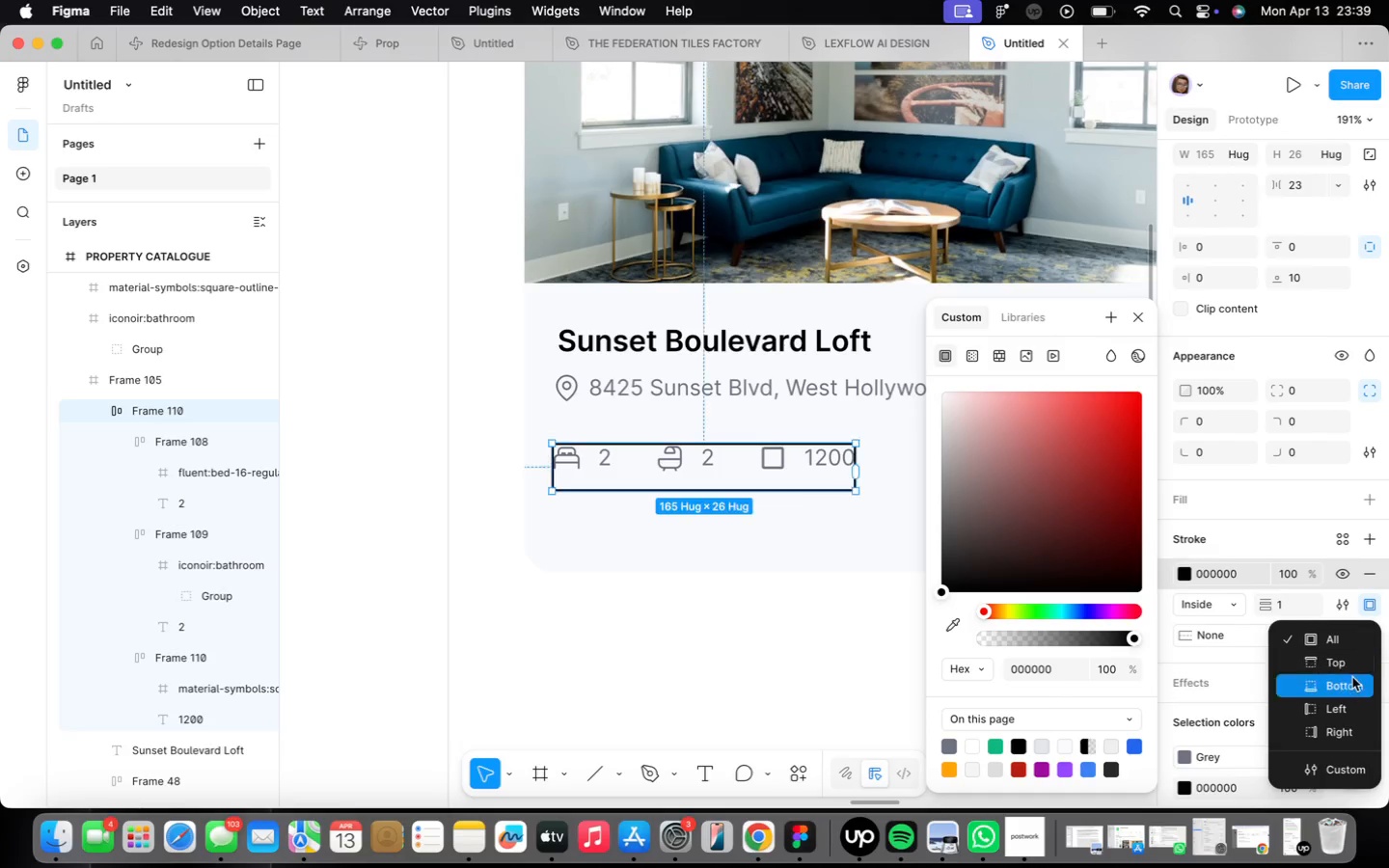 
left_click([1352, 678])
 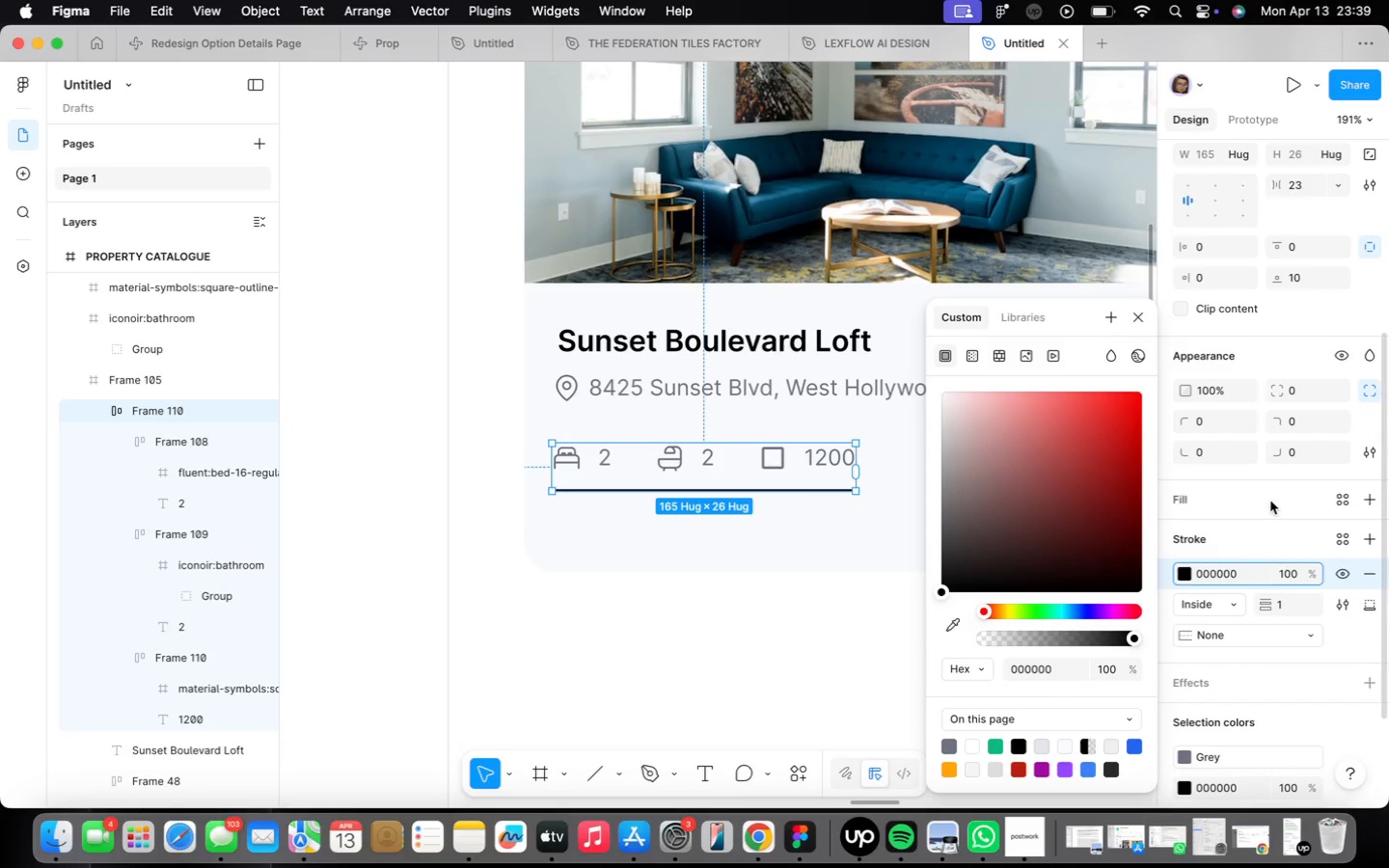 
left_click([1347, 533])
 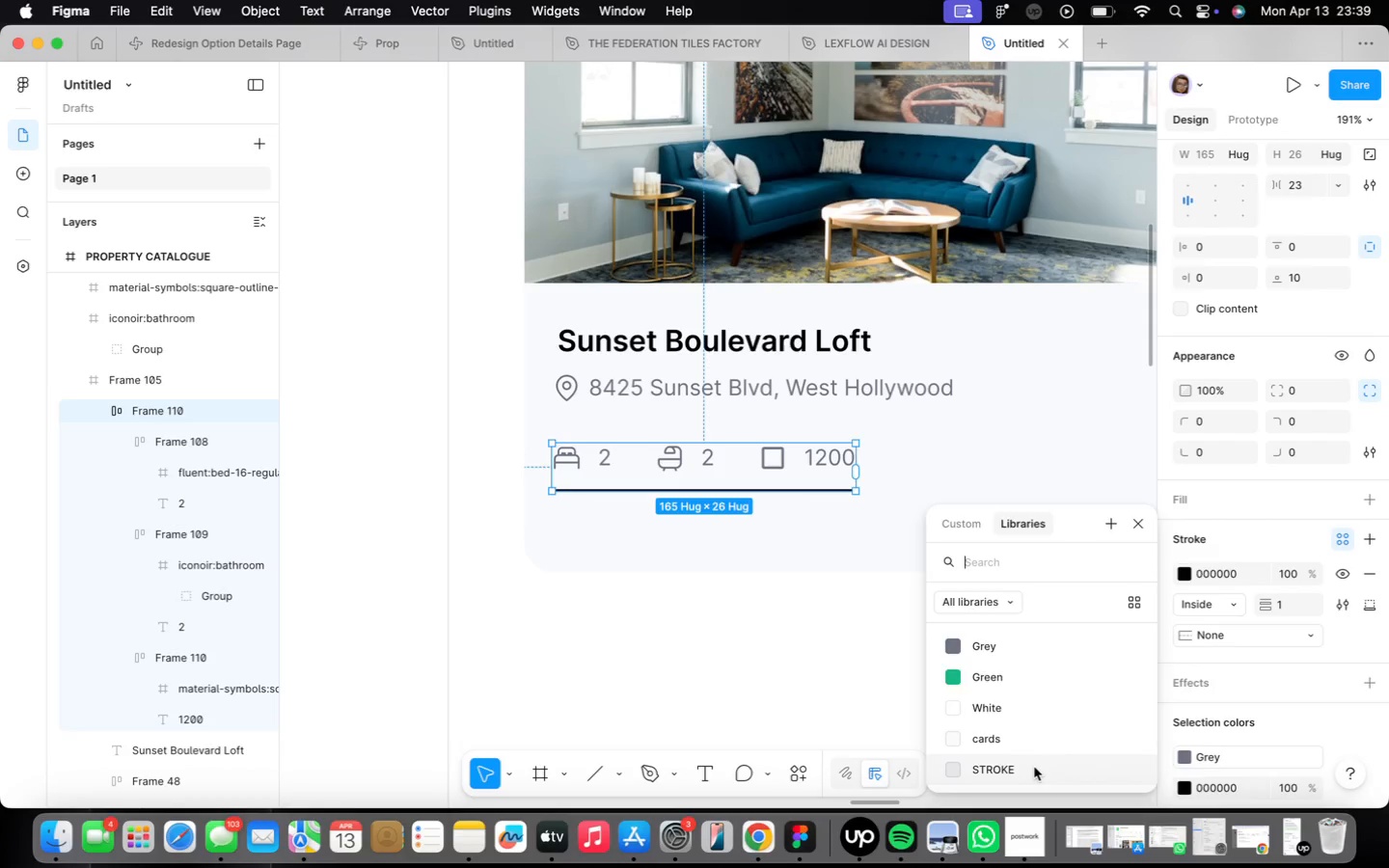 
left_click([982, 671])
 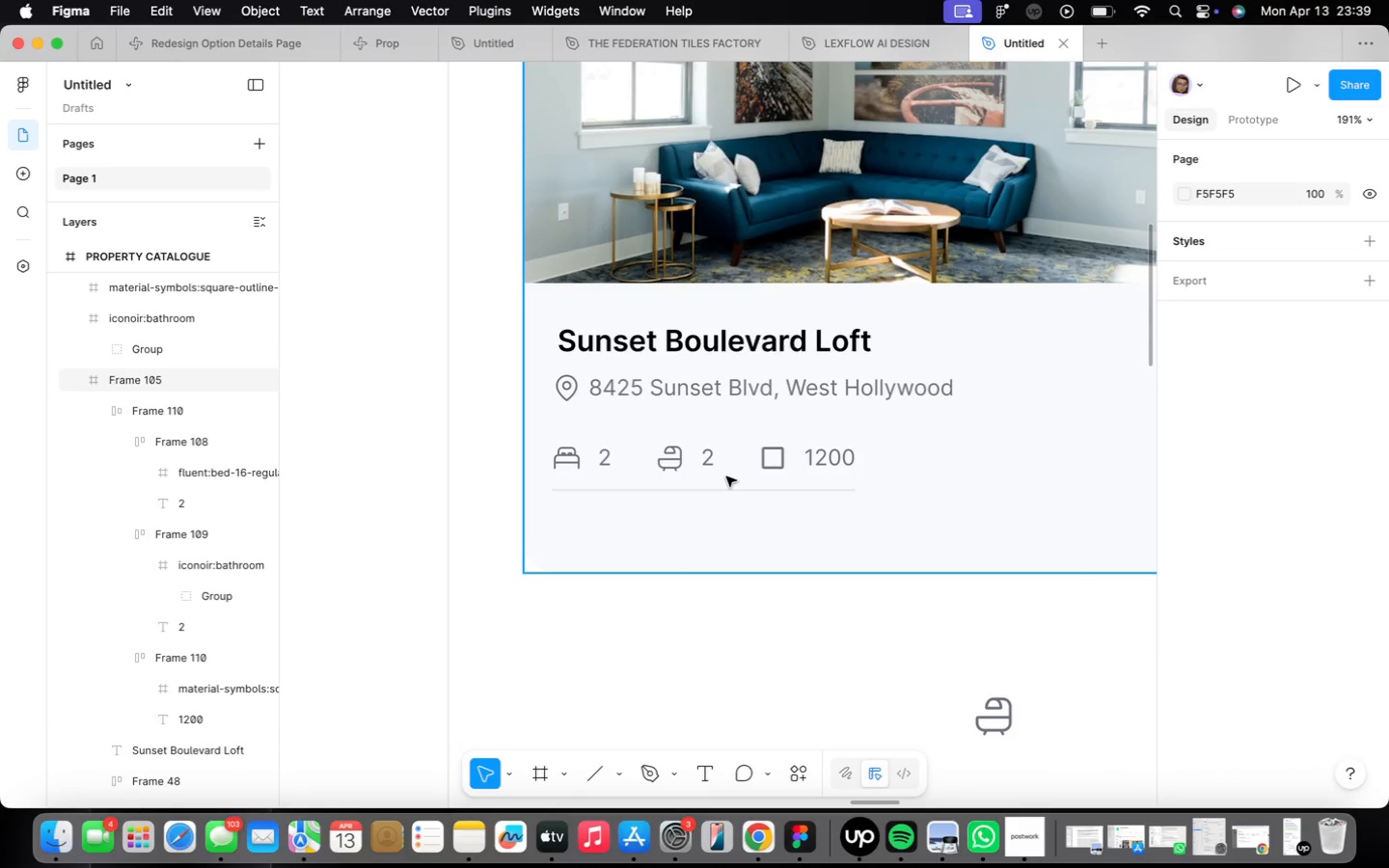 
double_click([726, 478])
 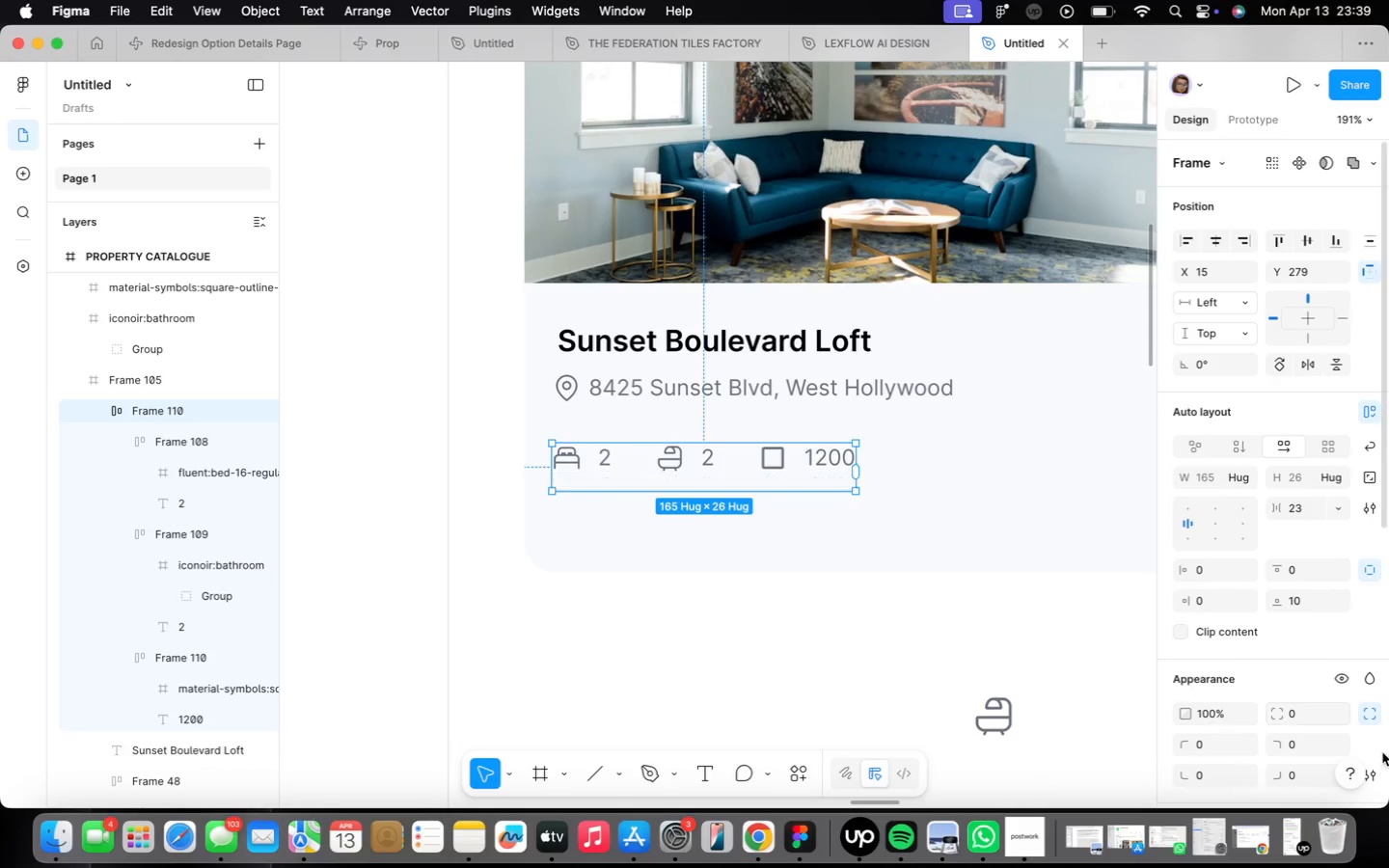 
scroll: coordinate [1321, 690], scroll_direction: down, amount: 16.0
 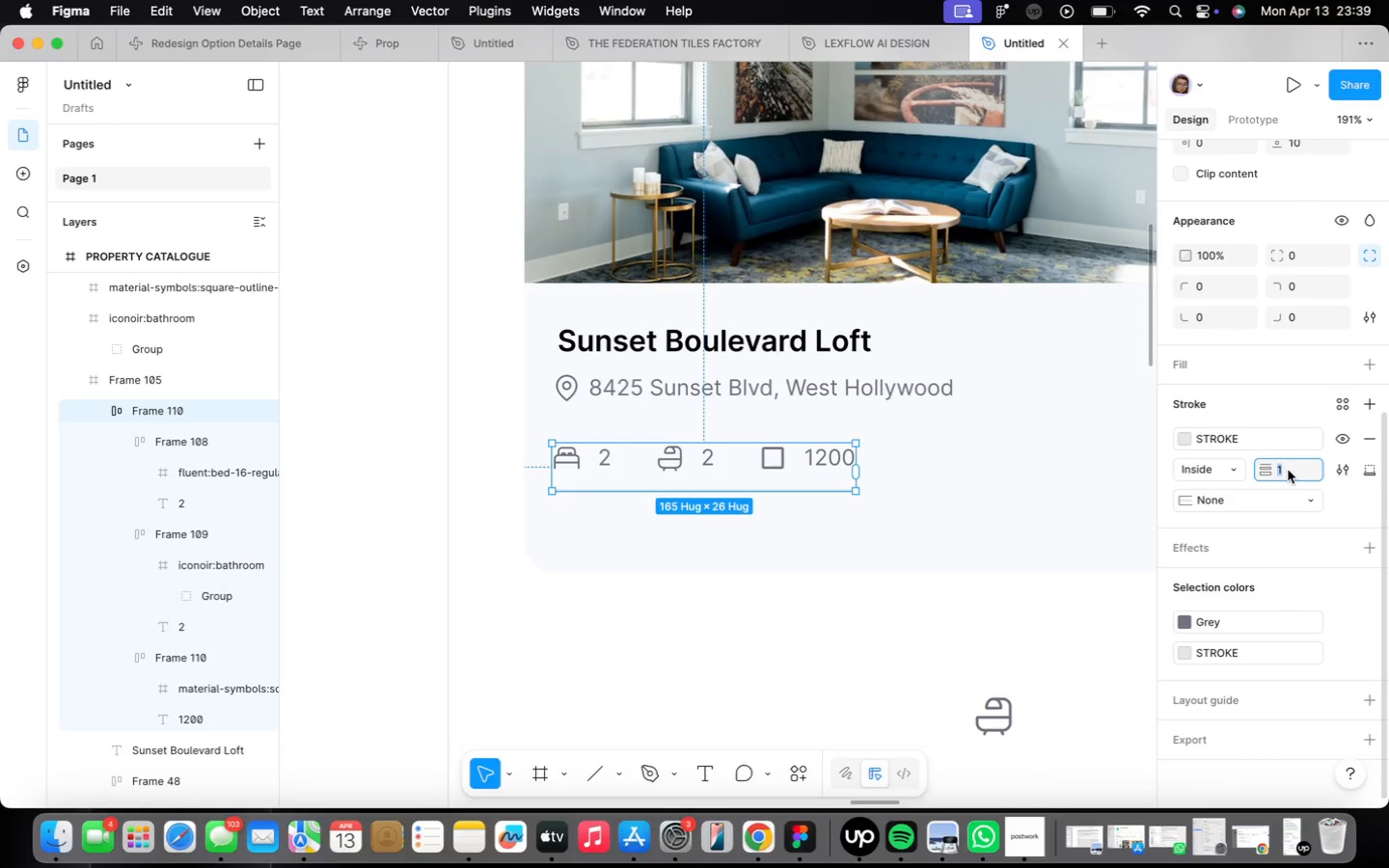 
key(0)
 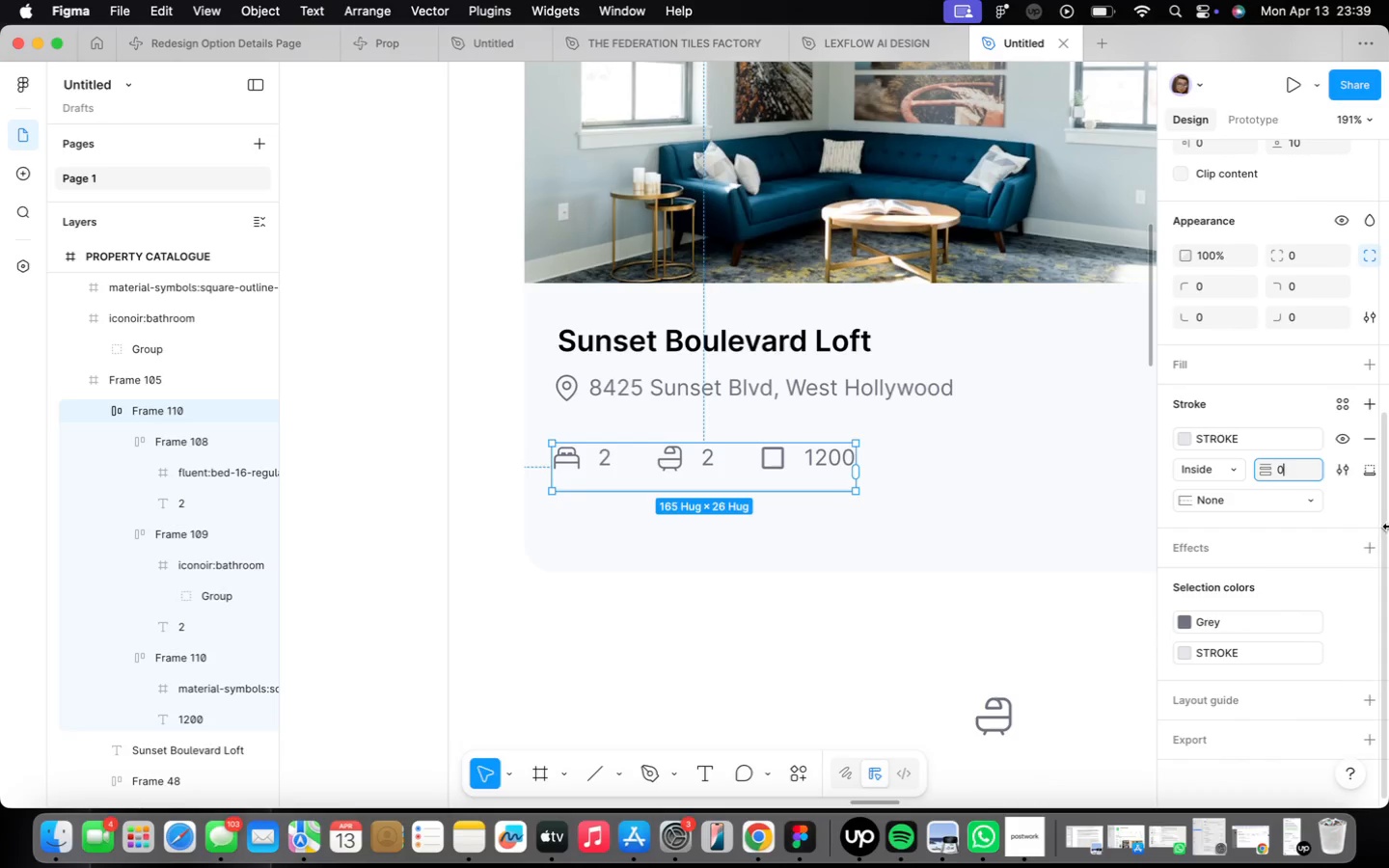 
key(Period)
 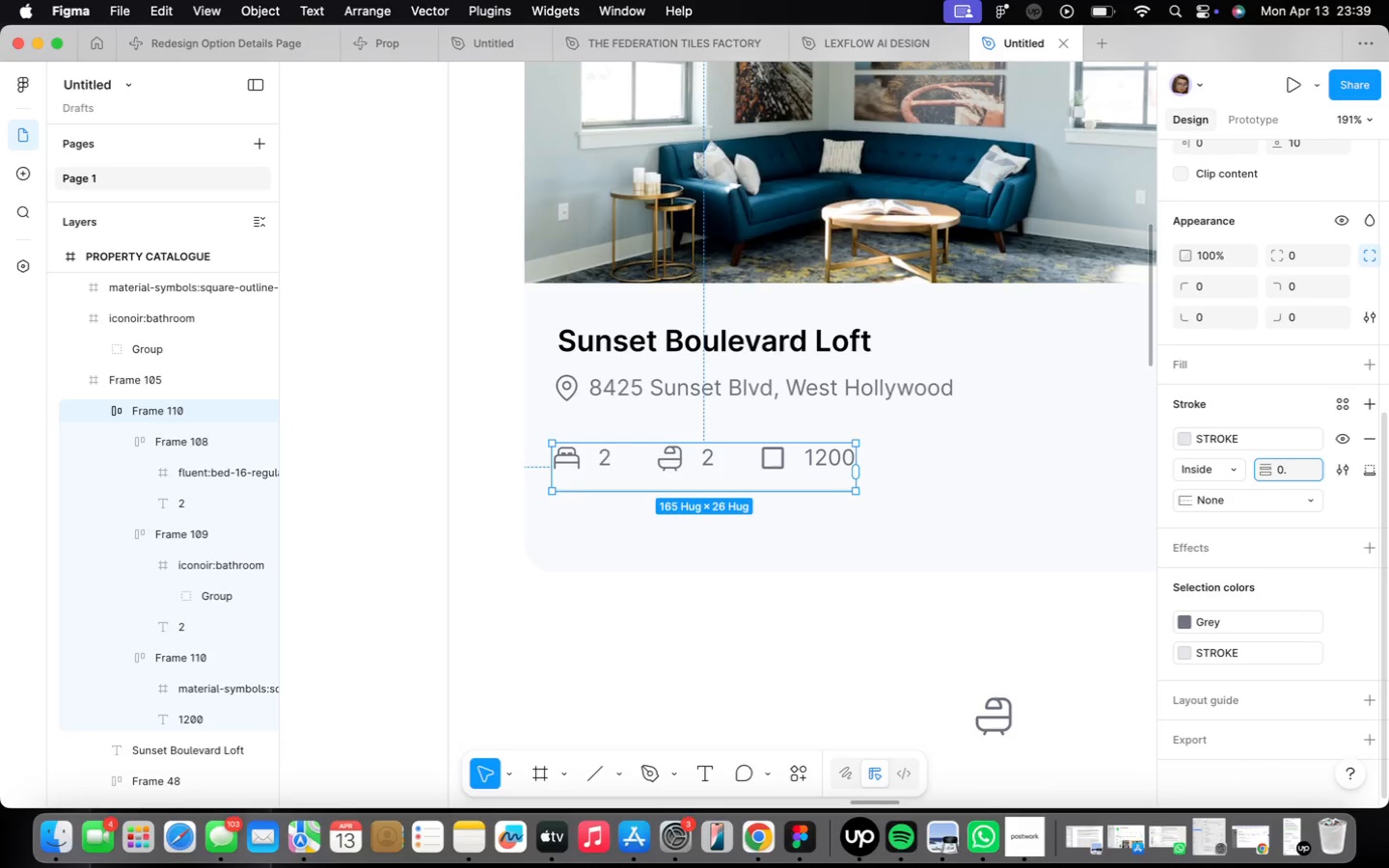 
key(6)
 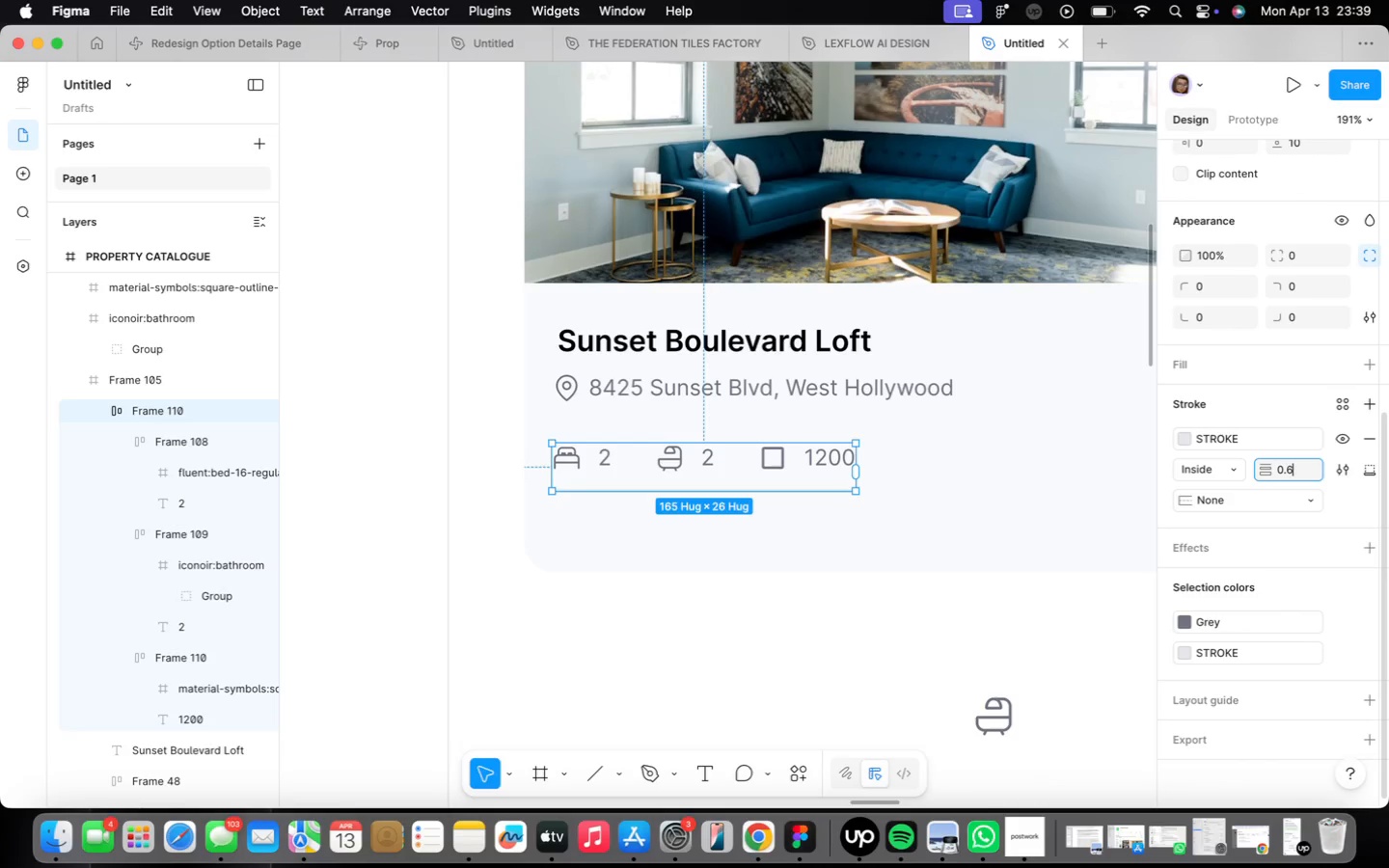 
key(Enter)
 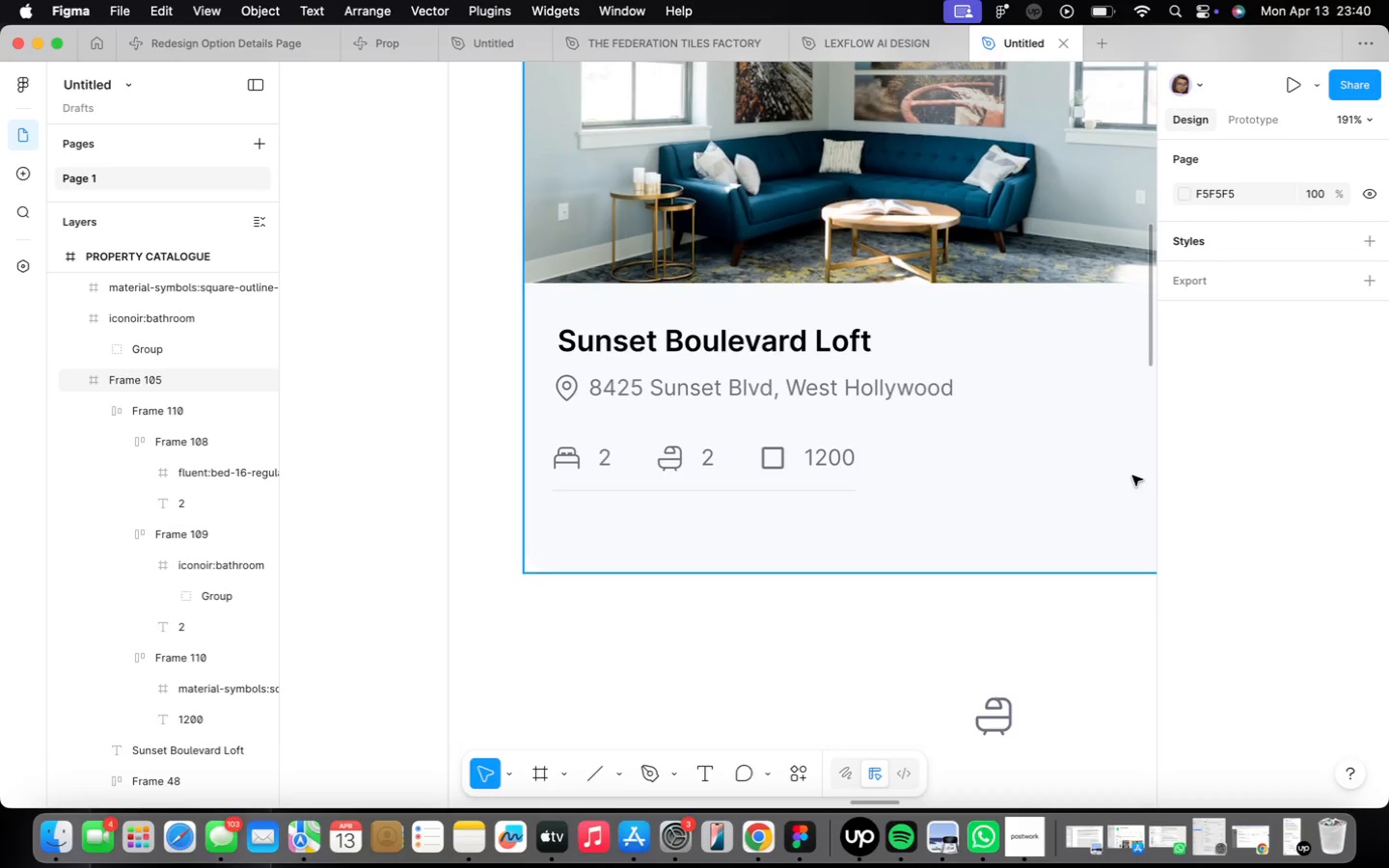 
wait(11.26)
 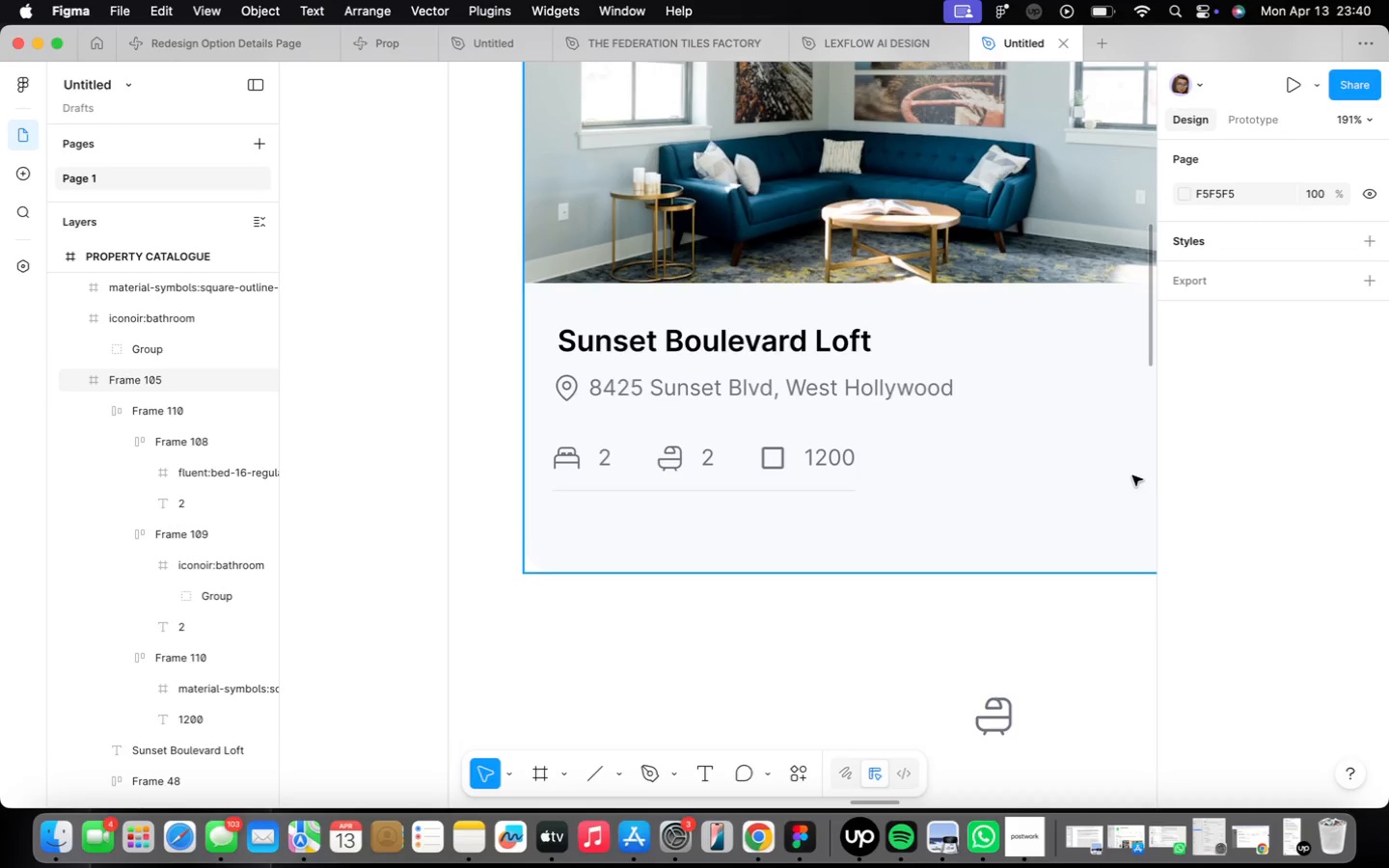 
double_click([637, 431])
 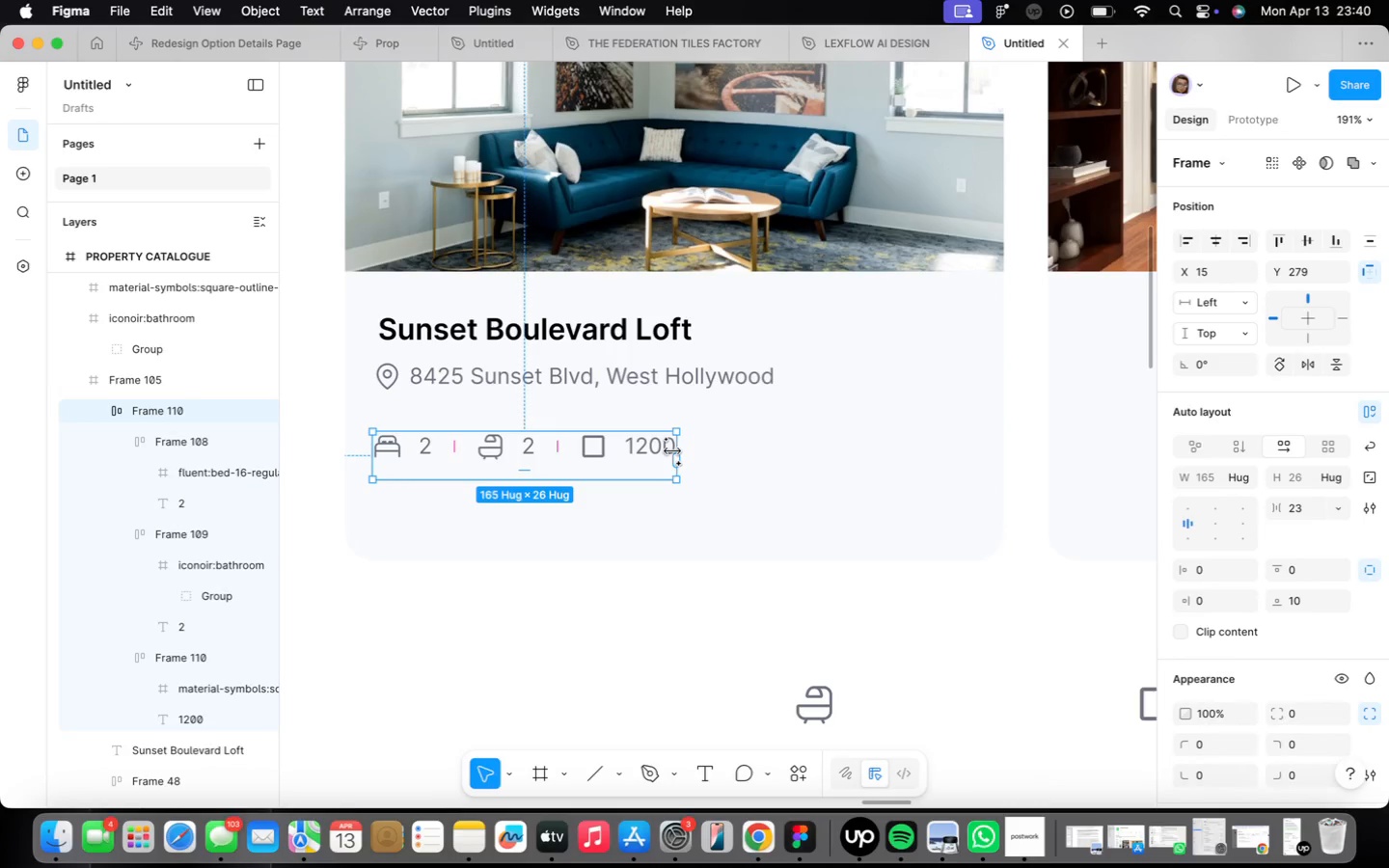 
left_click_drag(start_coordinate=[677, 448], to_coordinate=[992, 492])
 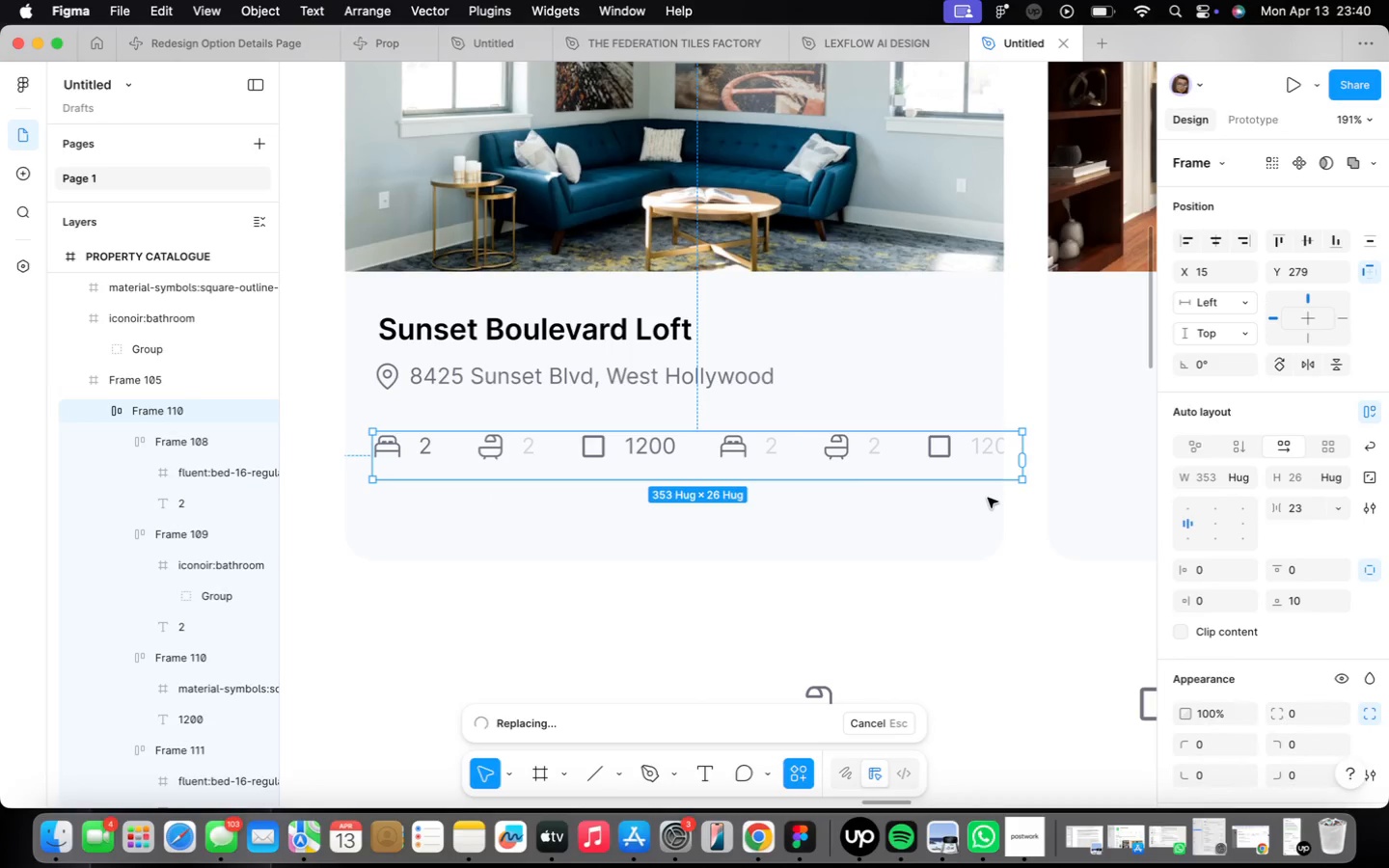 
key(Meta+CommandLeft)
 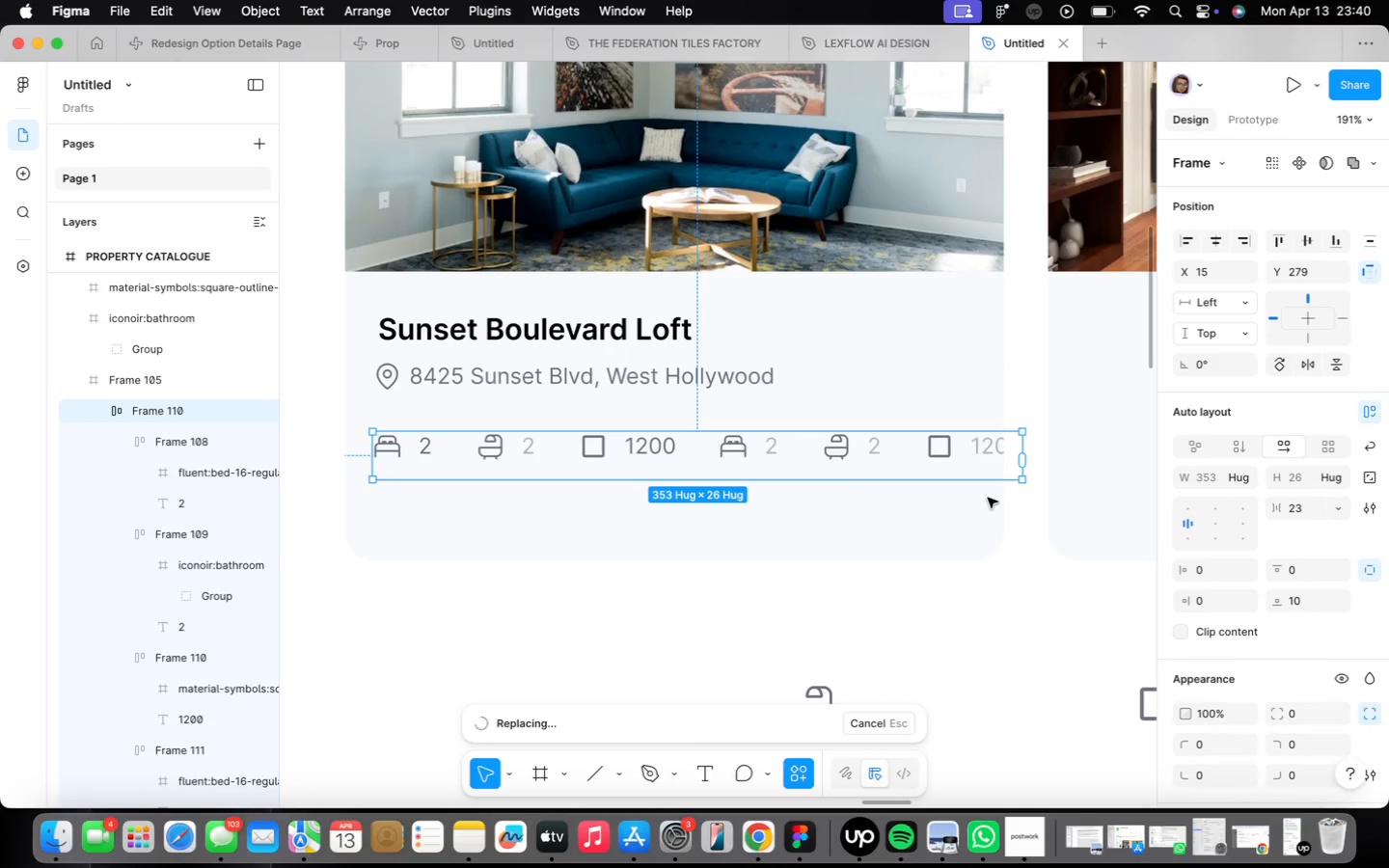 
key(Meta+Z)
 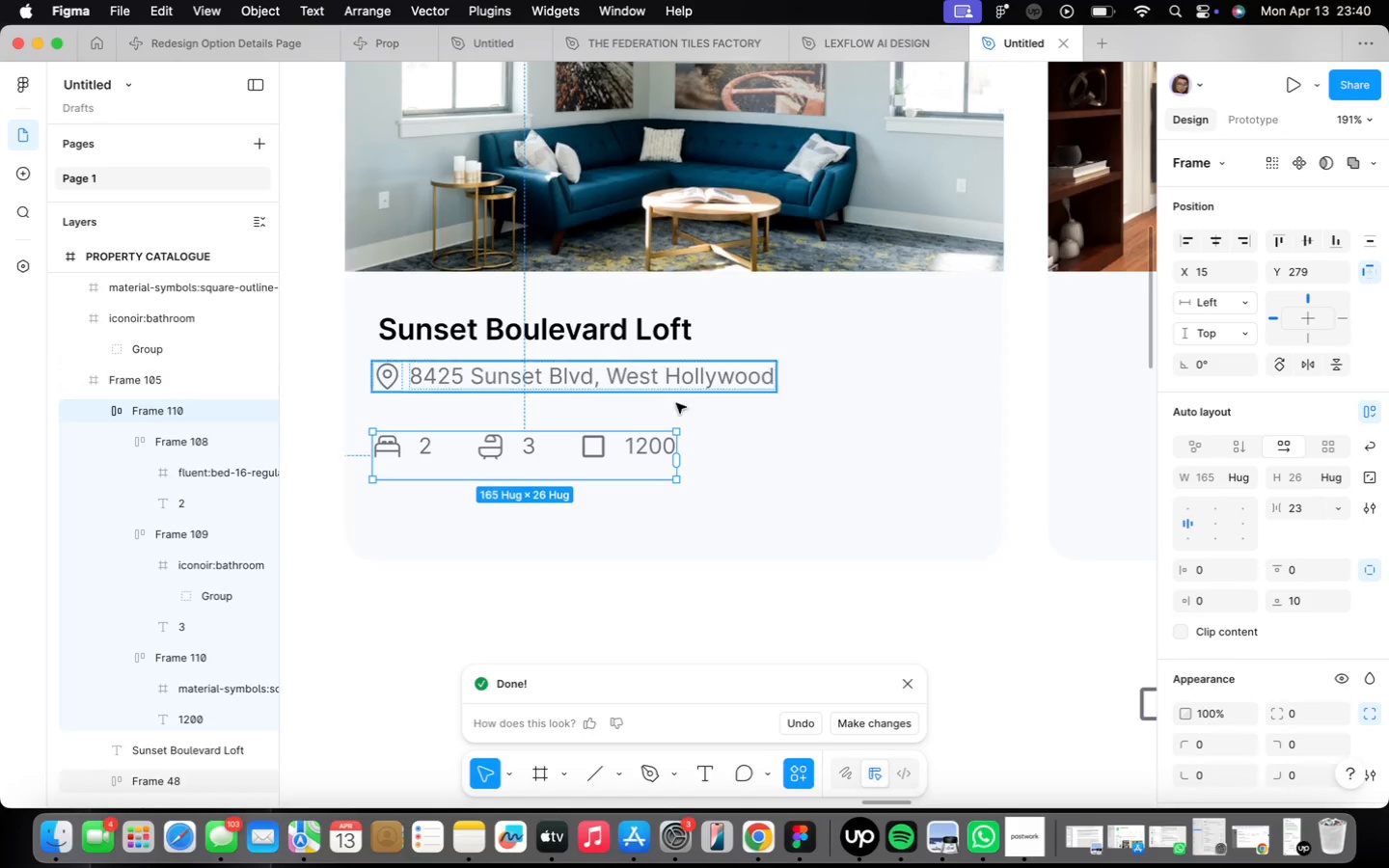 
scroll: coordinate [648, 429], scroll_direction: up, amount: 8.0
 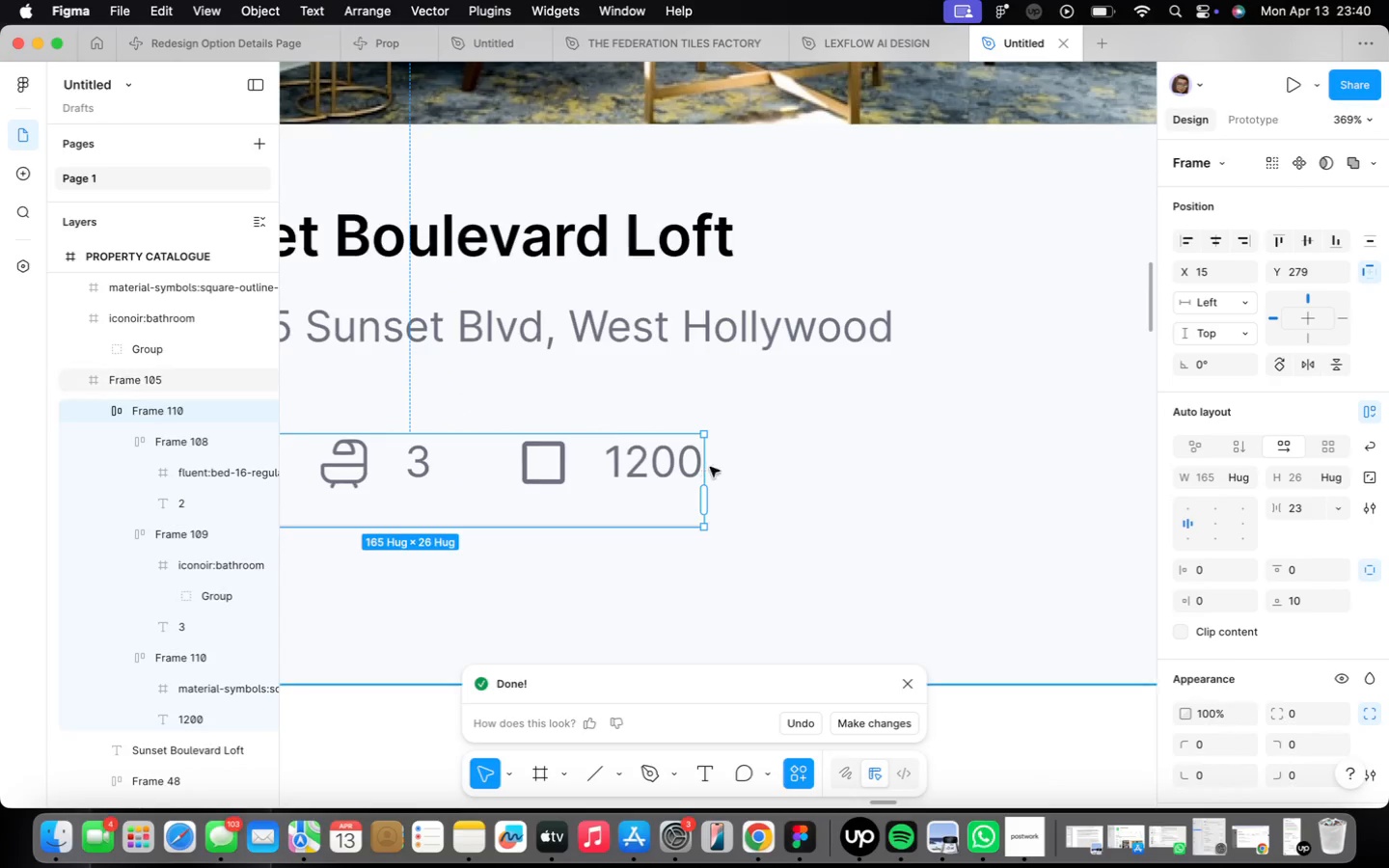 
left_click_drag(start_coordinate=[710, 467], to_coordinate=[1117, 495])
 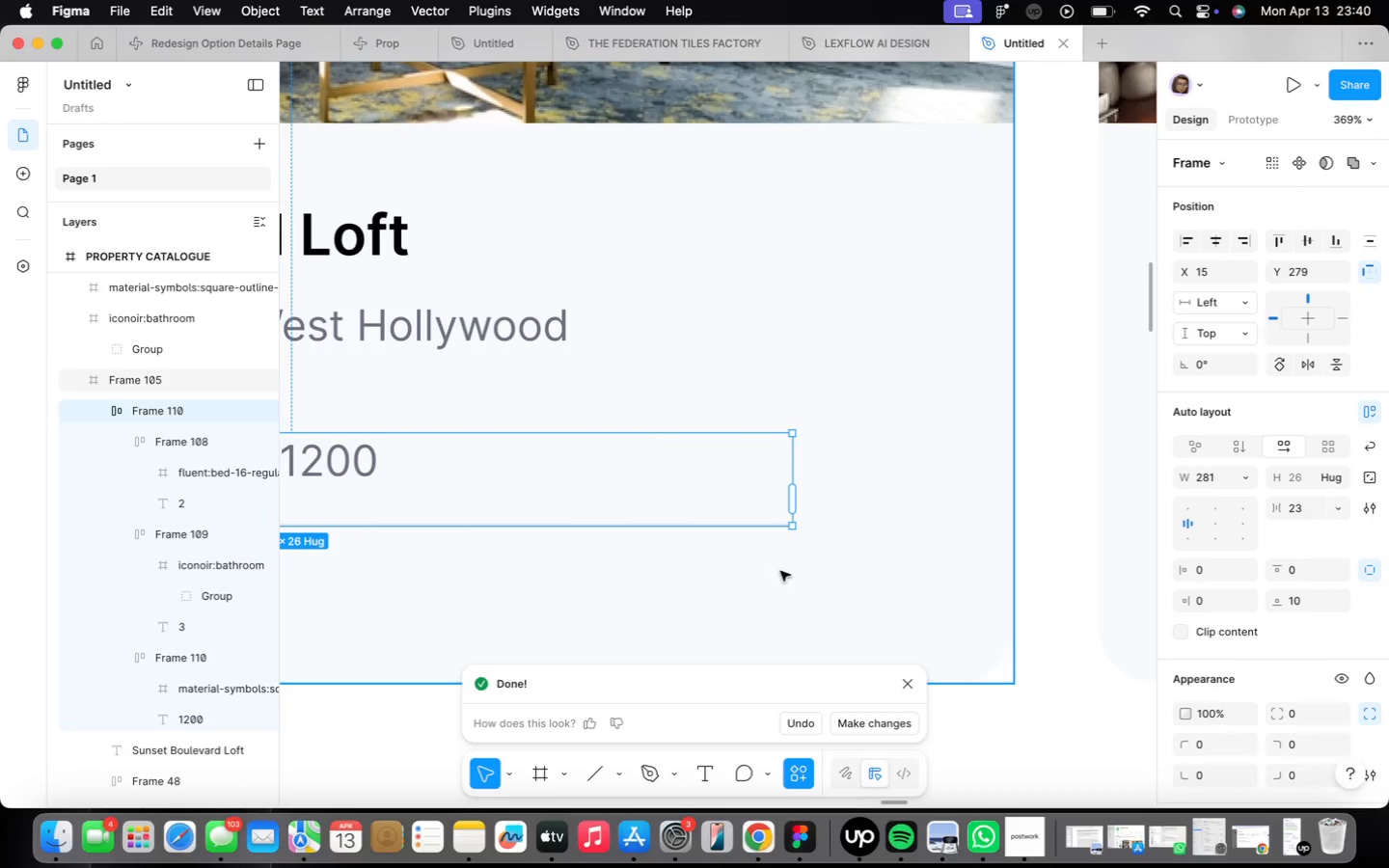 
scroll: coordinate [789, 541], scroll_direction: down, amount: 4.0
 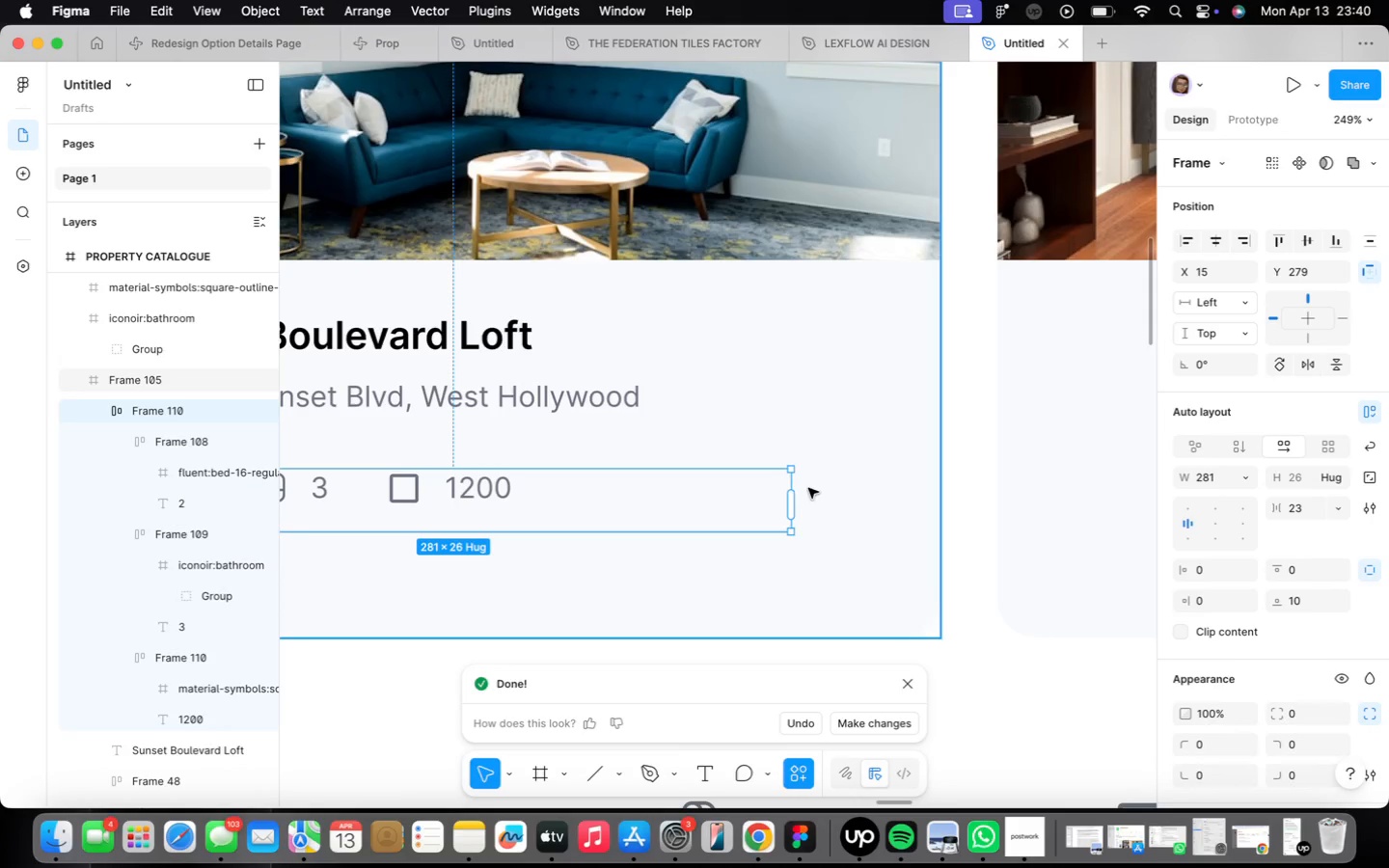 
left_click_drag(start_coordinate=[796, 478], to_coordinate=[891, 478])
 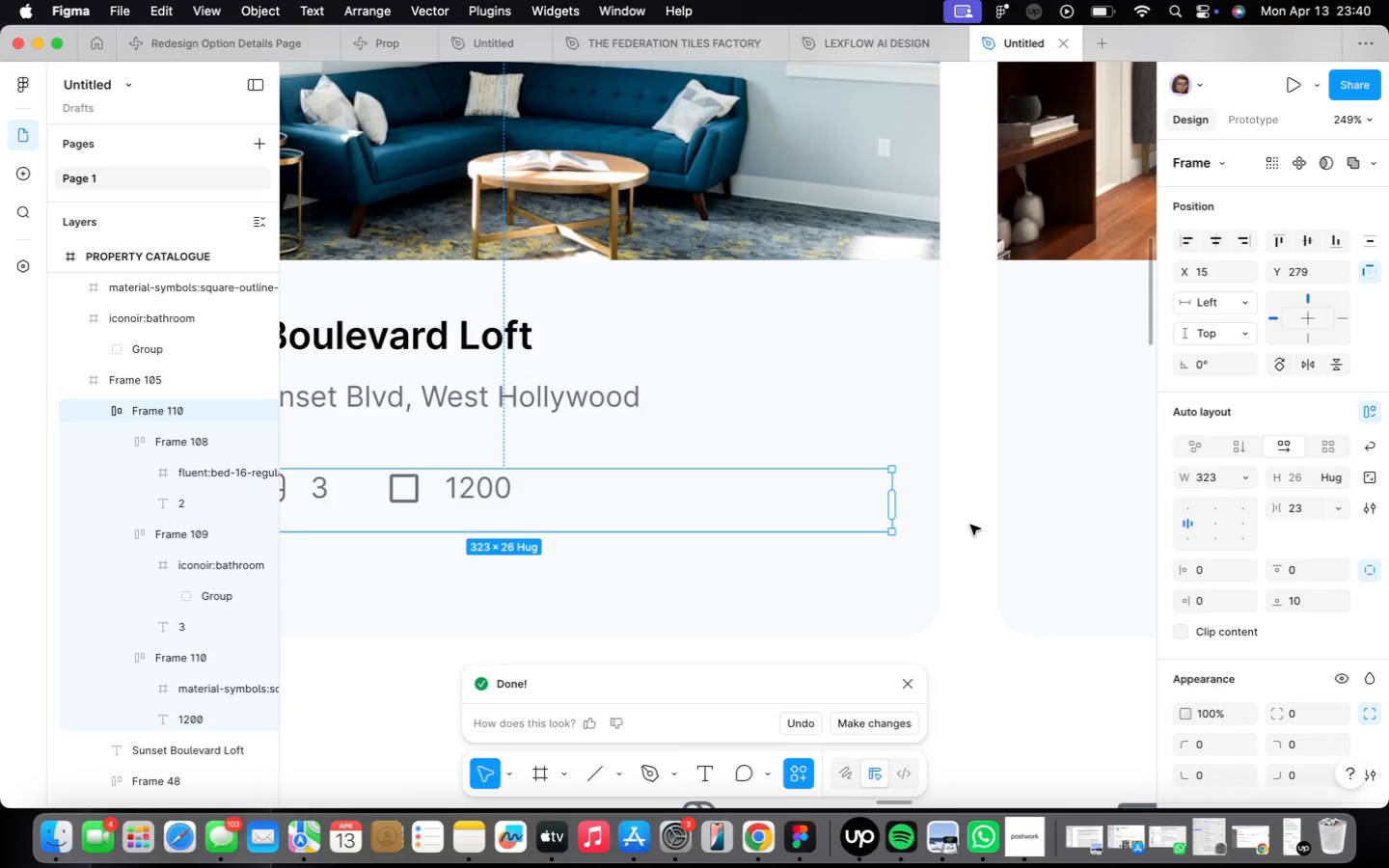 
left_click([971, 528])
 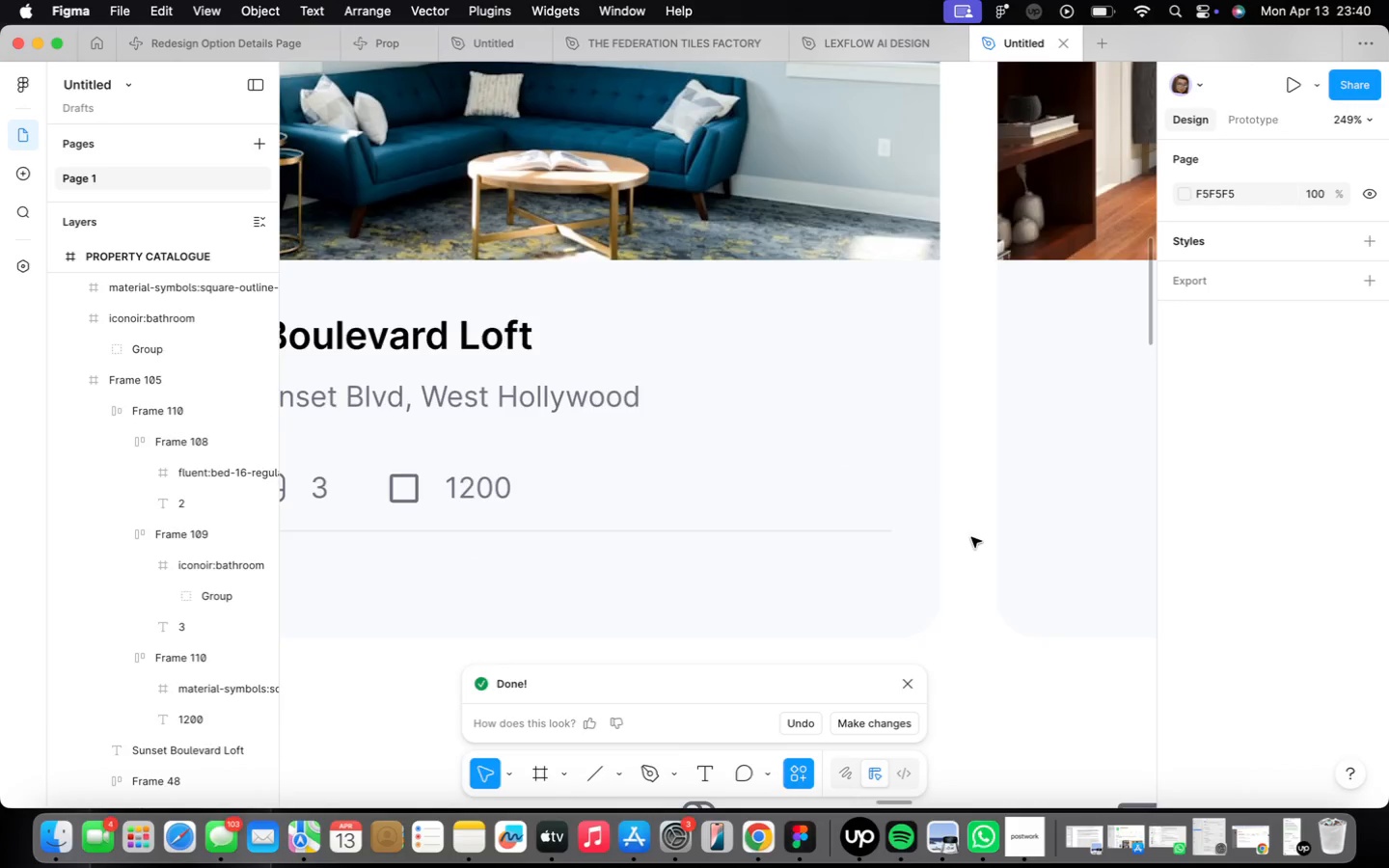 
scroll: coordinate [975, 529], scroll_direction: down, amount: 9.0
 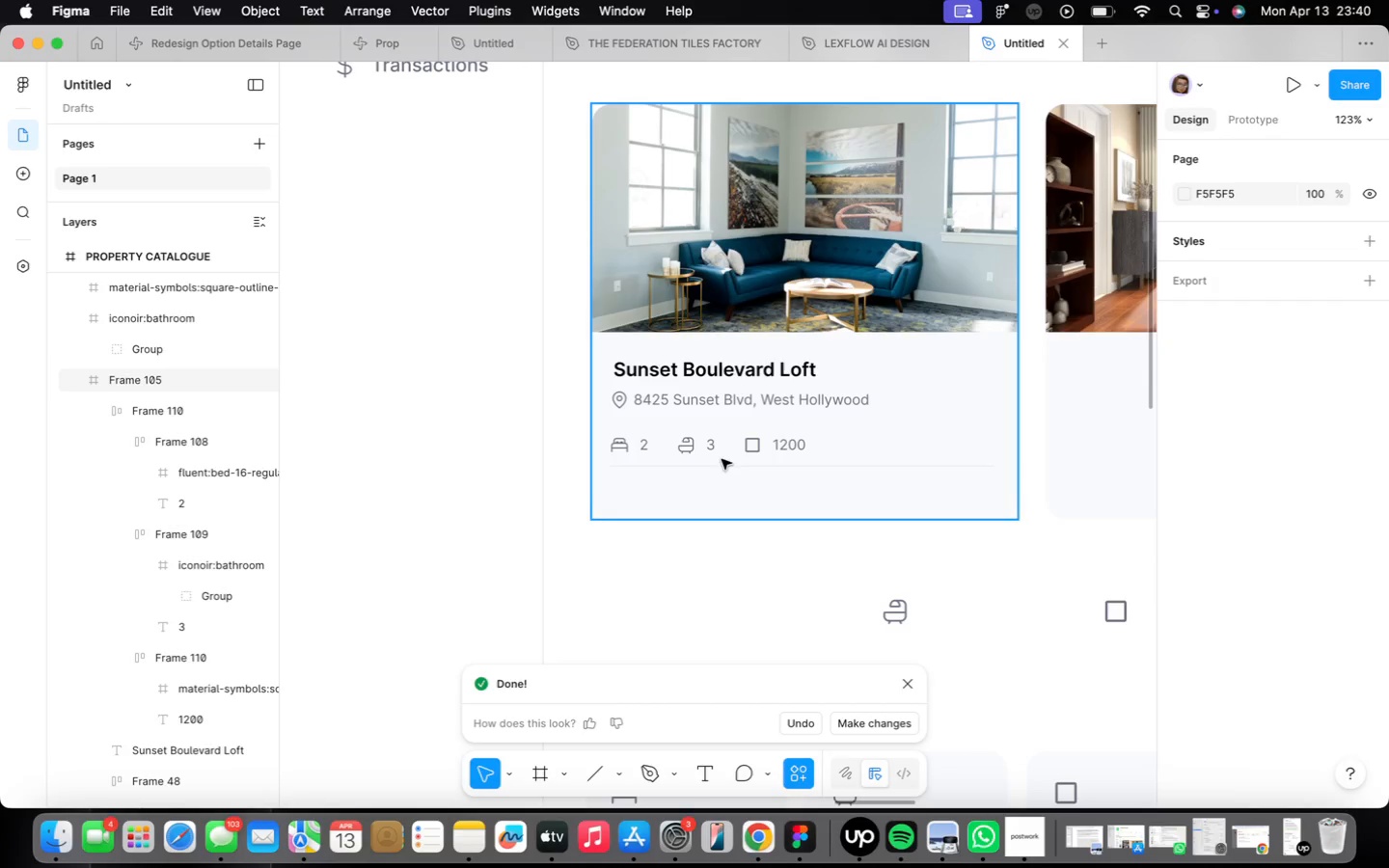 
double_click([725, 386])
 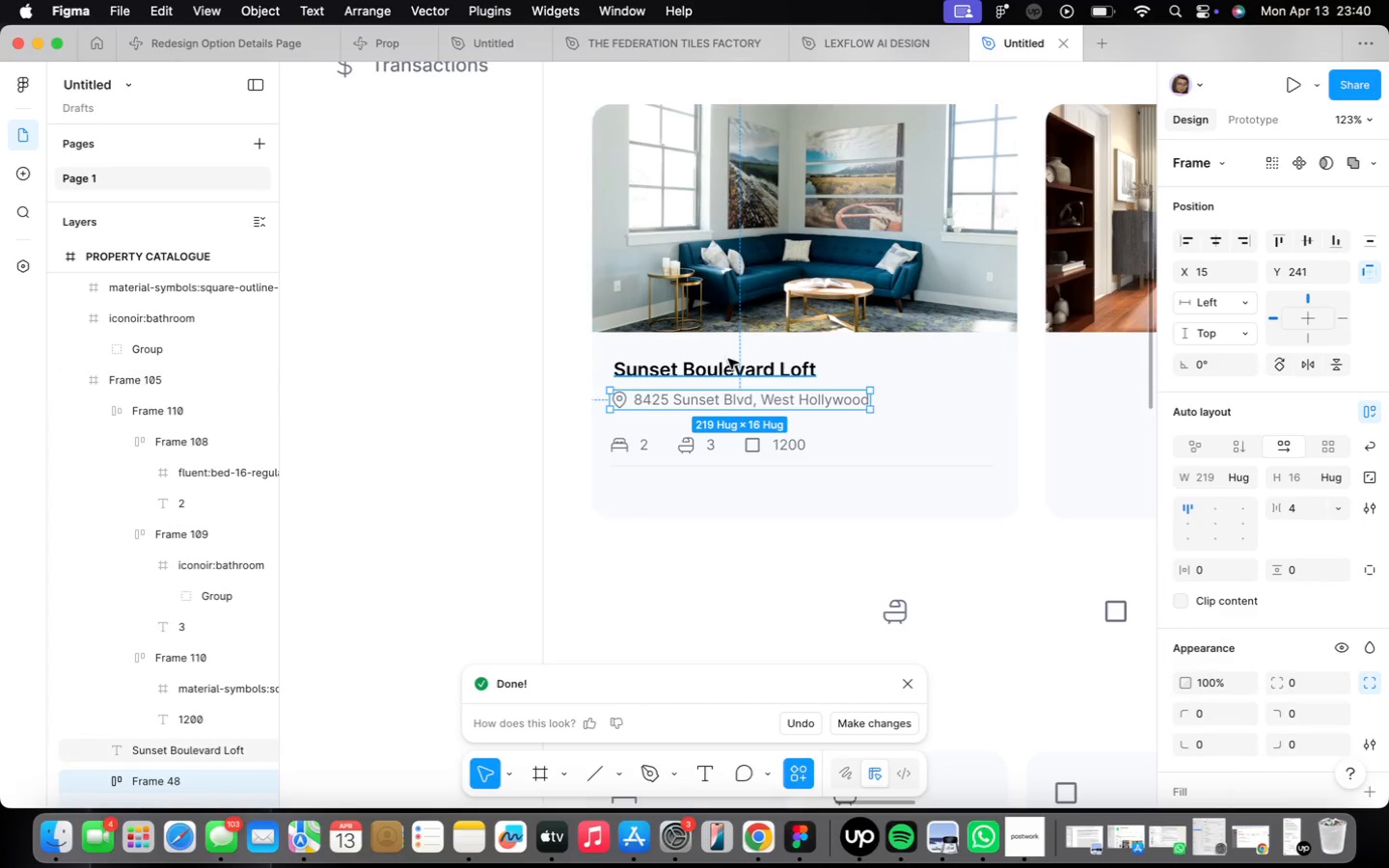 
hold_key(key=ShiftLeft, duration=0.41)
left_click([728, 359])
 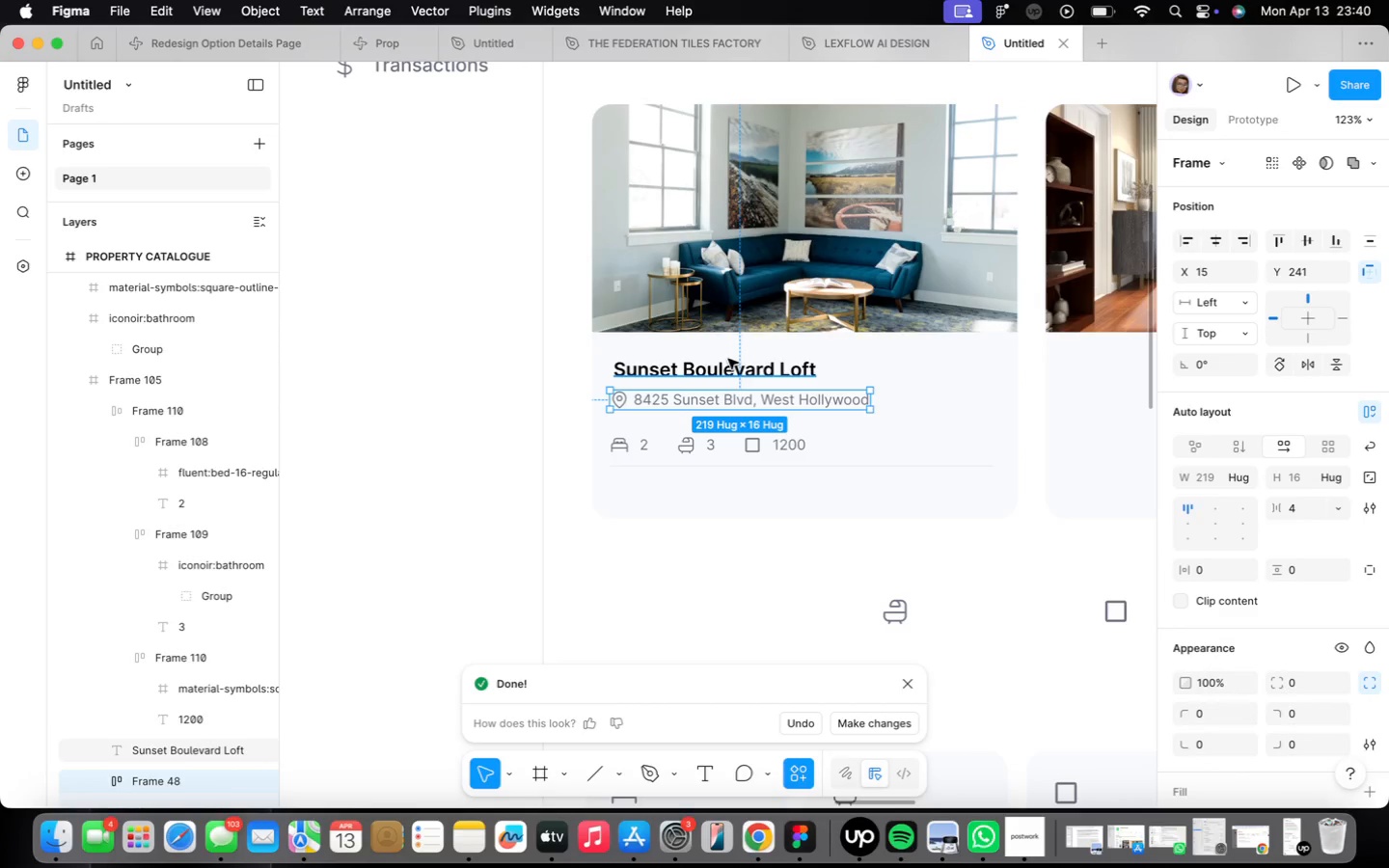 
key(Shift+ShiftLeft)
 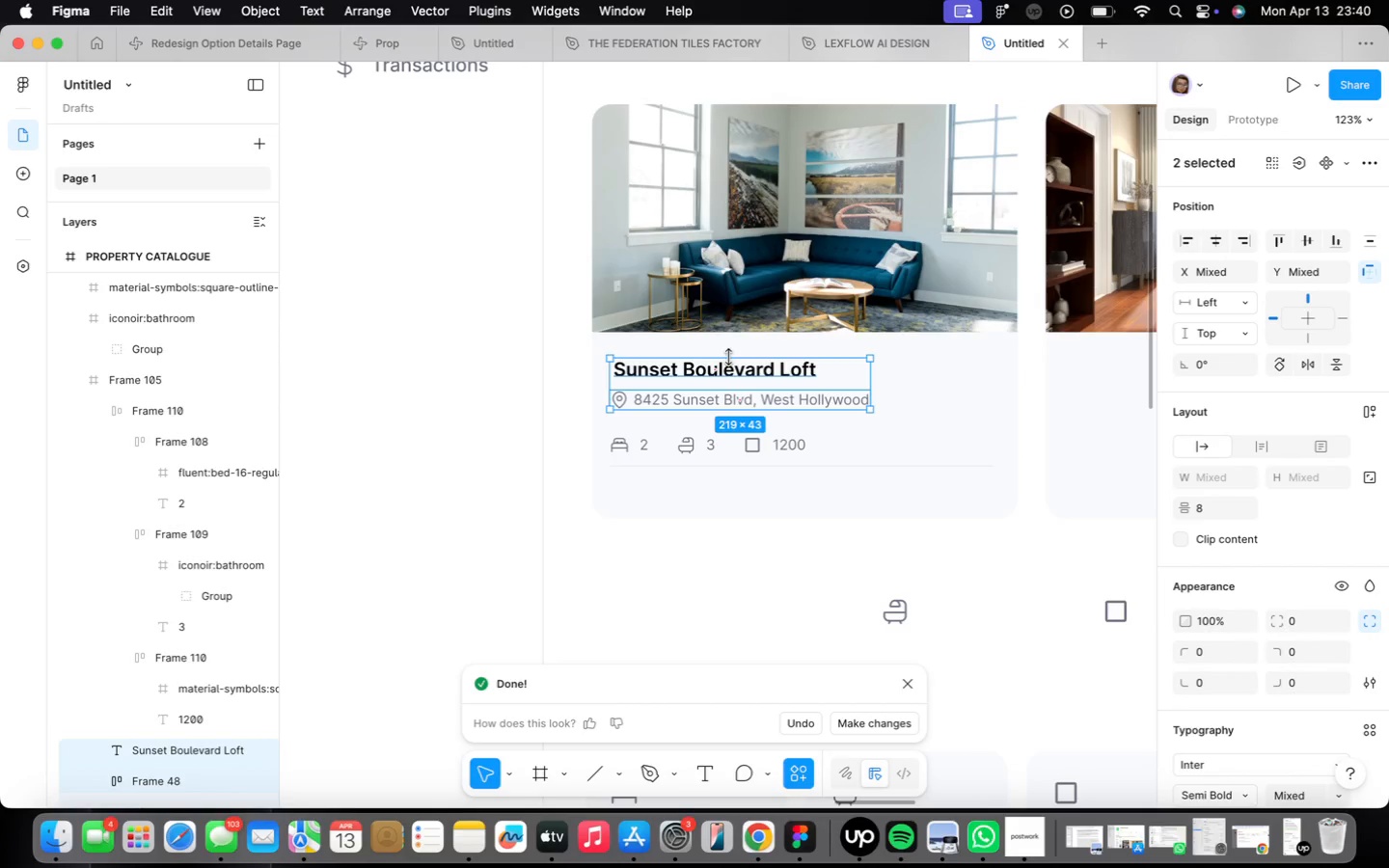 
key(Shift+A)
 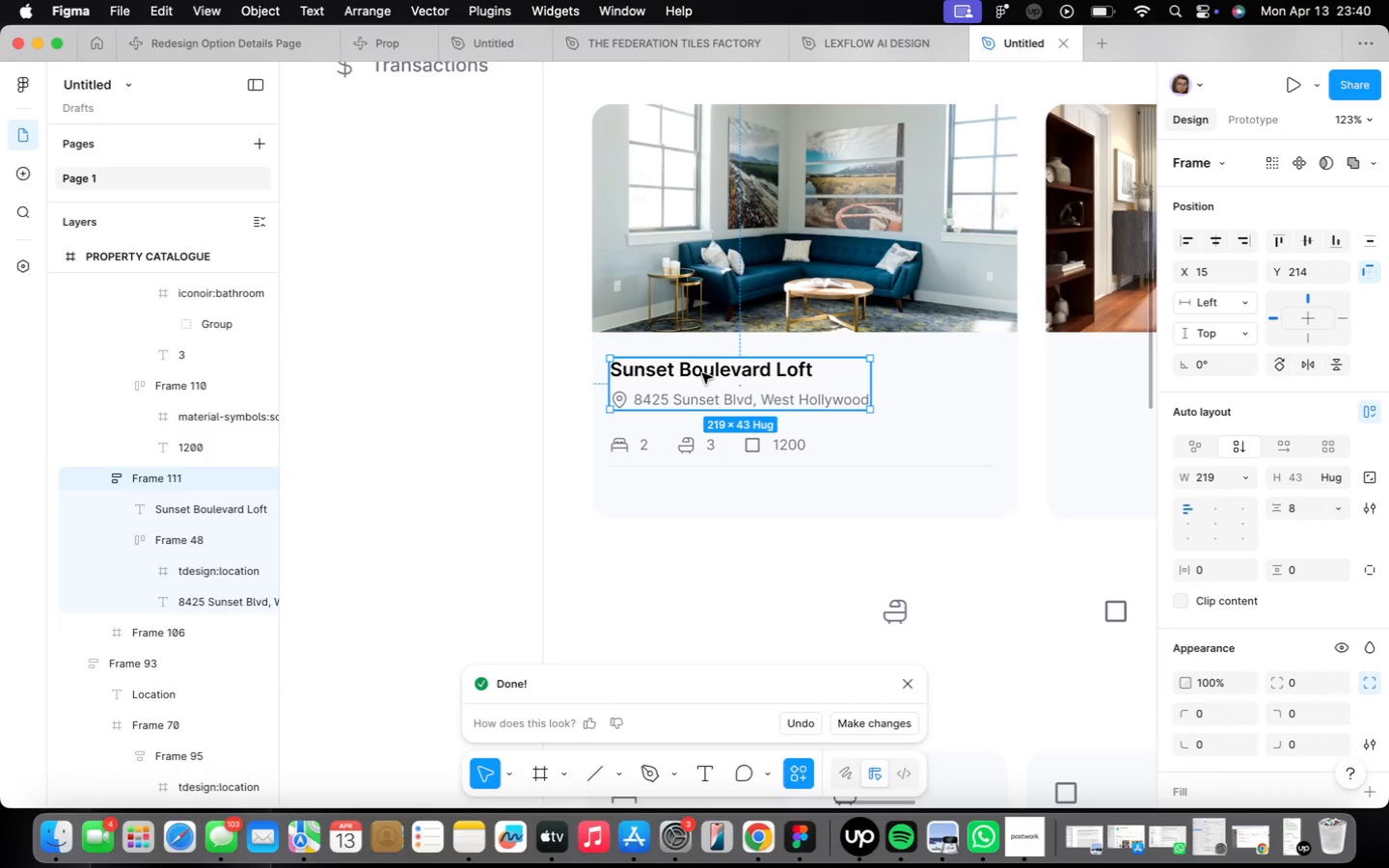 
hold_key(key=ArrowUp, duration=0.87)
 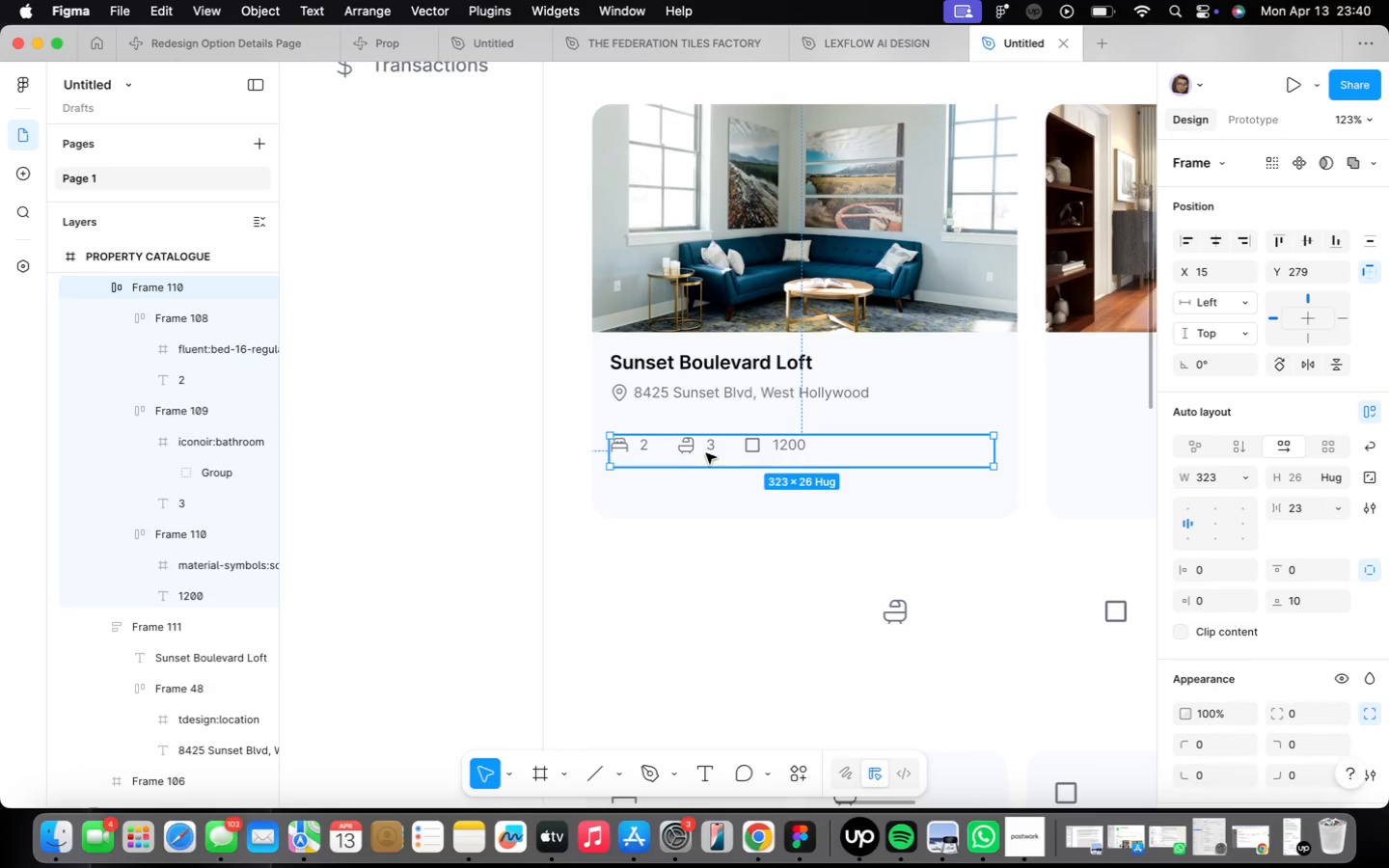 
key(ArrowUp)
 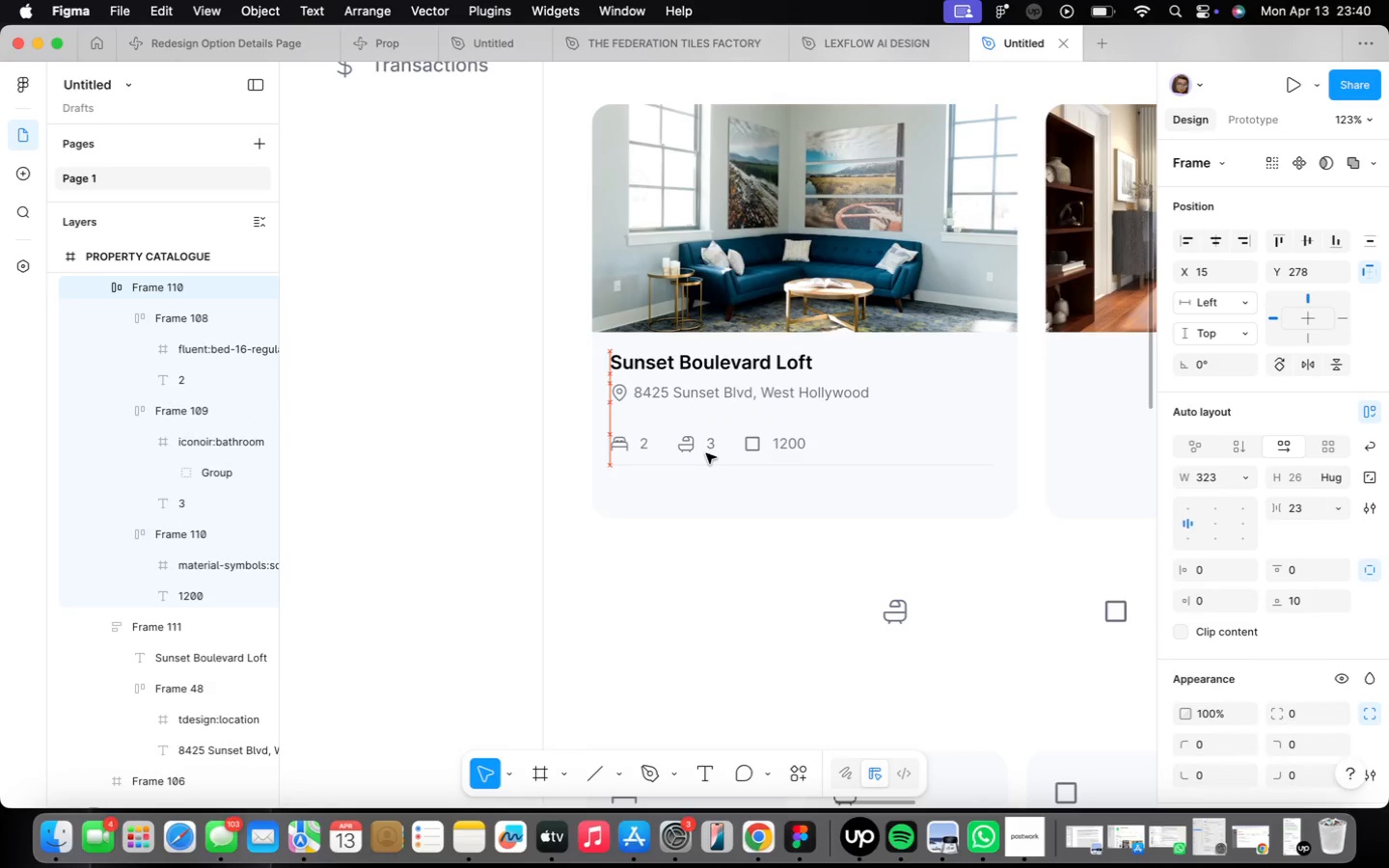 
key(ArrowUp)
 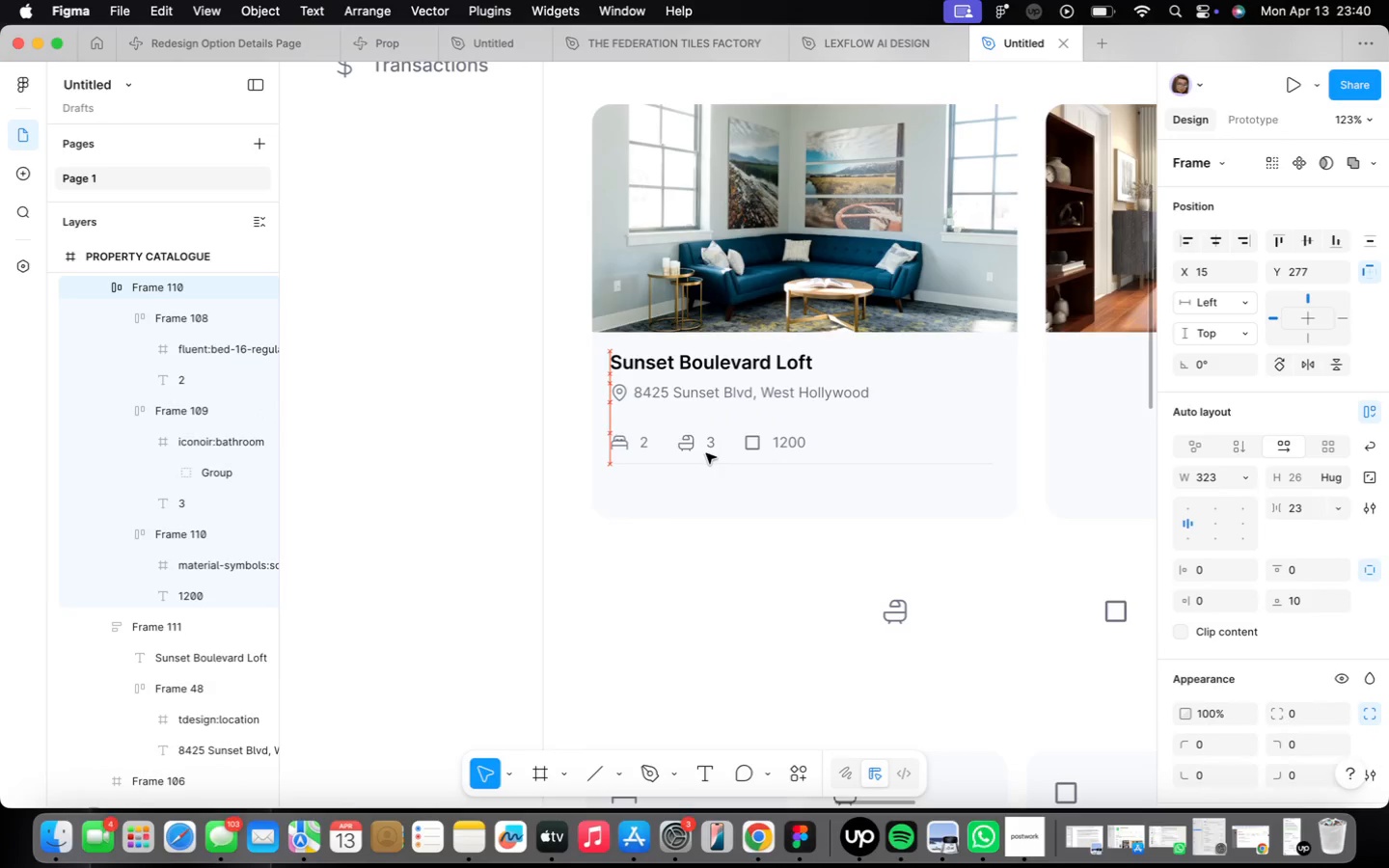 
key(ArrowUp)
 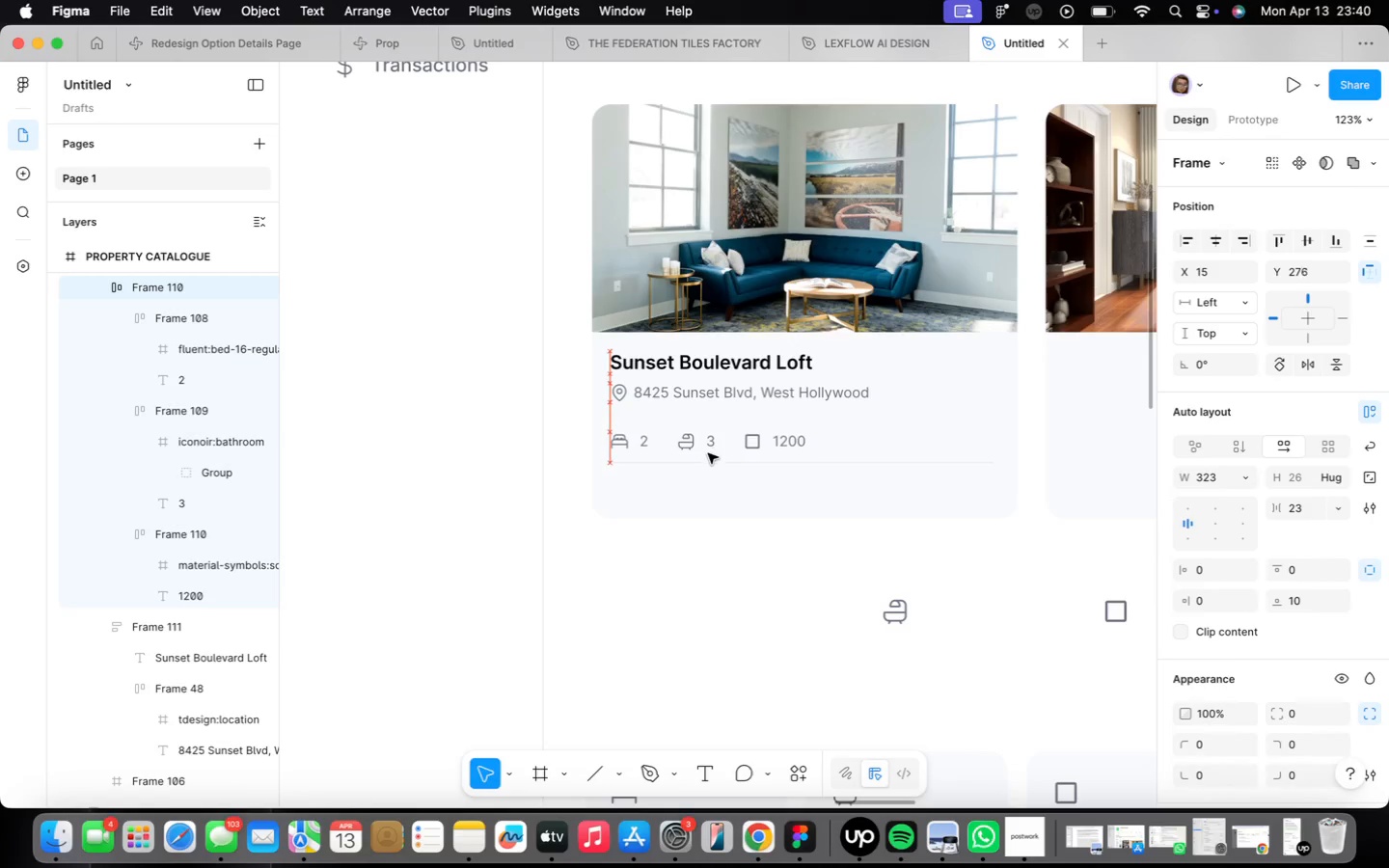 
key(ArrowUp)
 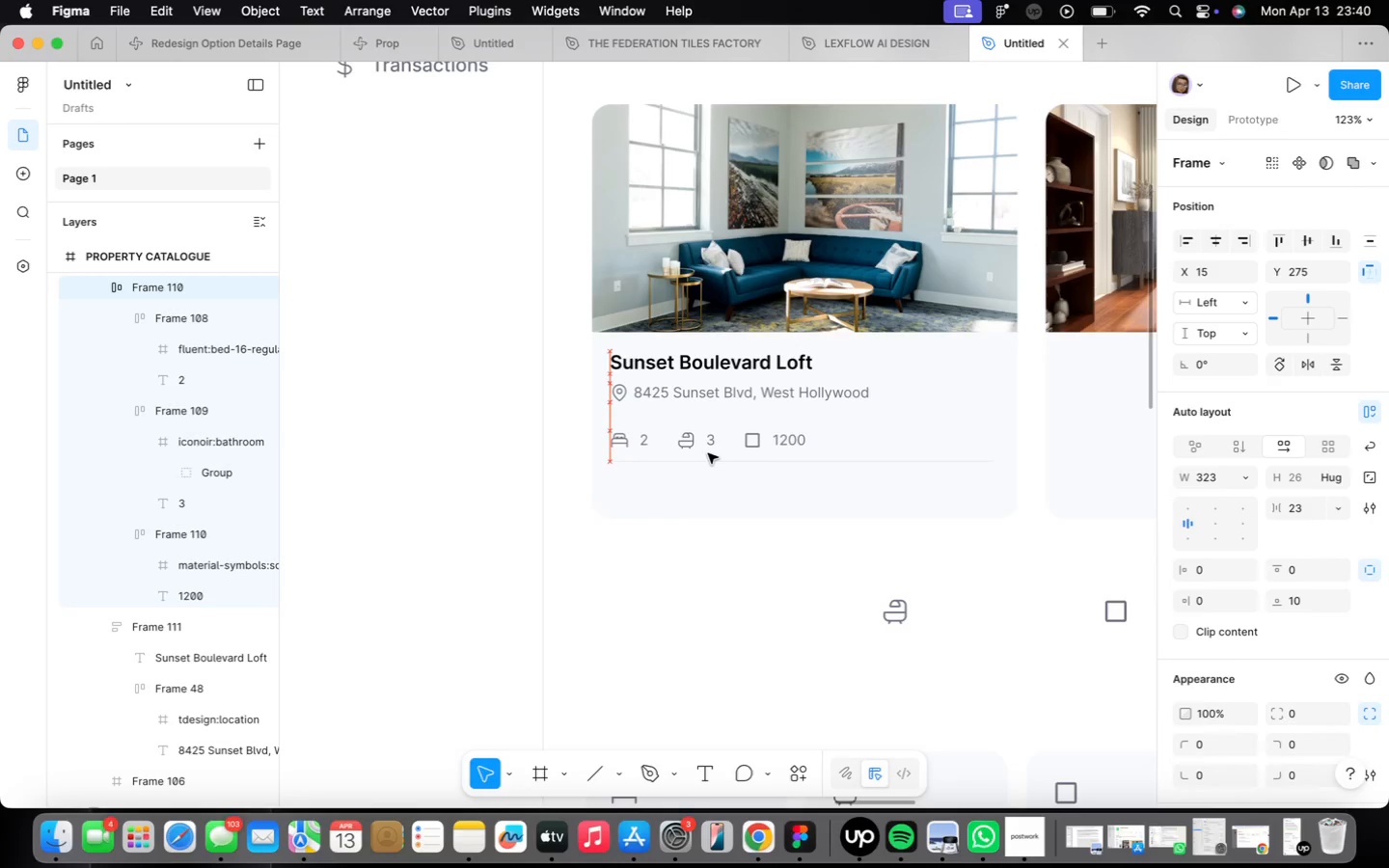 
key(ArrowUp)
 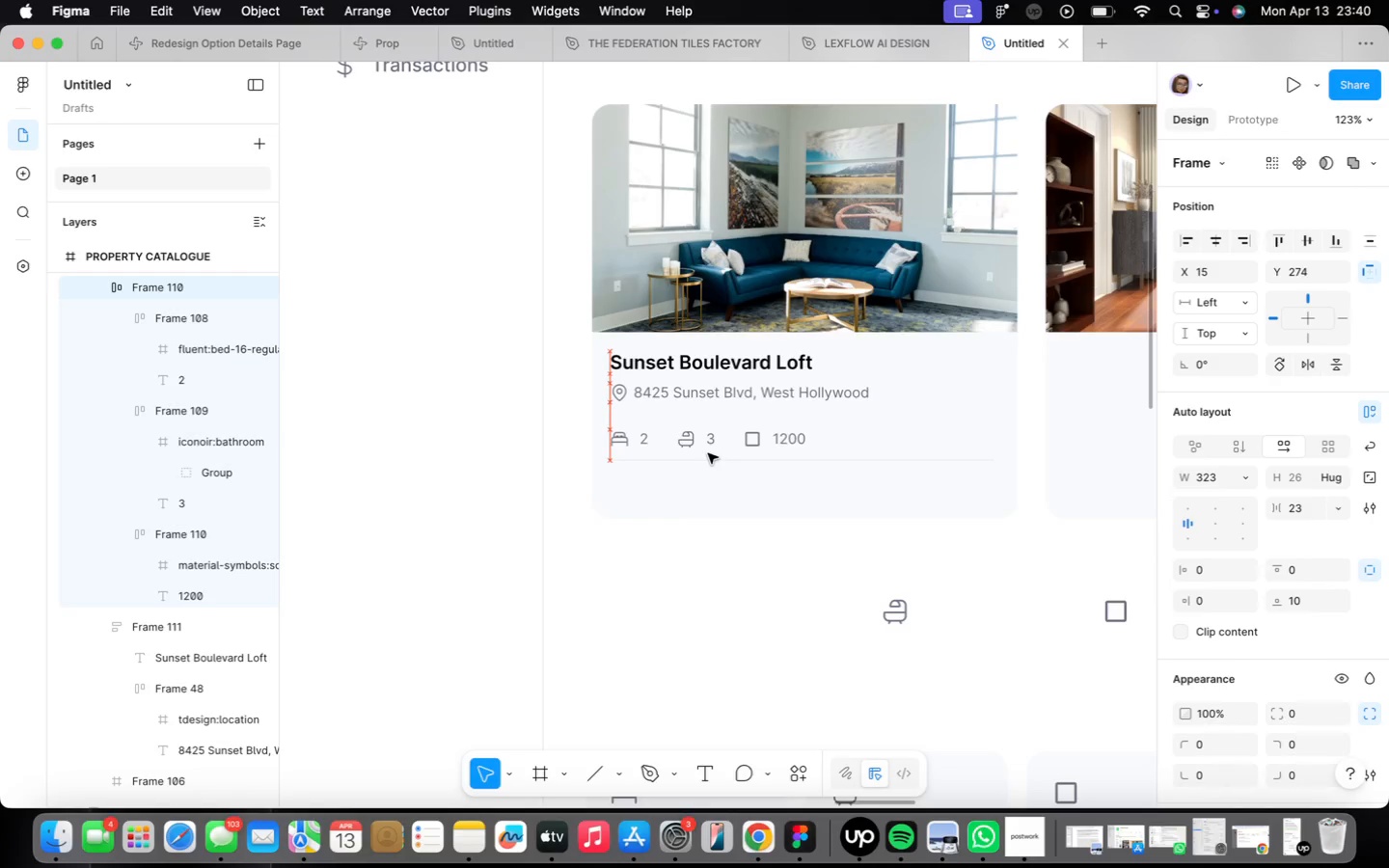 
key(ArrowUp)
 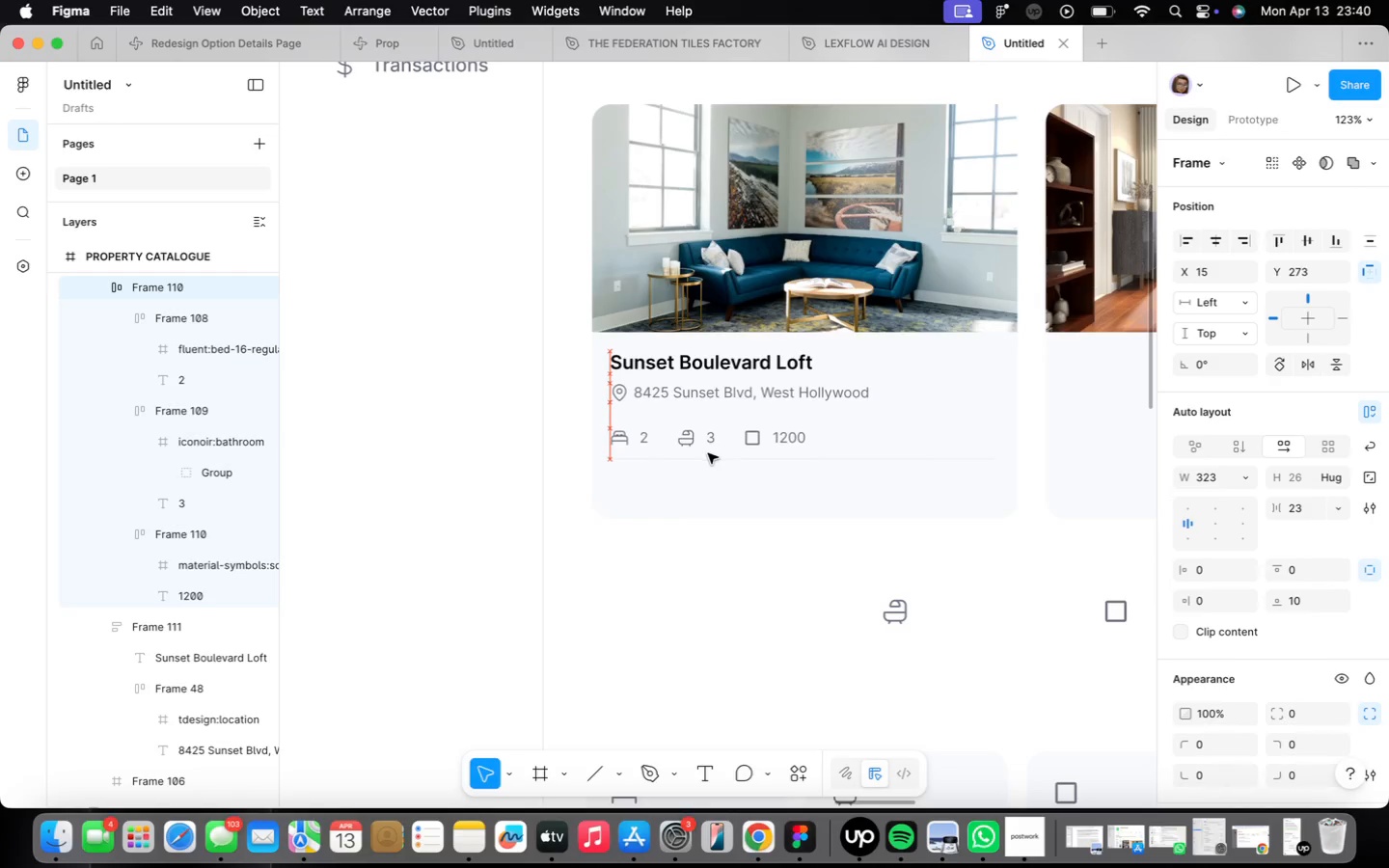 
key(ArrowUp)
 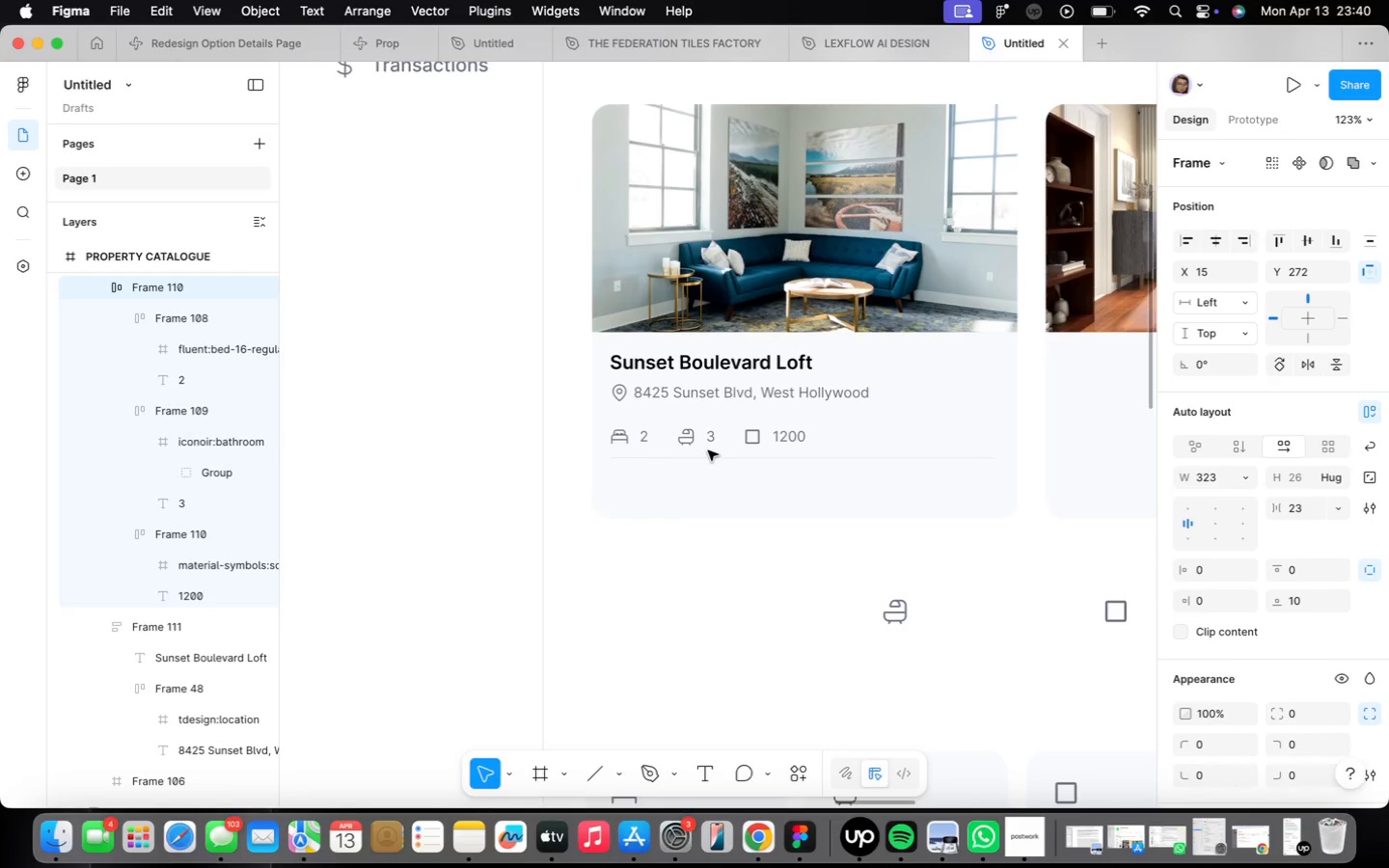 
key(ArrowUp)
 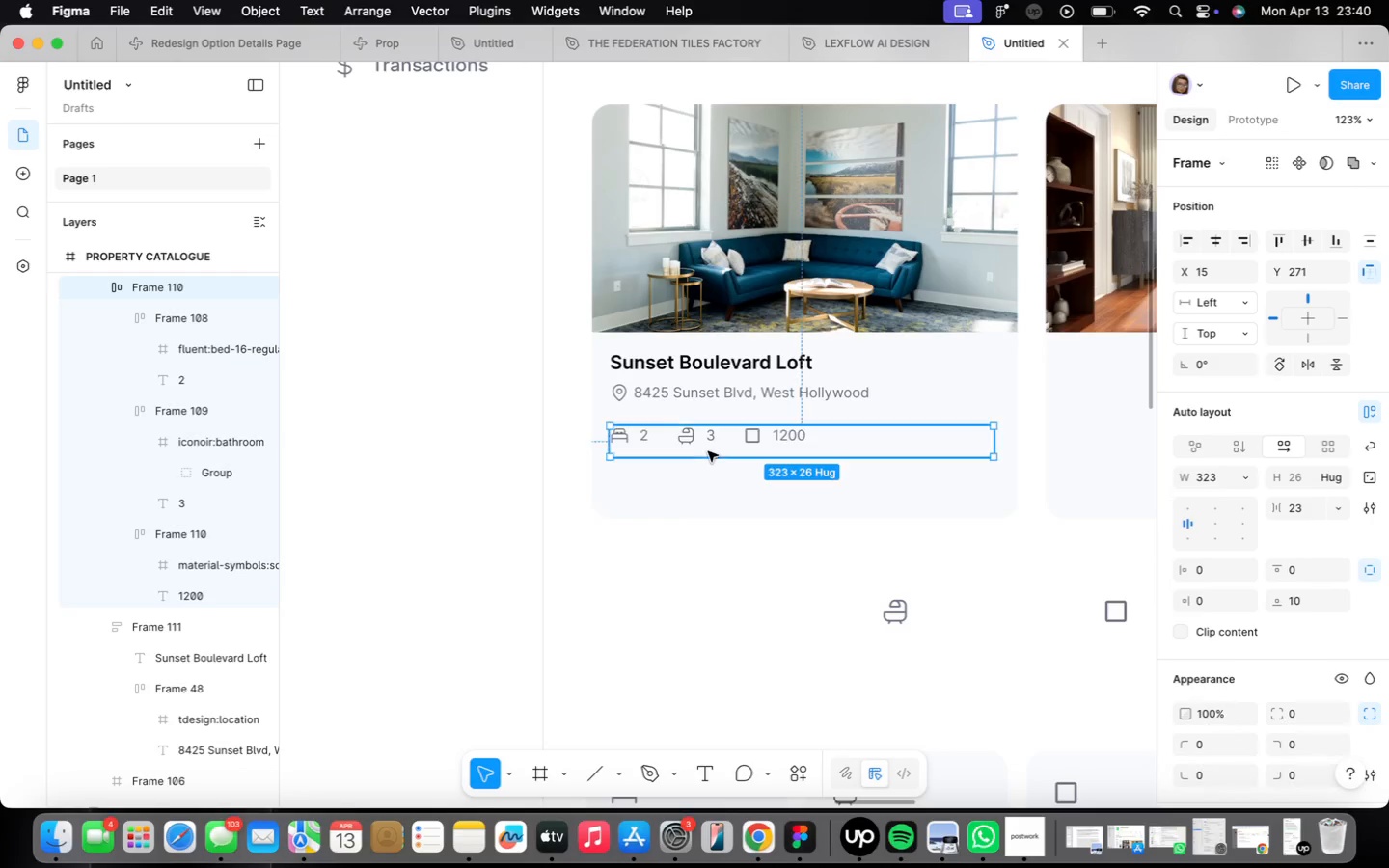 
scroll: coordinate [668, 518], scroll_direction: up, amount: 4.0
 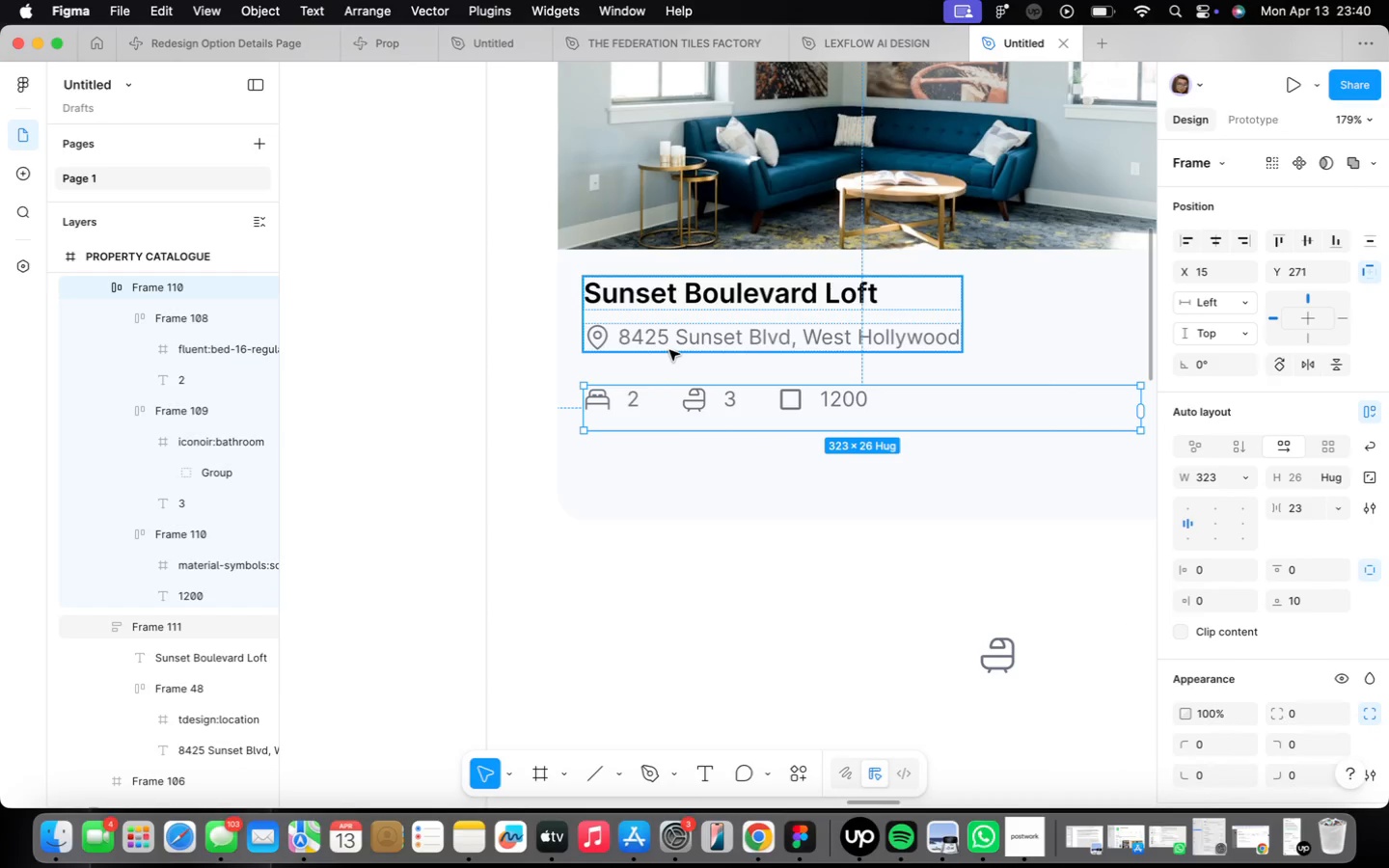 
left_click([673, 311])
 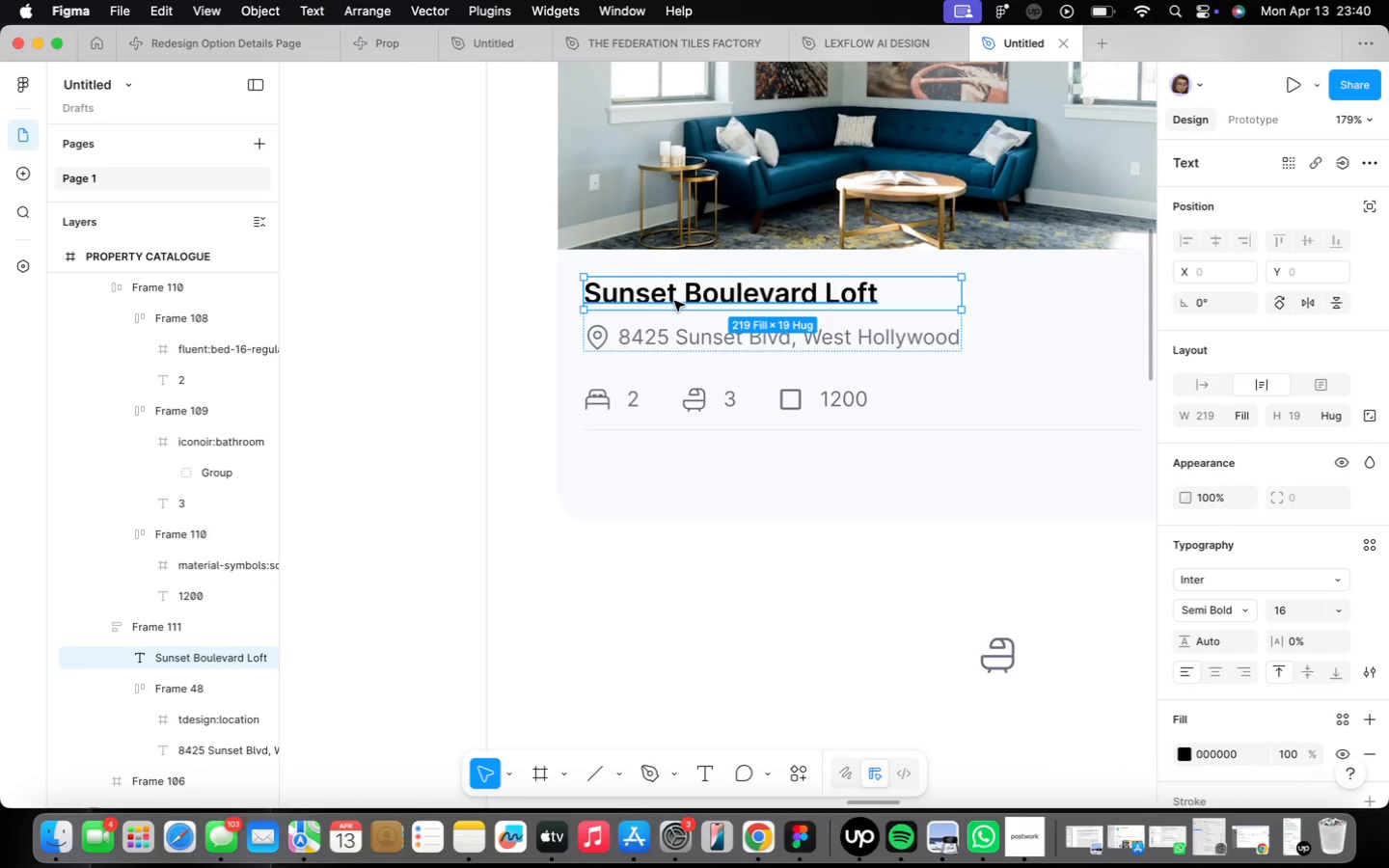 
hold_key(key=OptionLeft, duration=1.79)
left_click_drag(start_coordinate=[675, 298], to_coordinate=[674, 481])
 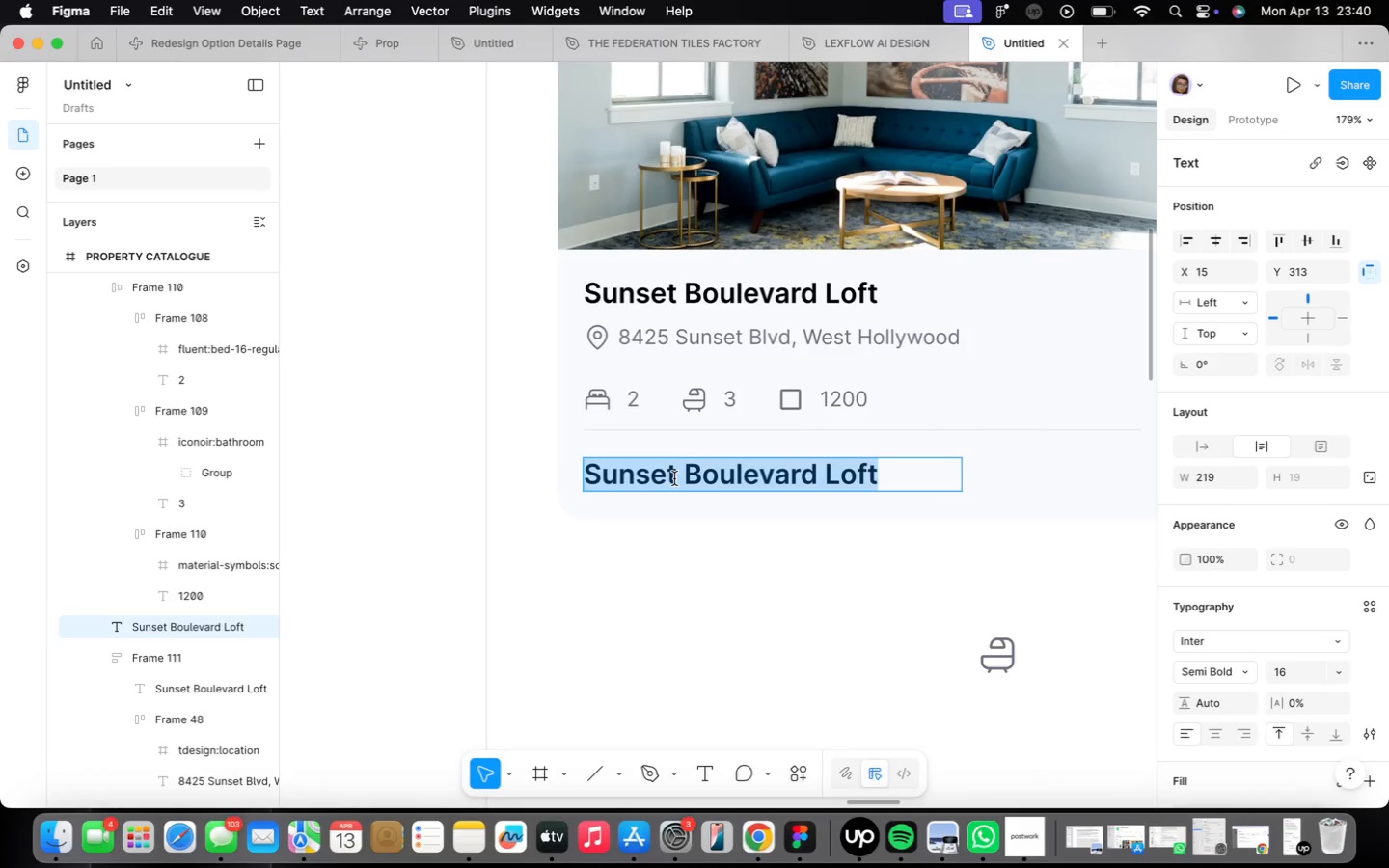 
type($4,500/)
key(Backspace)
type(/mo)
 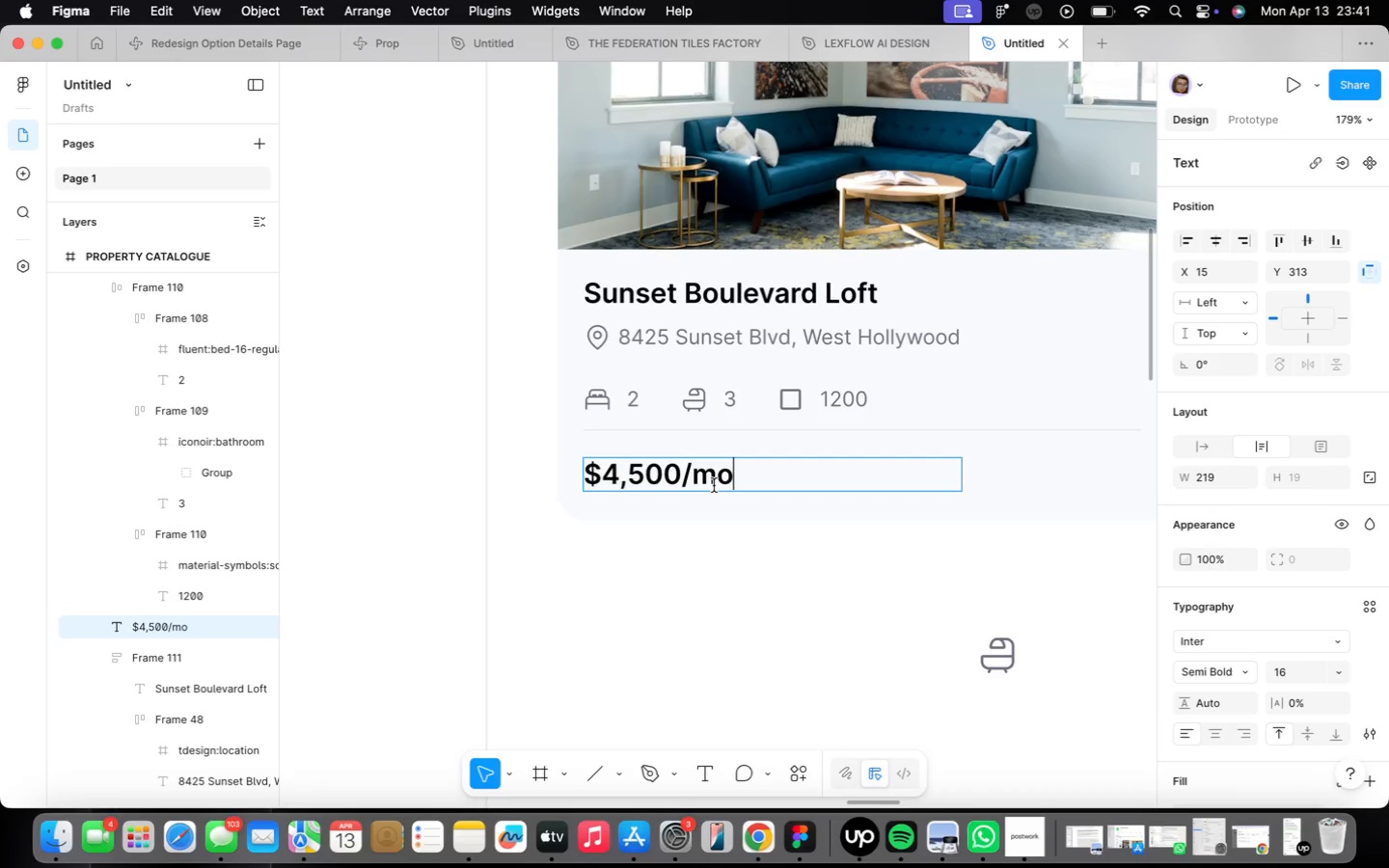 
left_click_drag(start_coordinate=[737, 481], to_coordinate=[682, 479])
 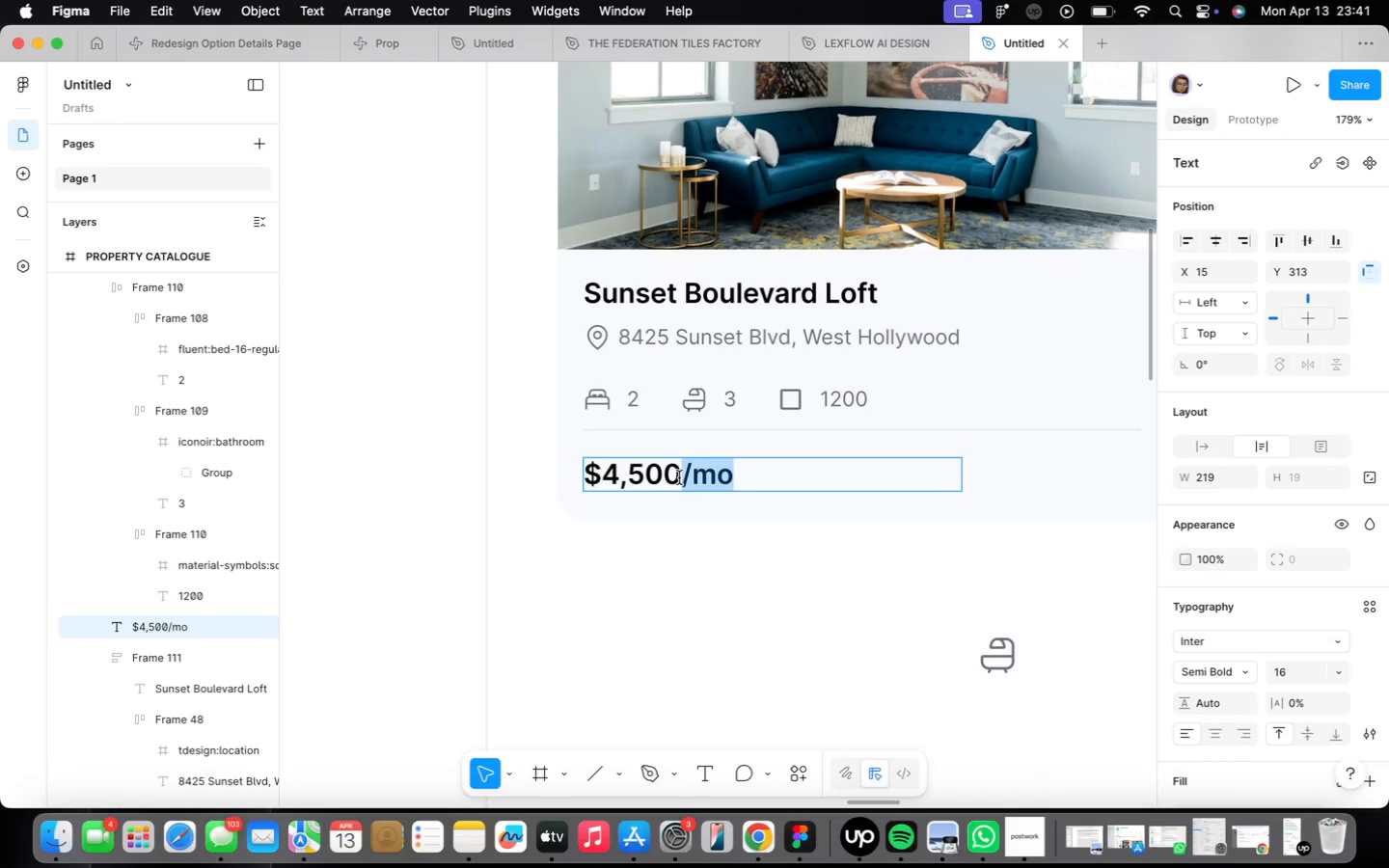 
wait(7.79)
 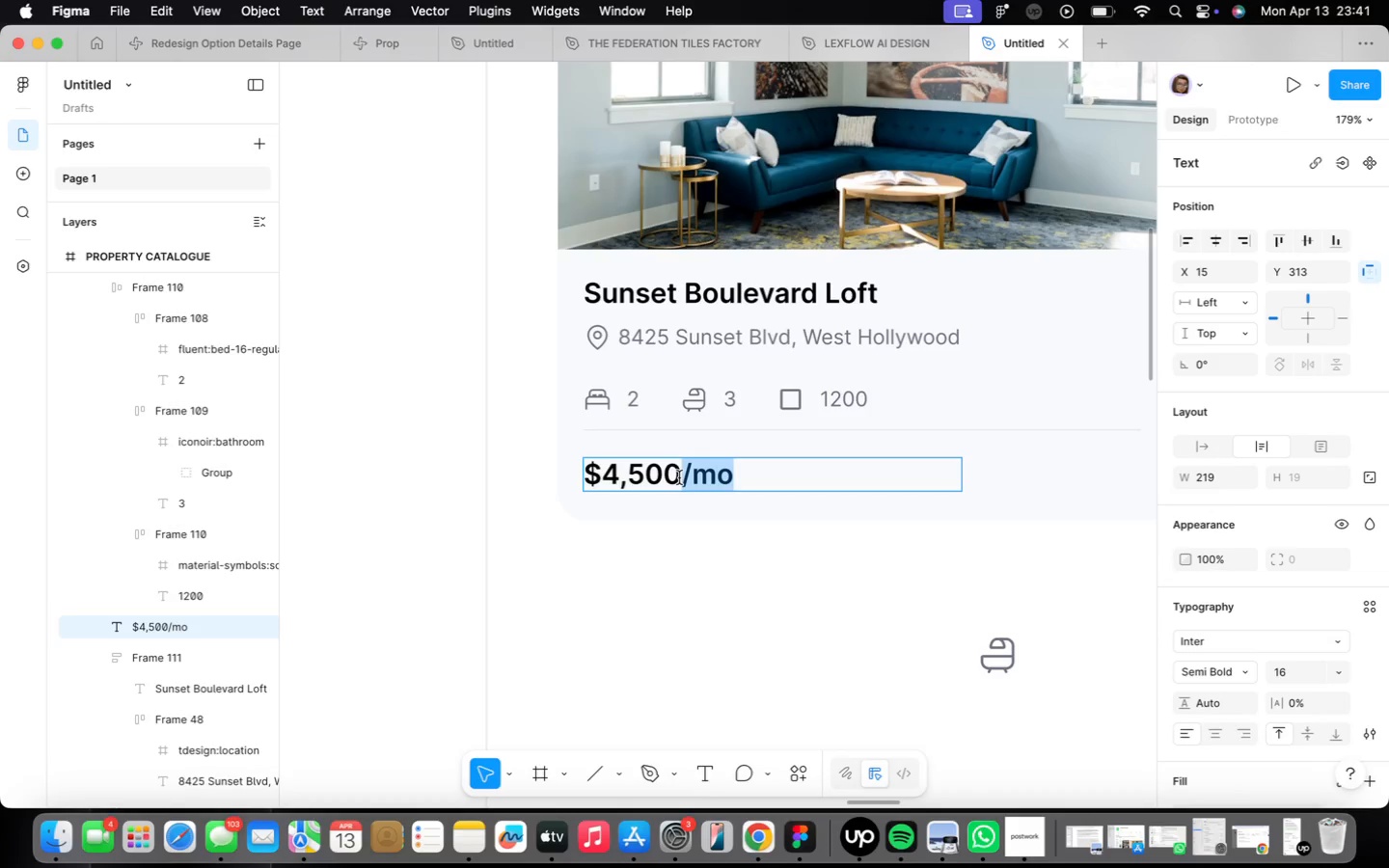 
left_click([1345, 667])
 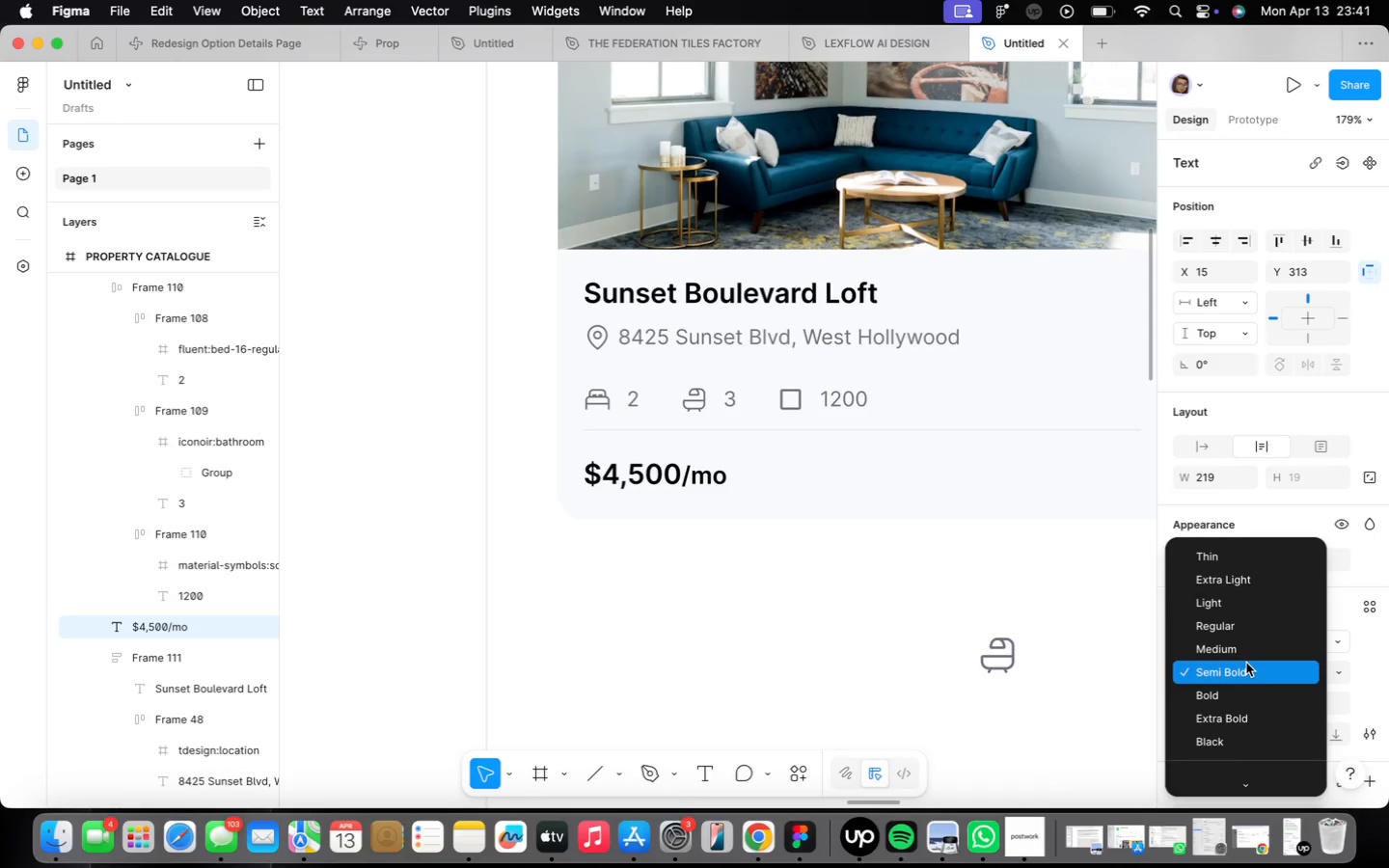 
left_click([1238, 629])
 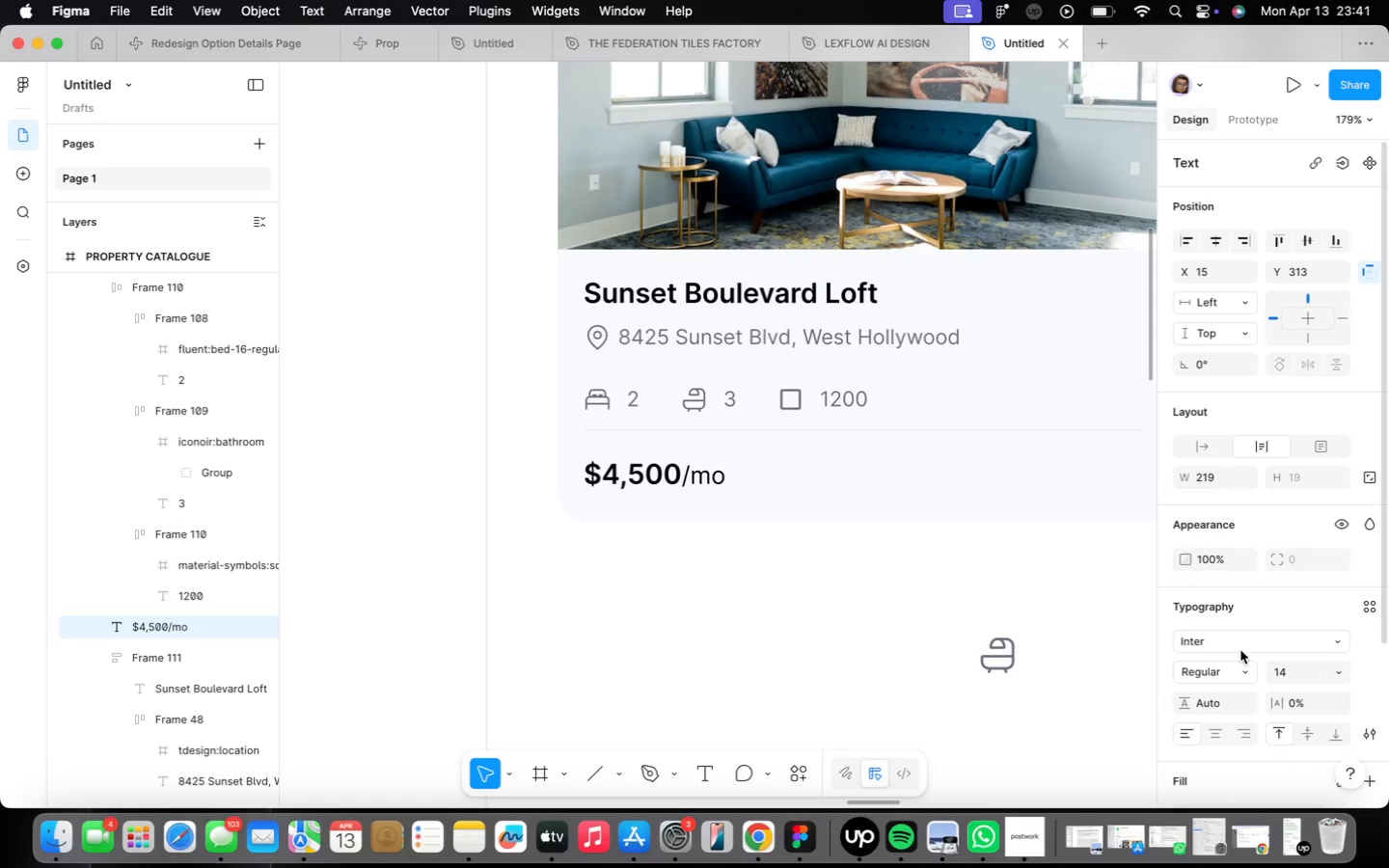 
scroll: coordinate [1259, 662], scroll_direction: down, amount: 10.0
 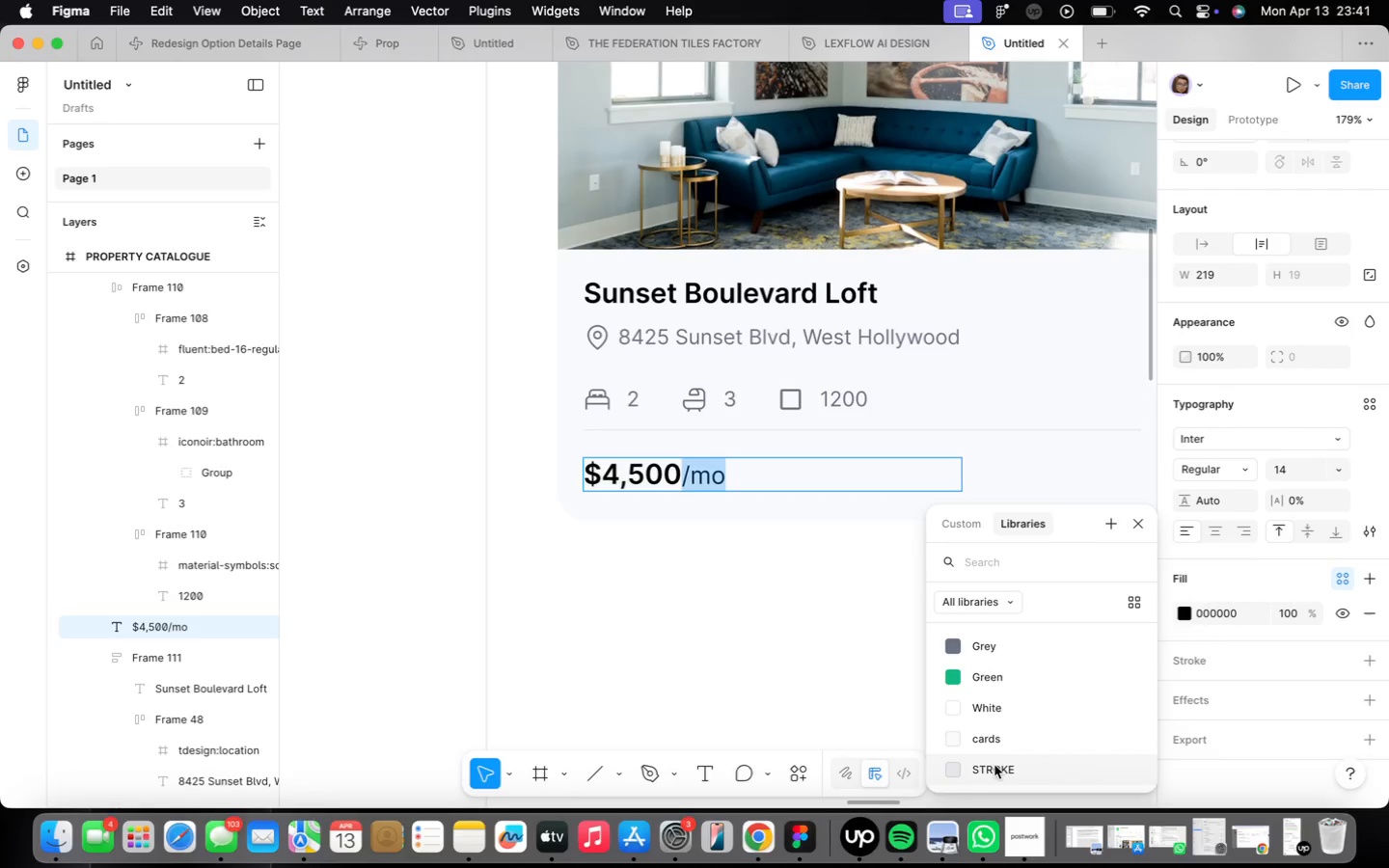 
mouse_move([794, 634])
 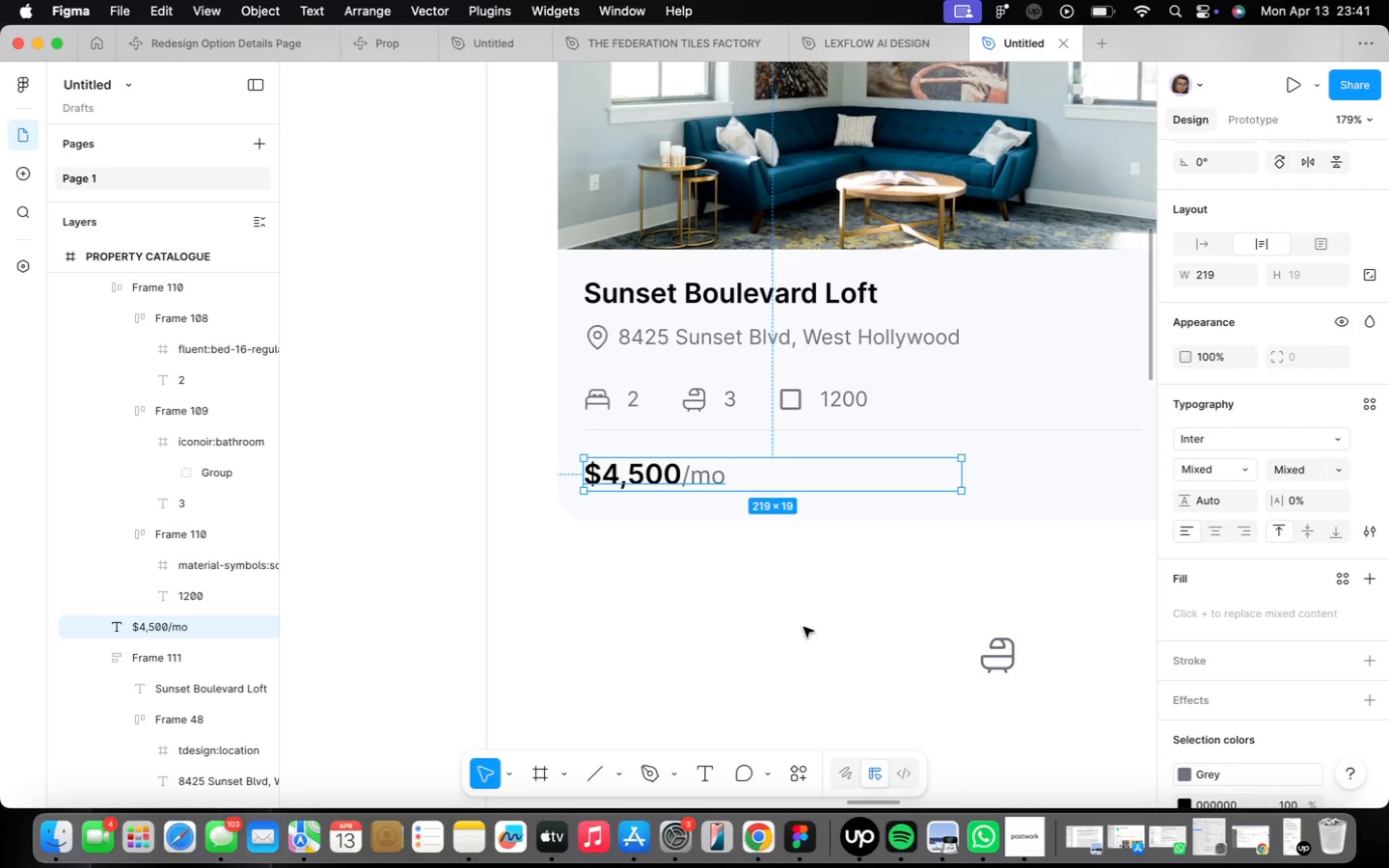 
wait(14.04)
 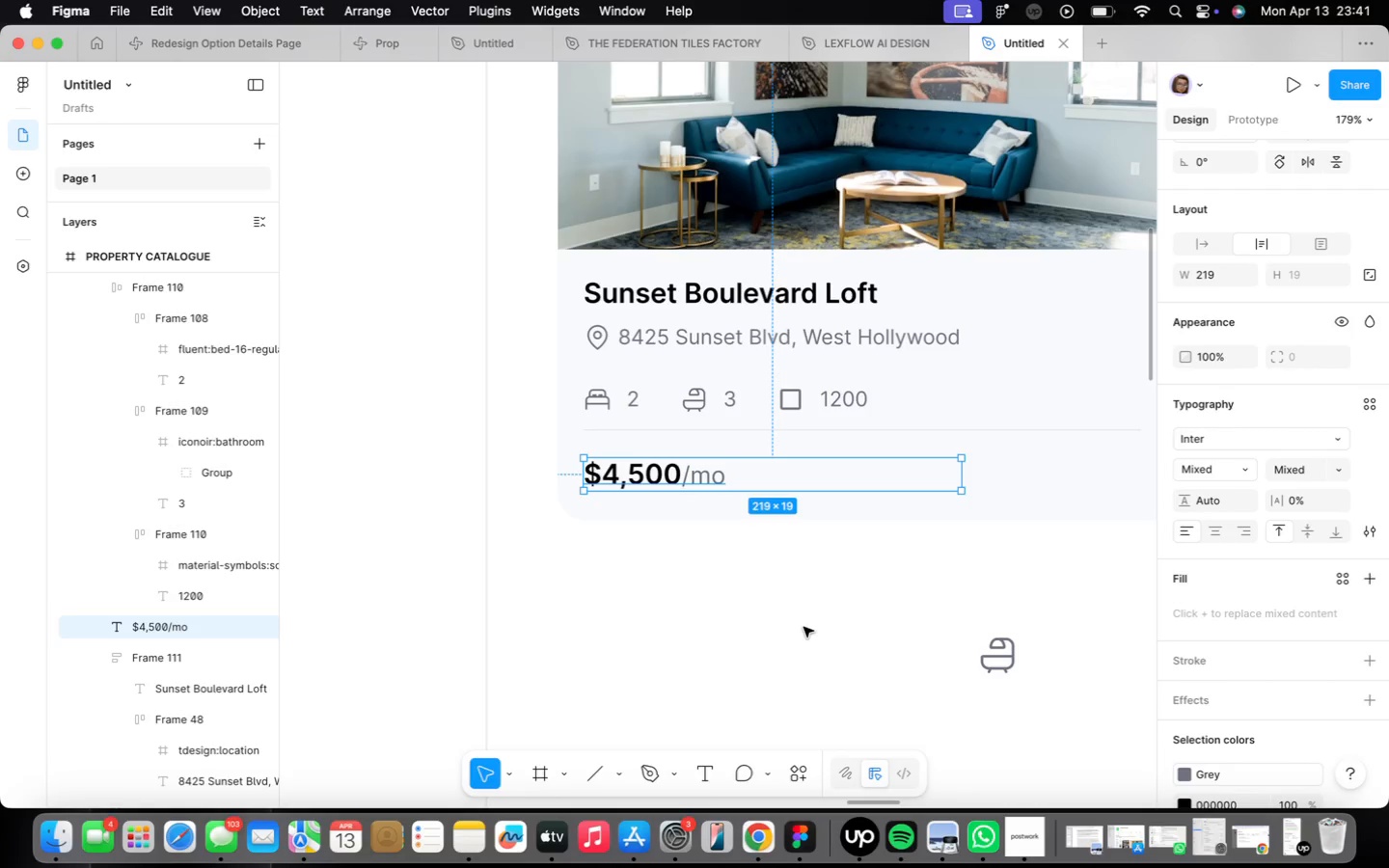 
left_click_drag(start_coordinate=[776, 638], to_coordinate=[778, 647])
 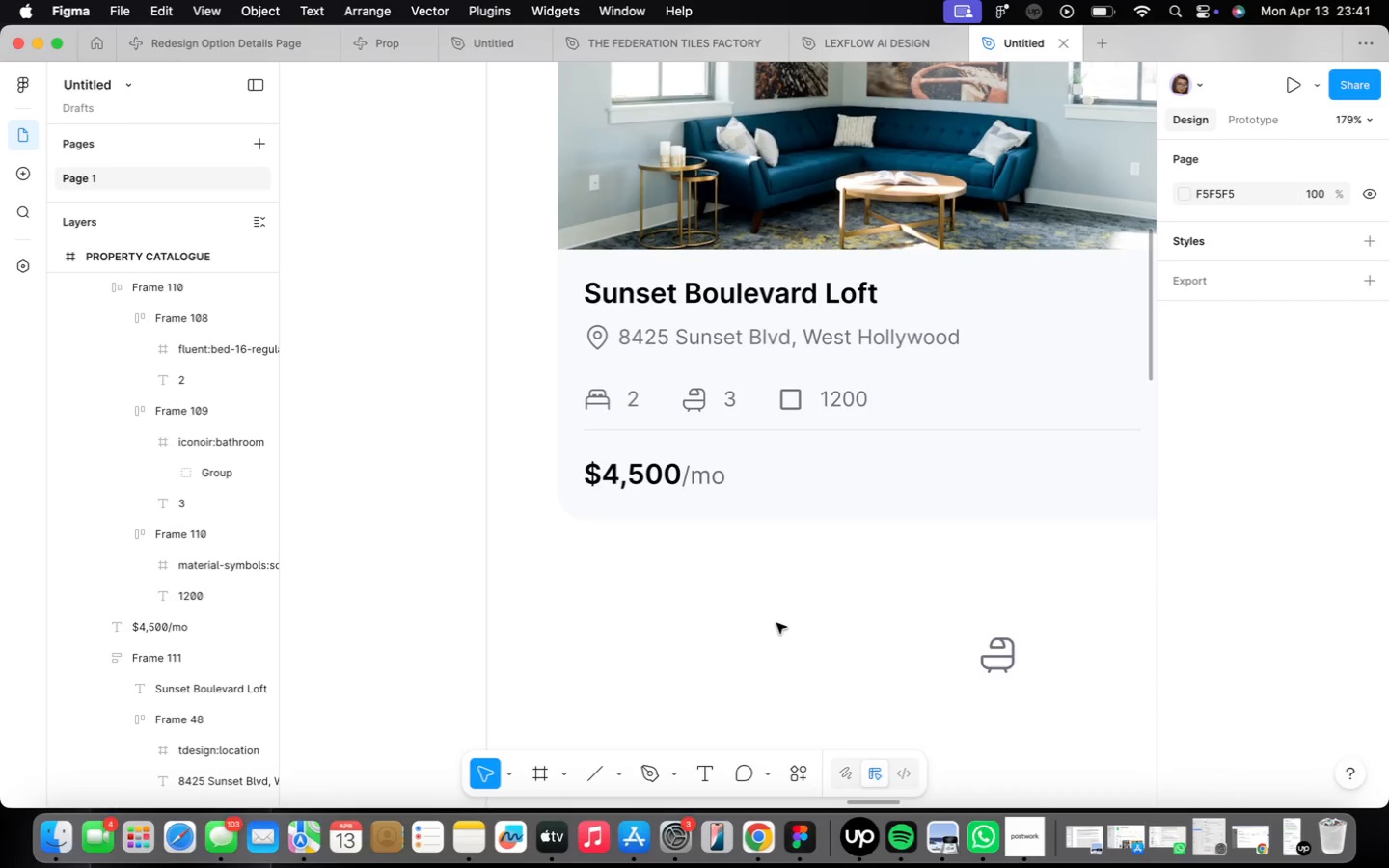 
scroll: coordinate [785, 627], scroll_direction: down, amount: 10.0
 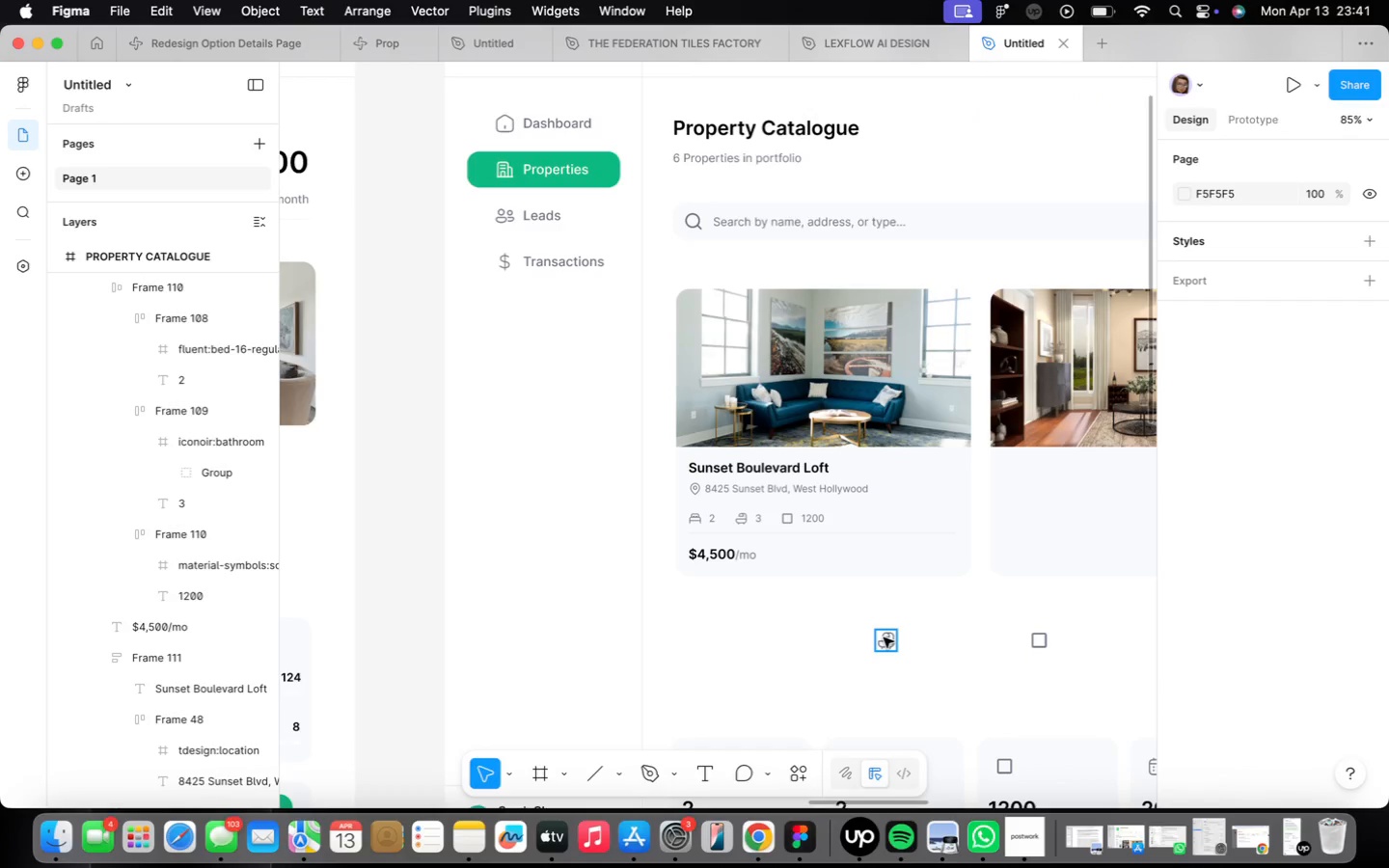 
left_click([884, 637])
 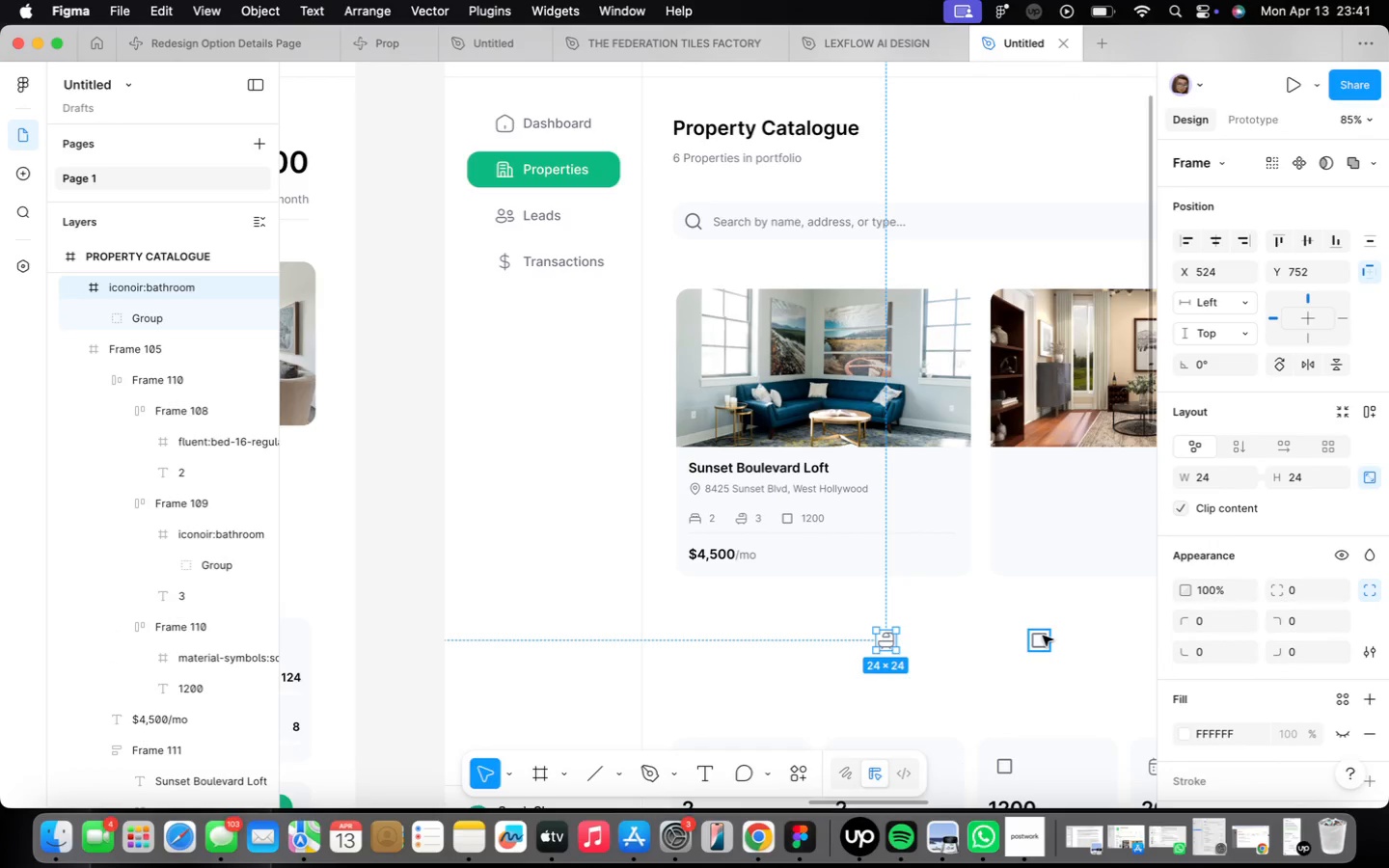 
hold_key(key=ShiftLeft, duration=0.47)
left_click([1043, 636])
 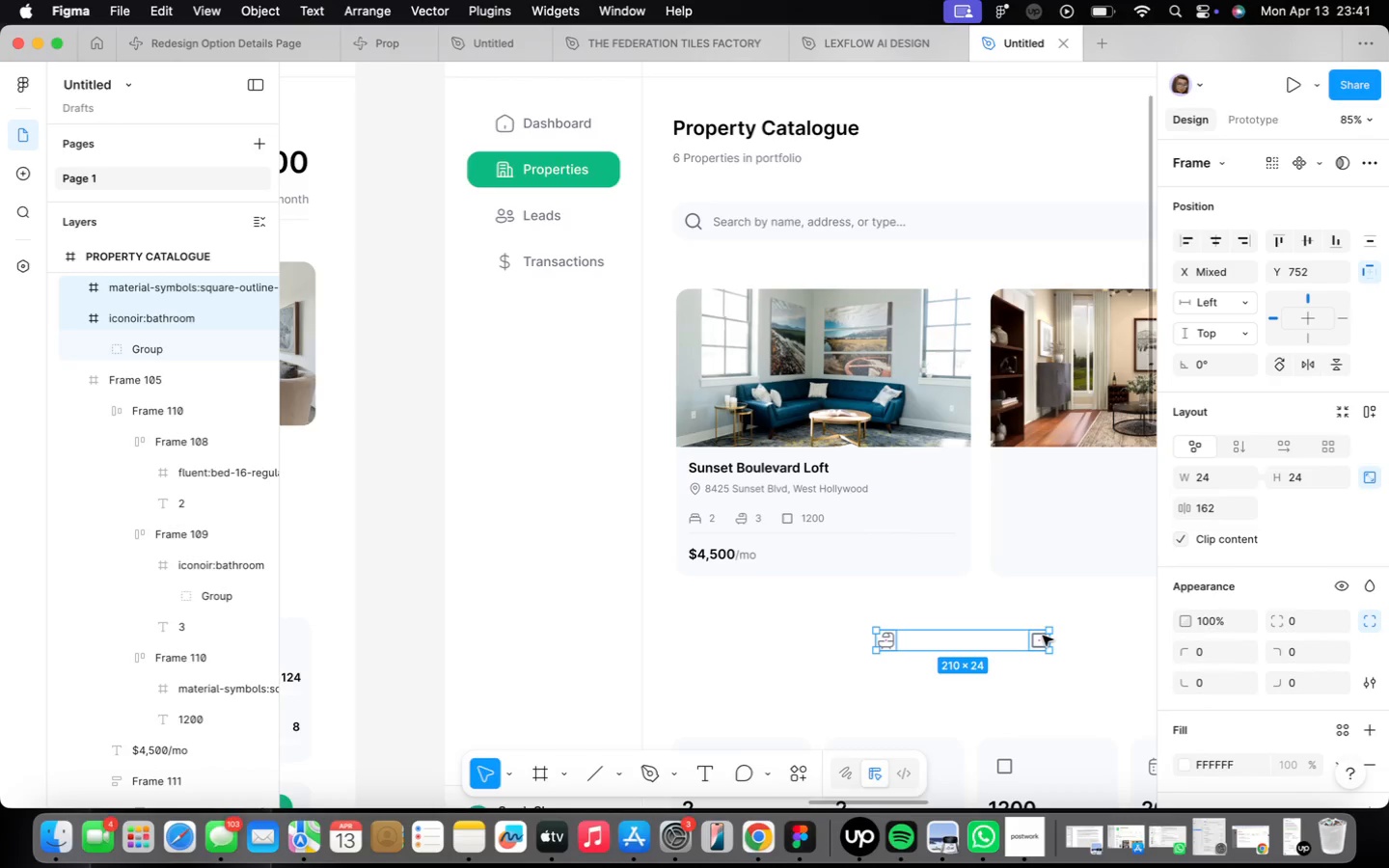 
key(Backspace)
 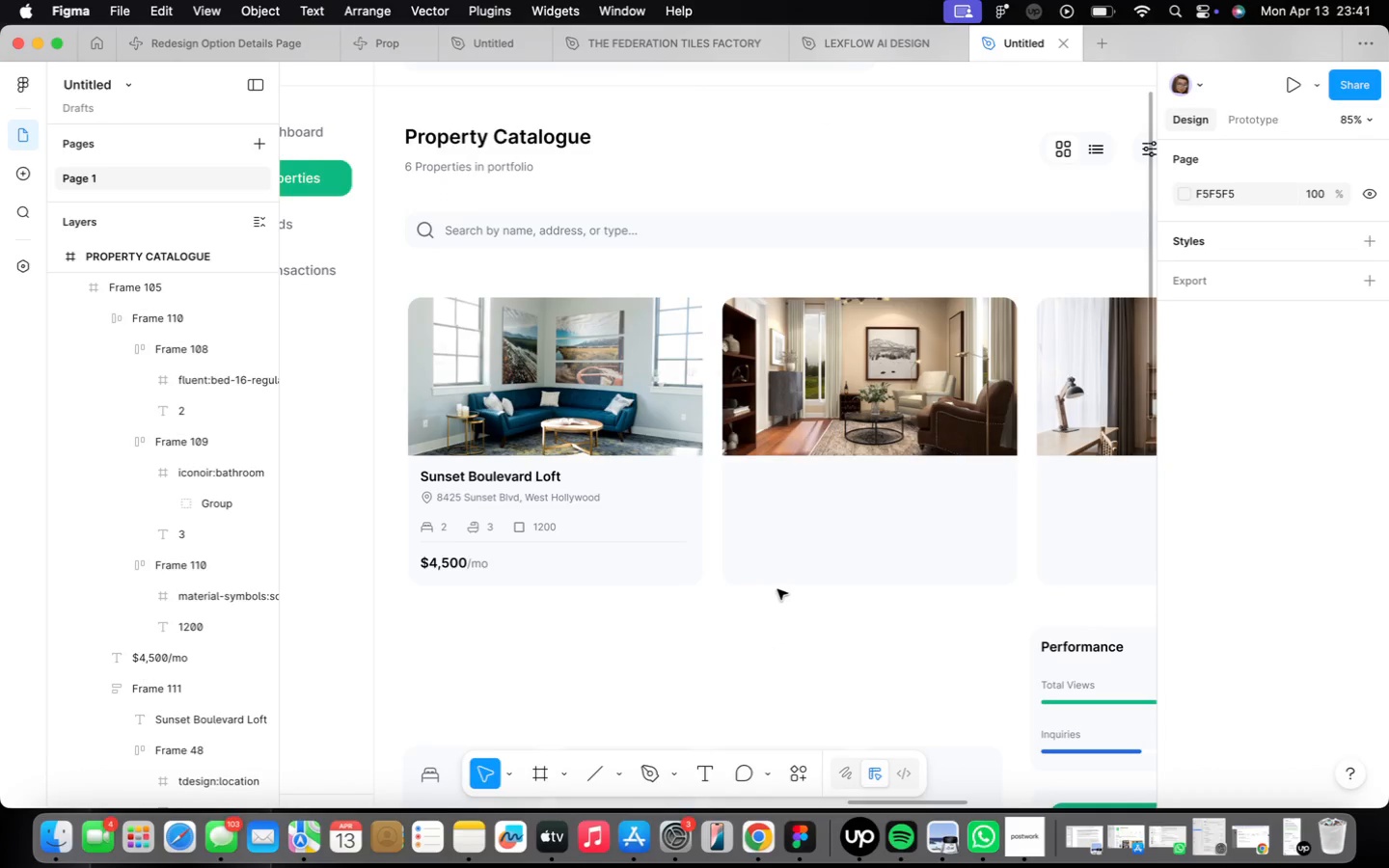 
wait(5.7)
 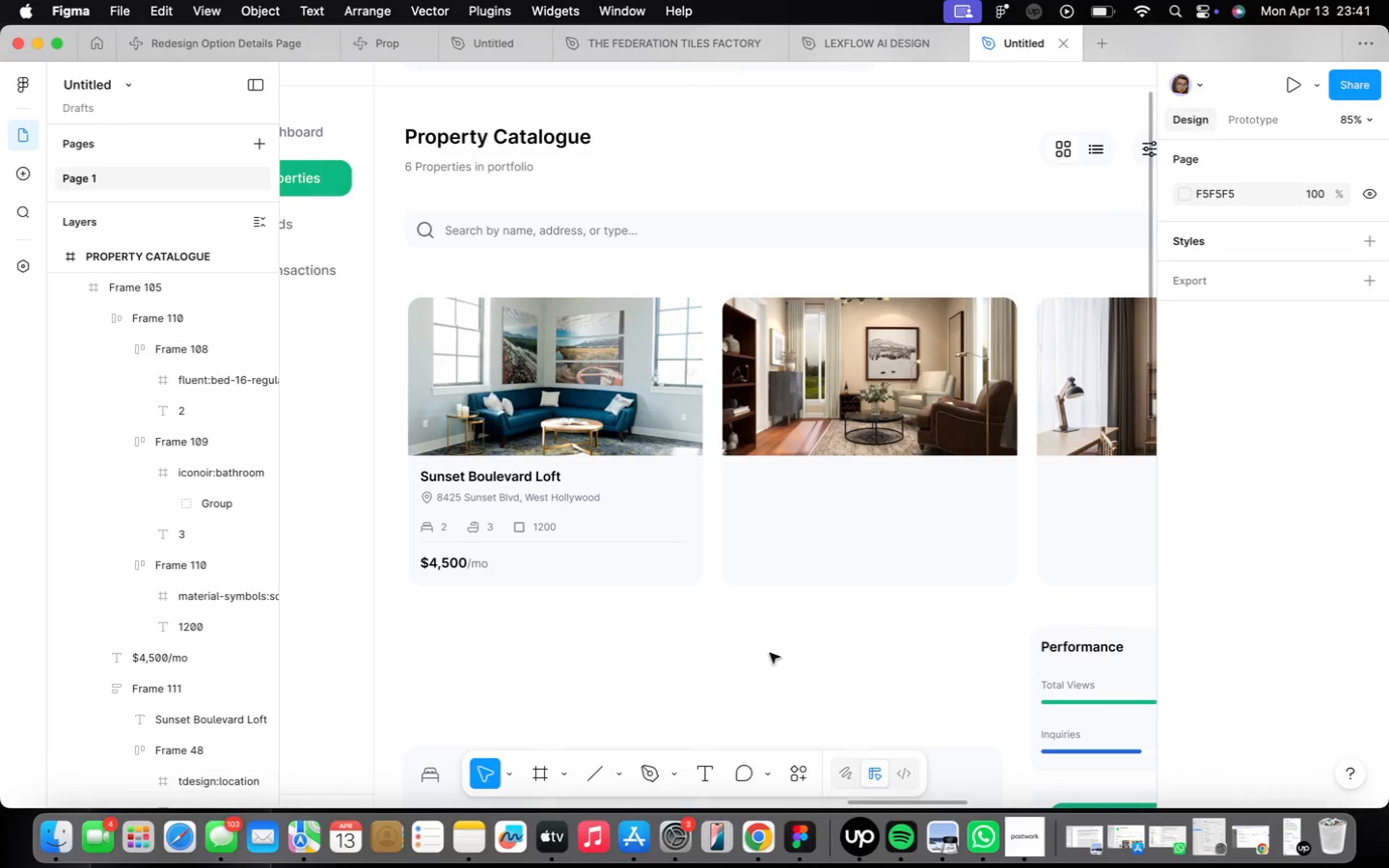 
scroll: coordinate [609, 633], scroll_direction: down, amount: 12.0
 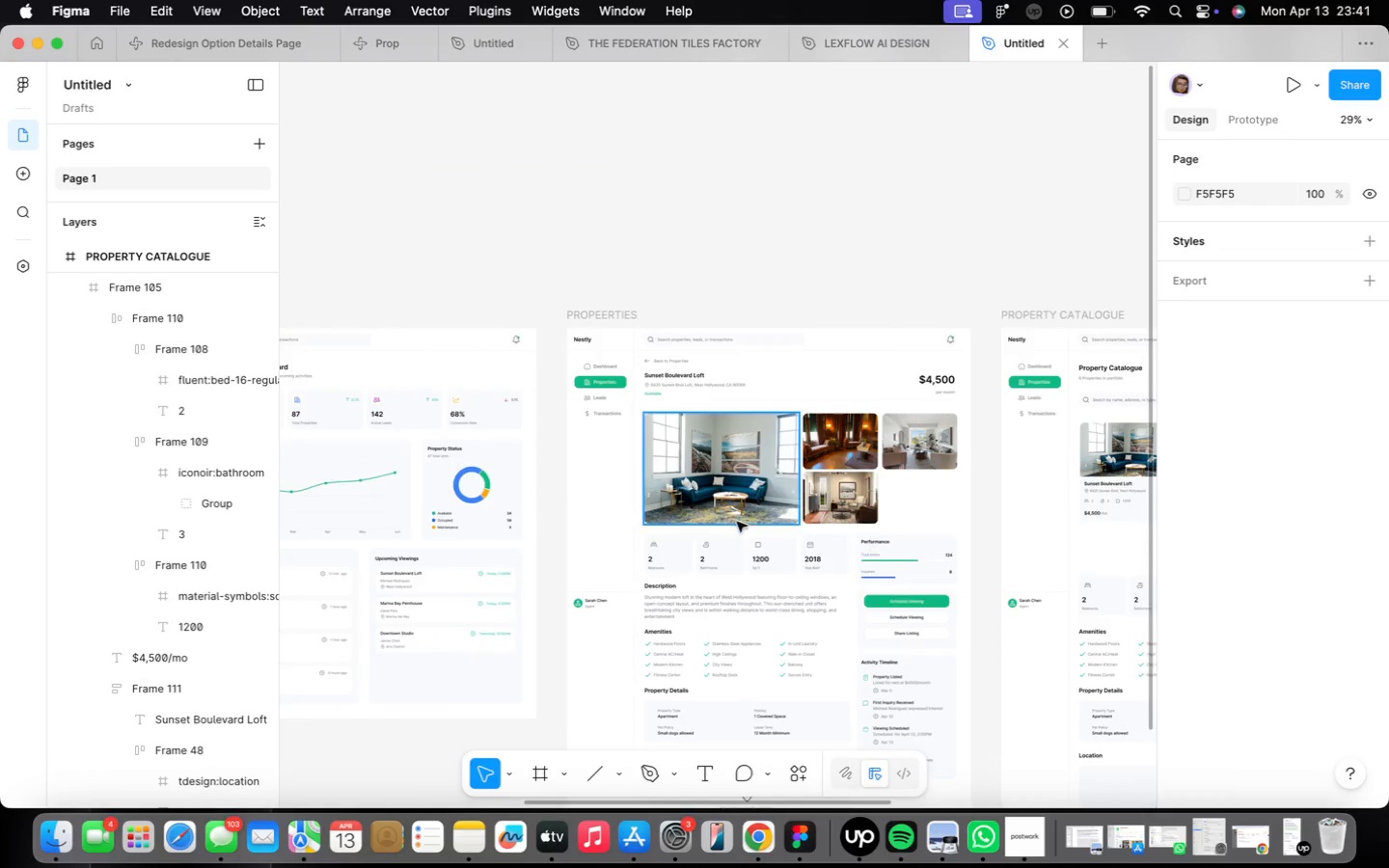 
scroll: coordinate [680, 389], scroll_direction: up, amount: 16.0
 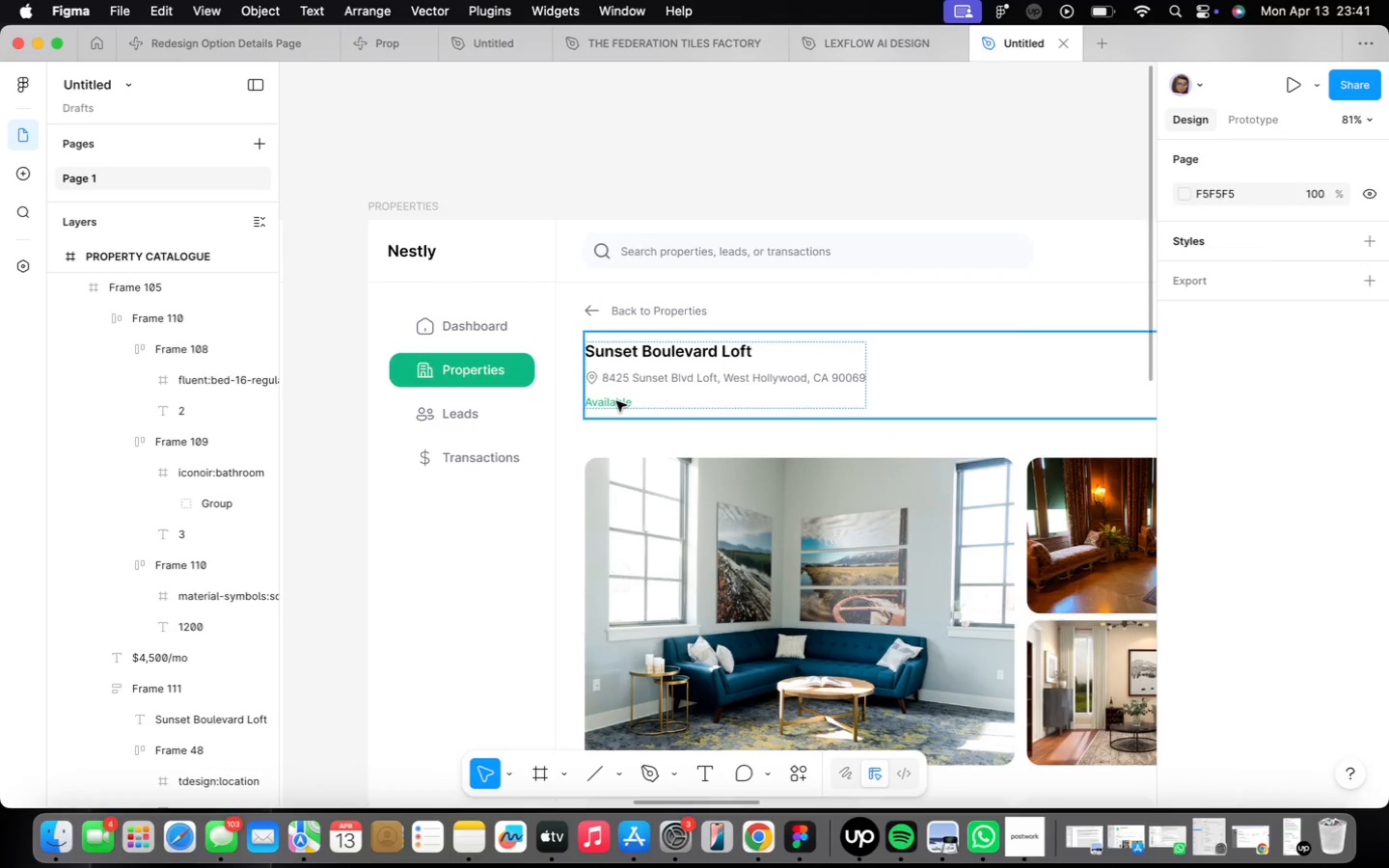 
double_click([616, 401])
 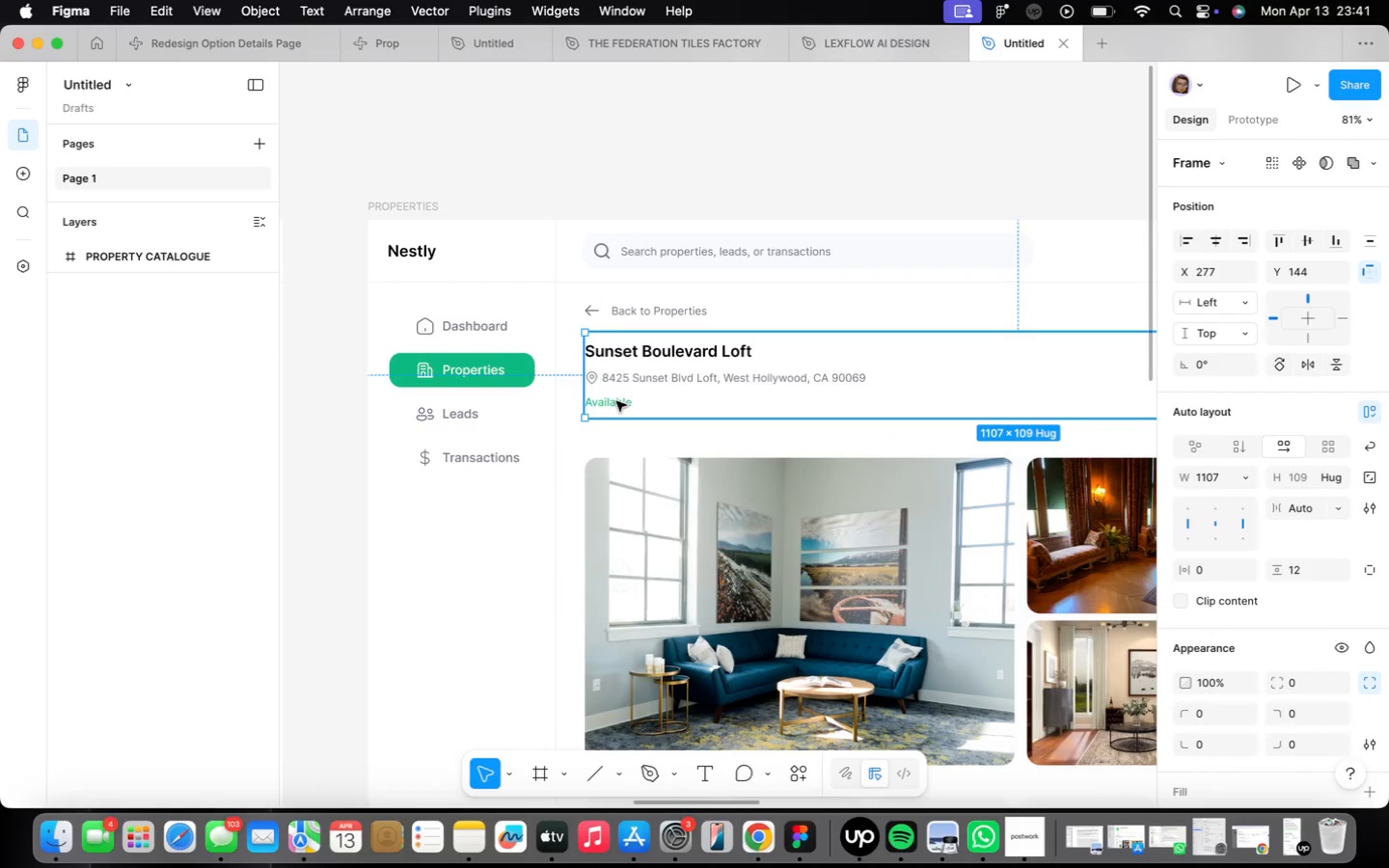 
triple_click([616, 401])
 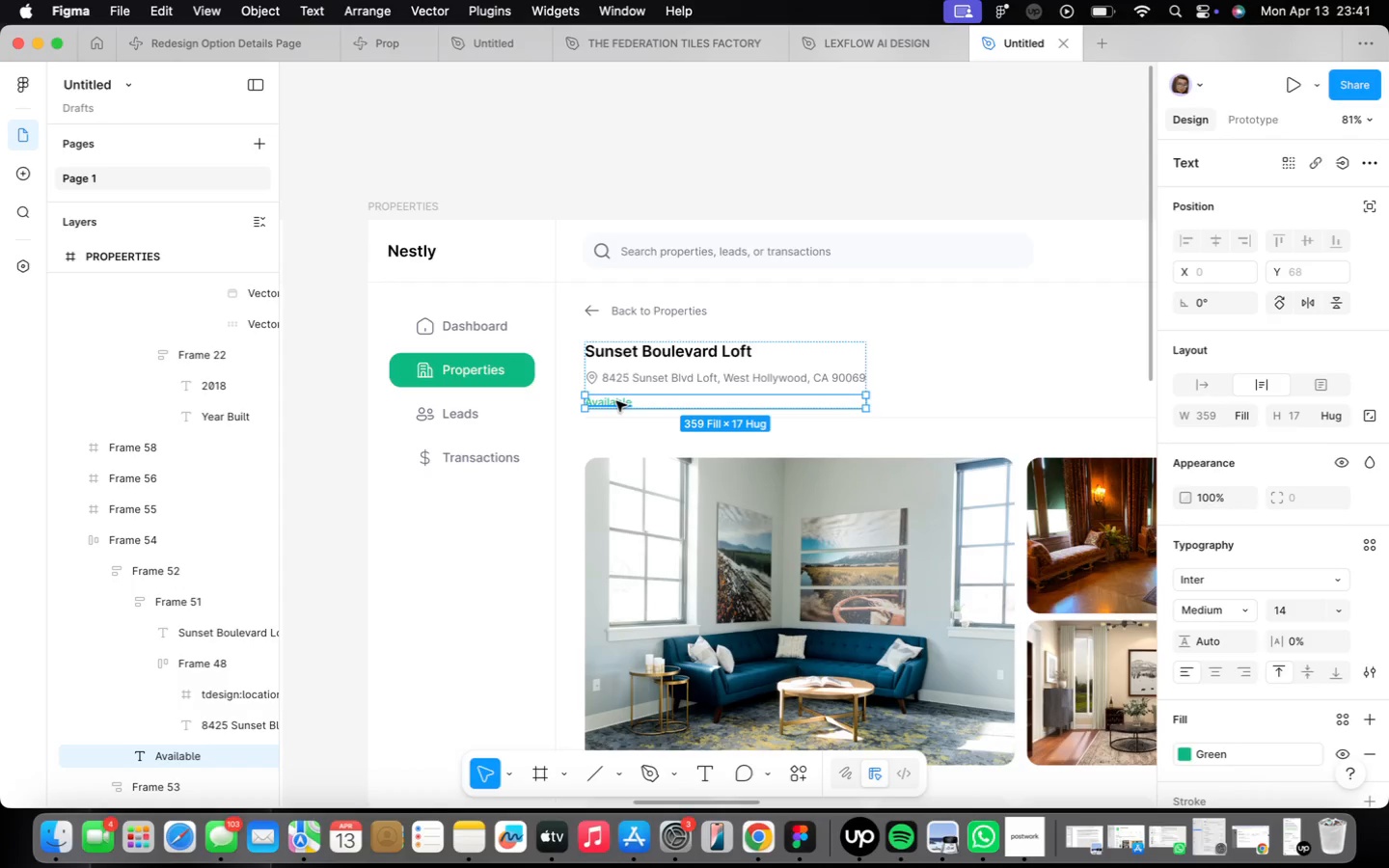 
right_click([616, 401])
 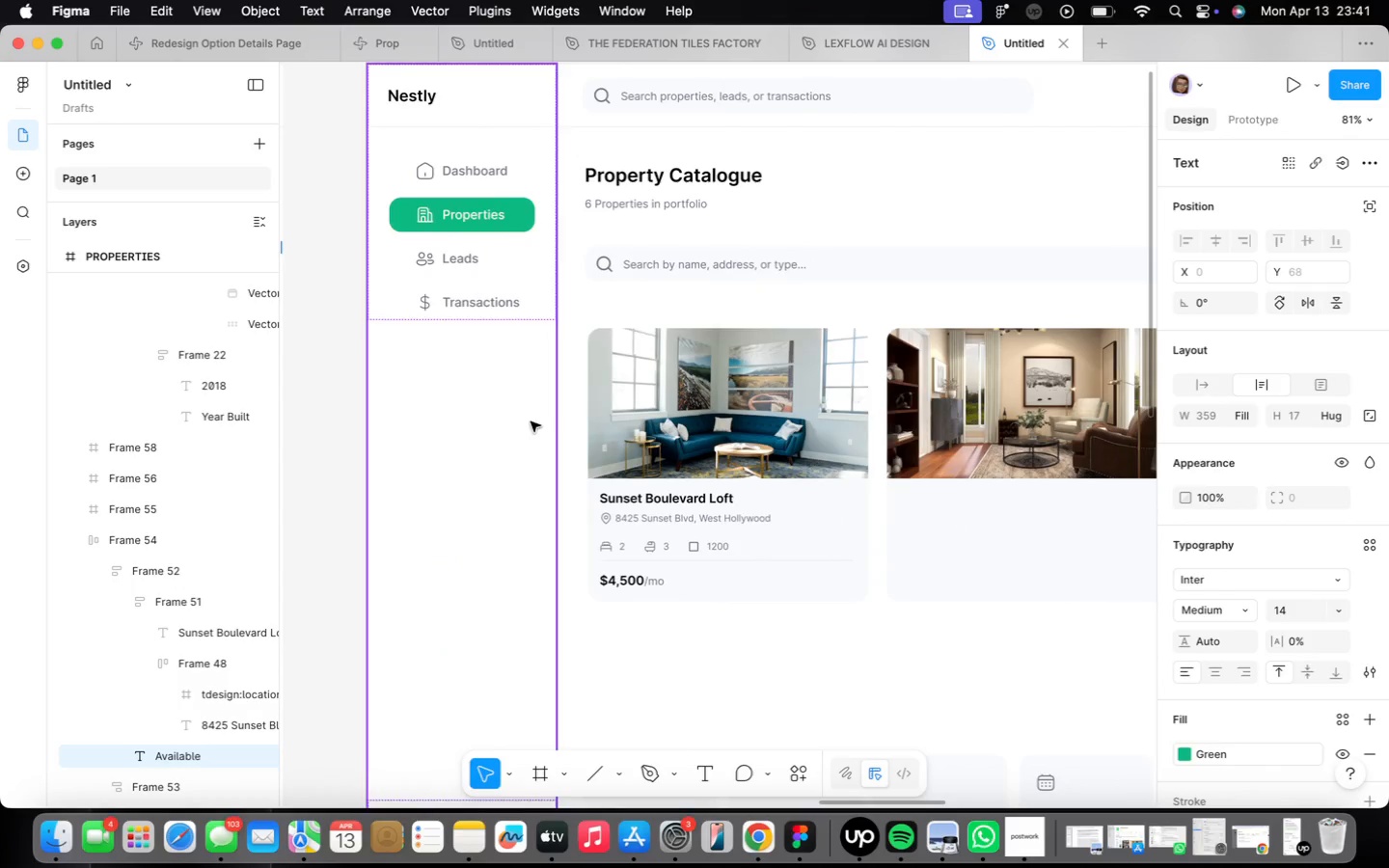 
right_click([687, 594])
 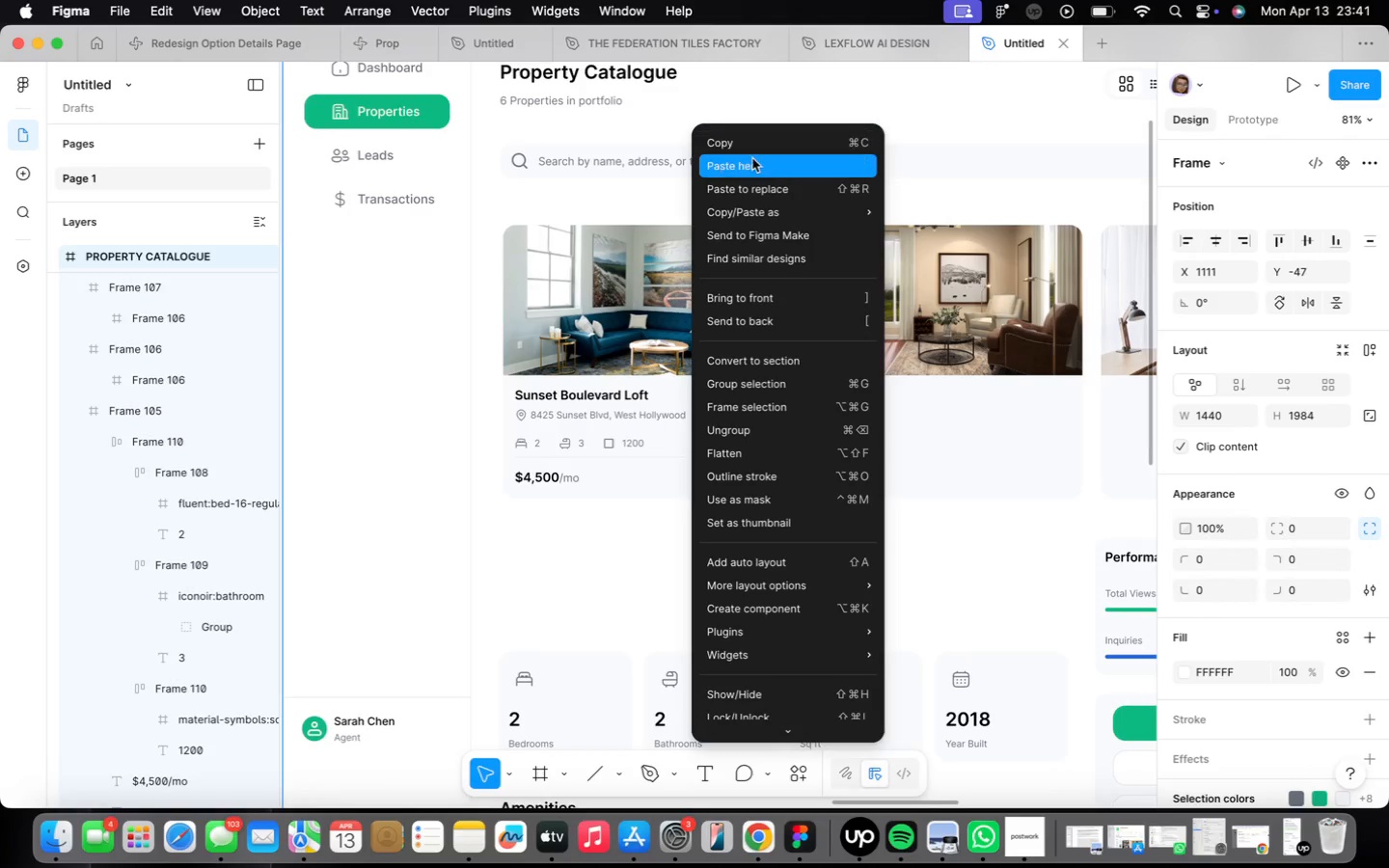 
left_click([752, 158])
 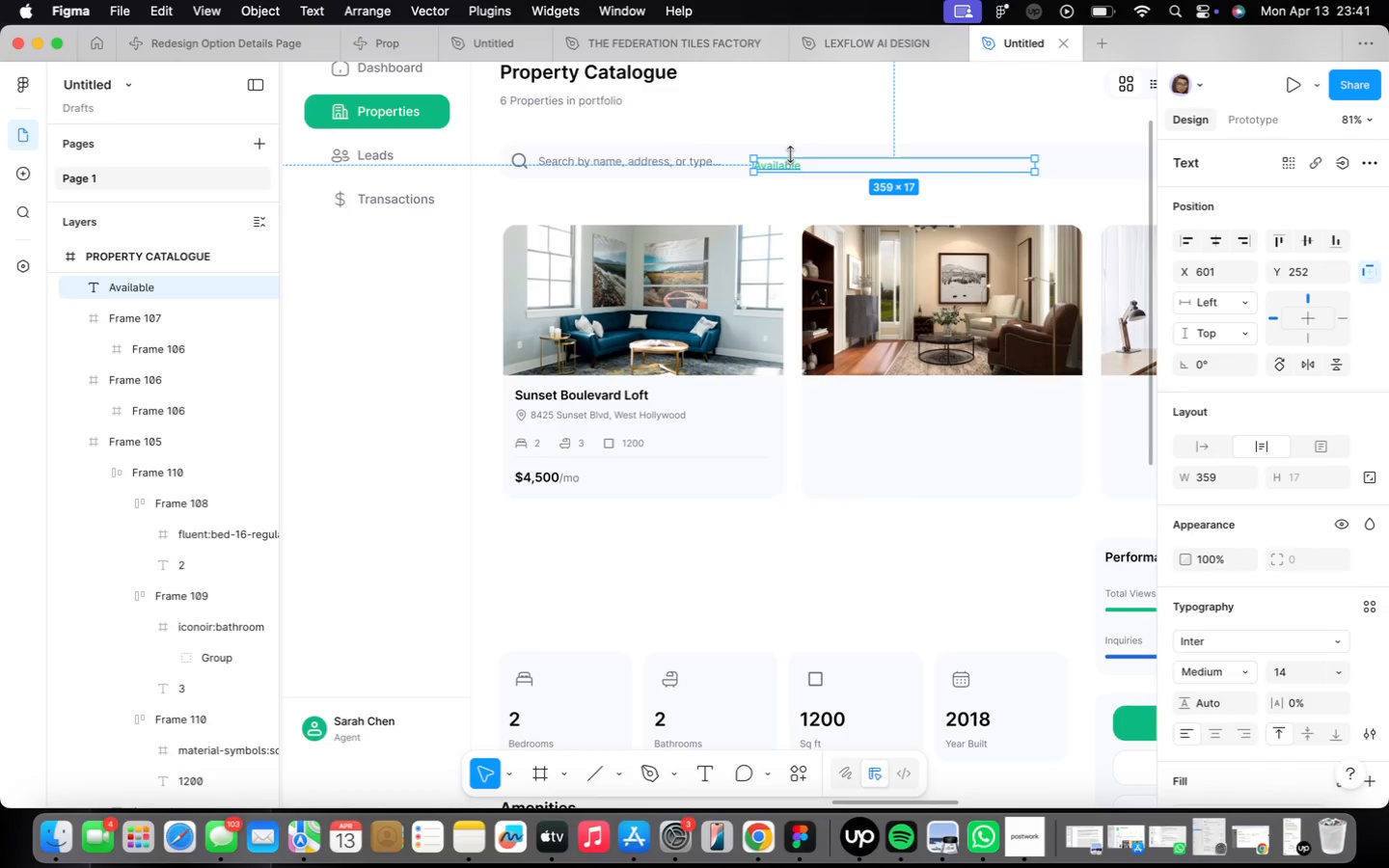 
left_click_drag(start_coordinate=[787, 162], to_coordinate=[701, 245])
 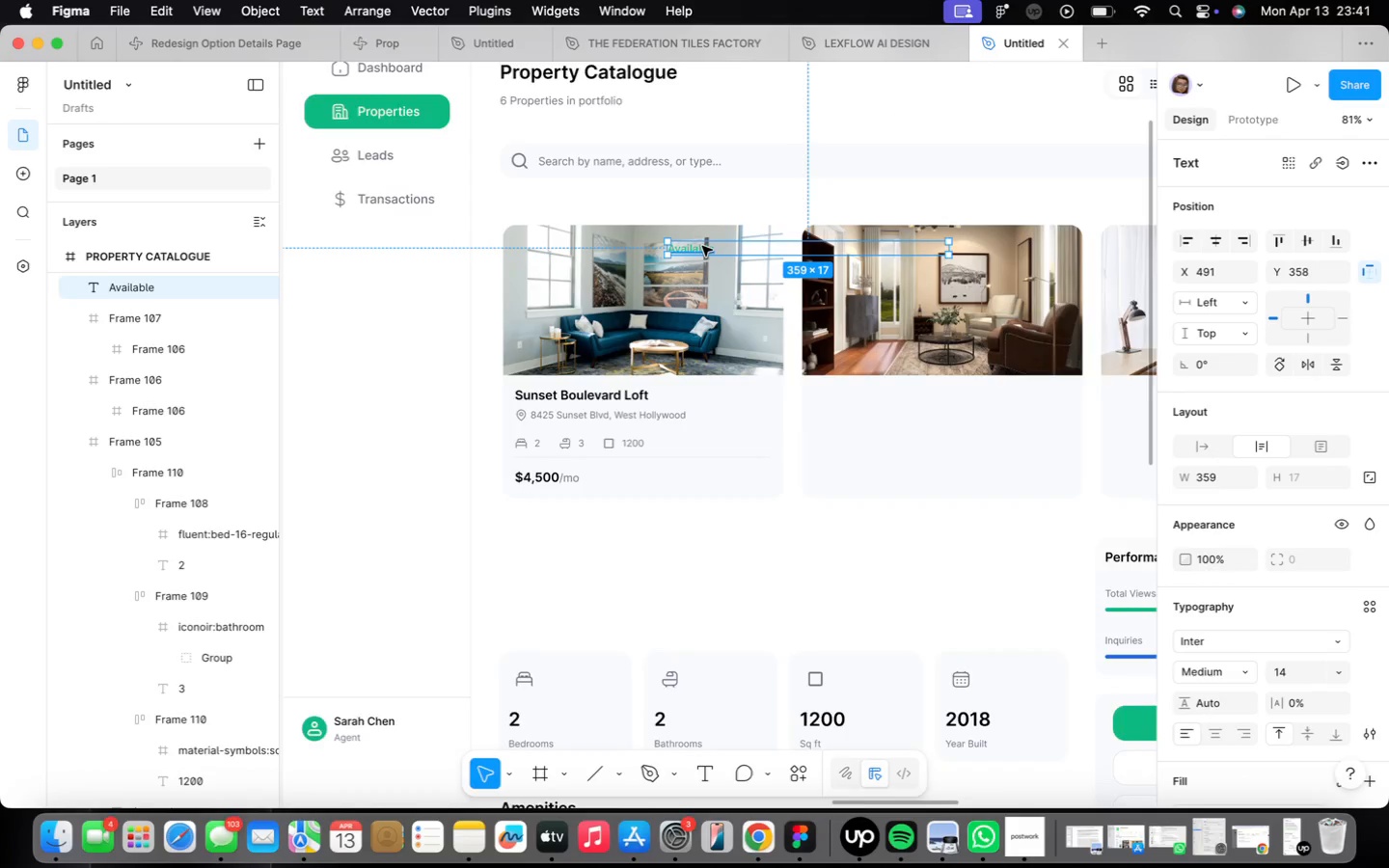 
scroll: coordinate [698, 245], scroll_direction: up, amount: 6.0
 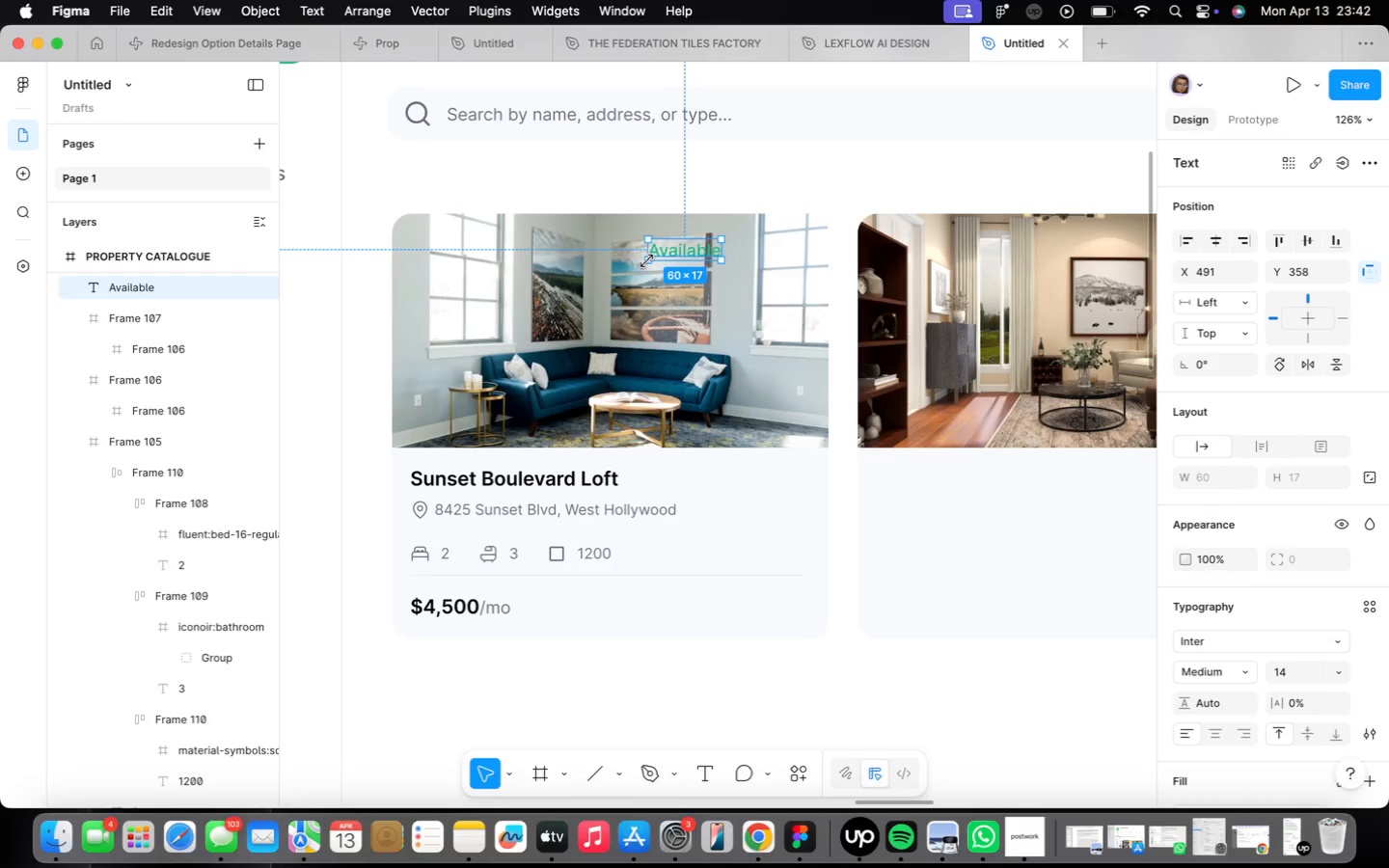 
key(Shift+ShiftLeft)
 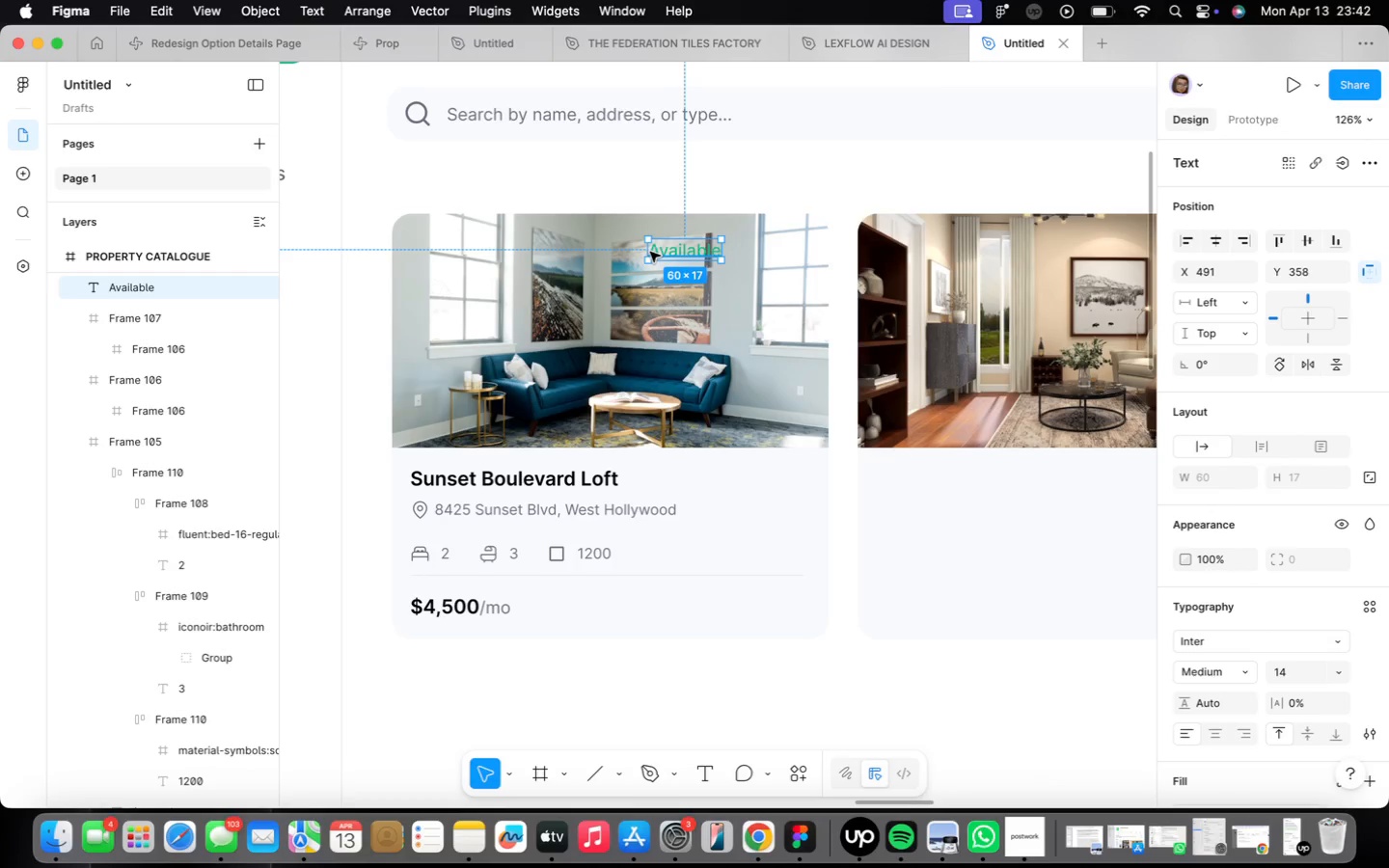 
key(Shift+A)
 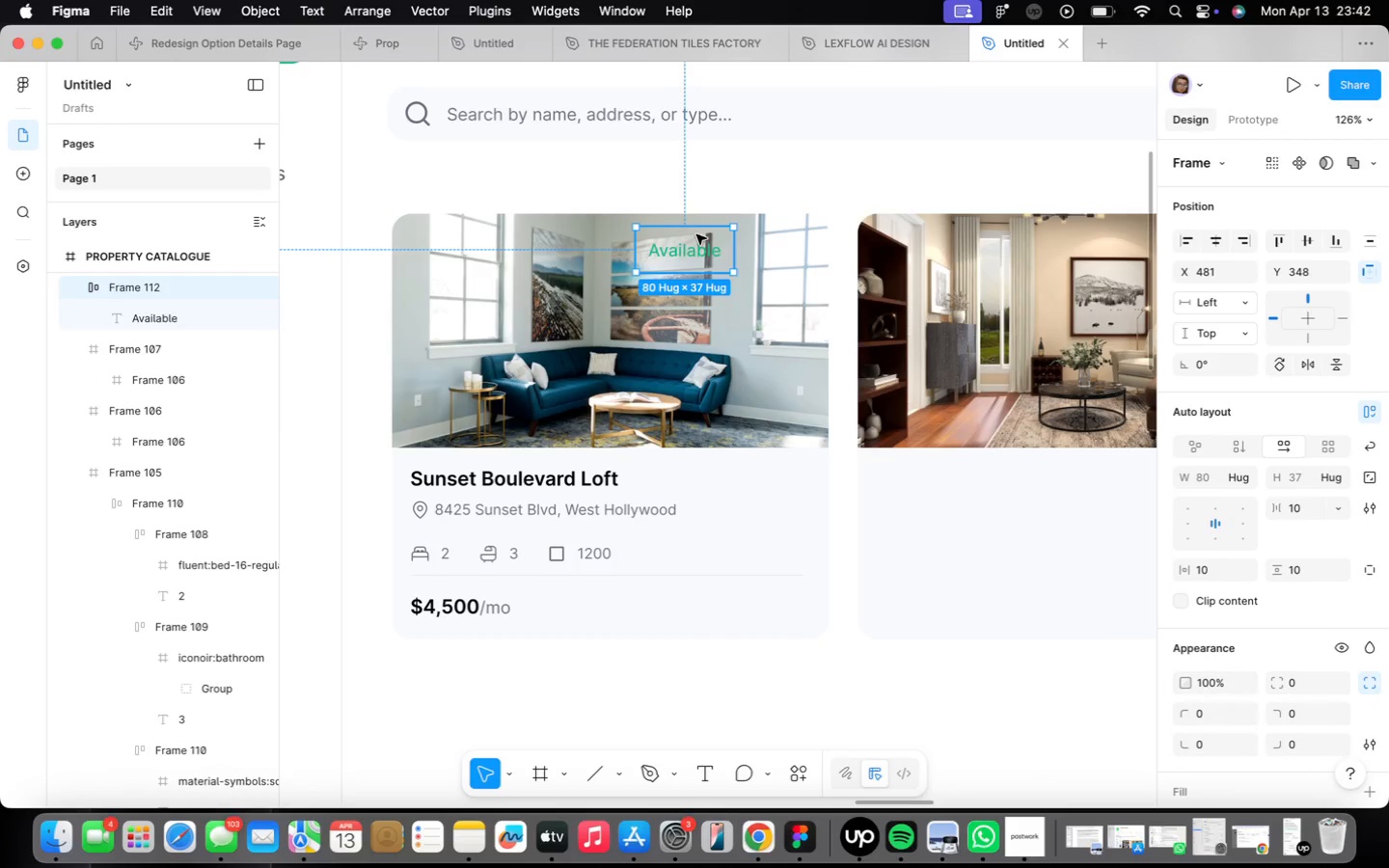 
scroll: coordinate [708, 254], scroll_direction: up, amount: 7.0
 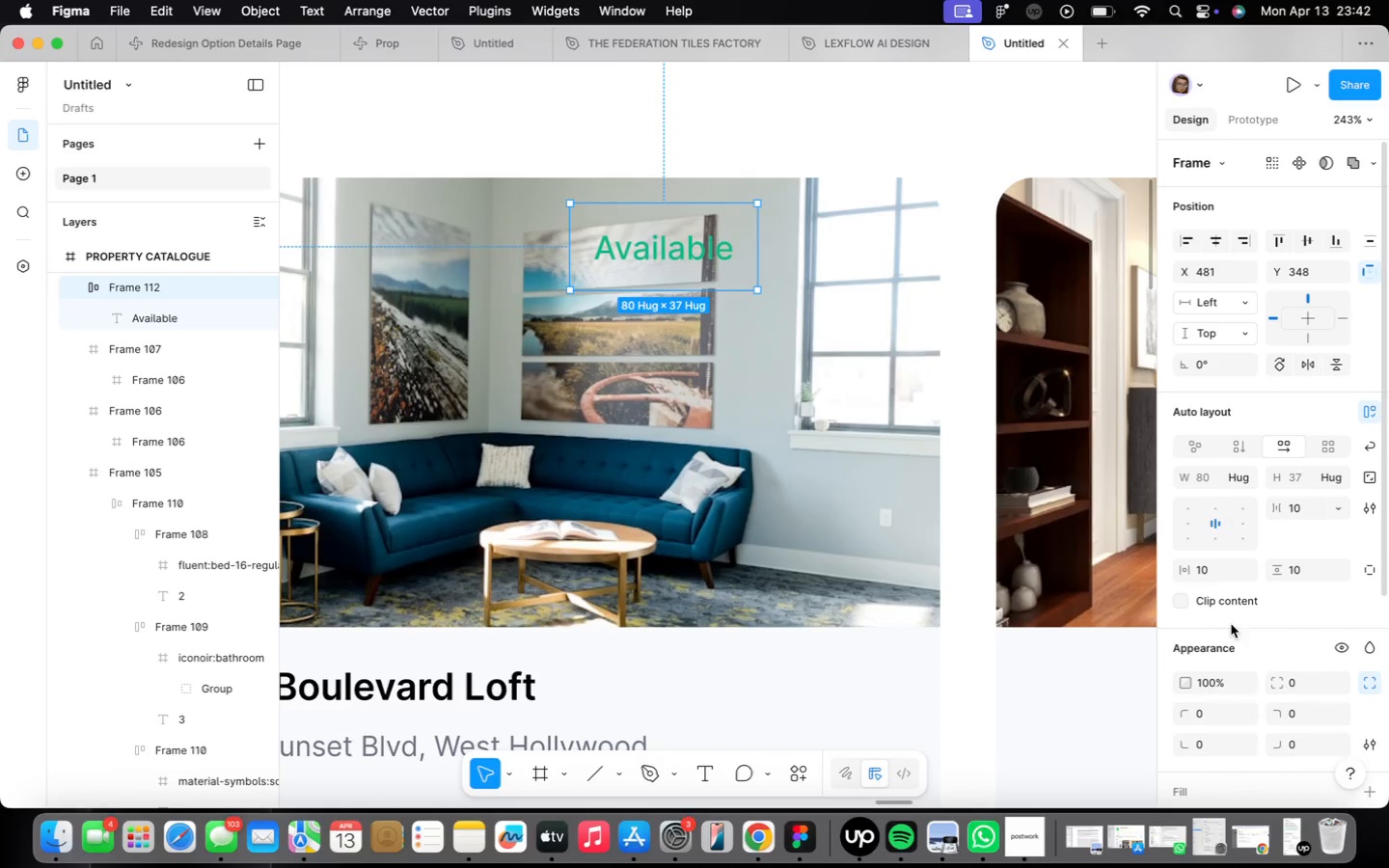 
scroll: coordinate [1282, 637], scroll_direction: down, amount: 16.0
 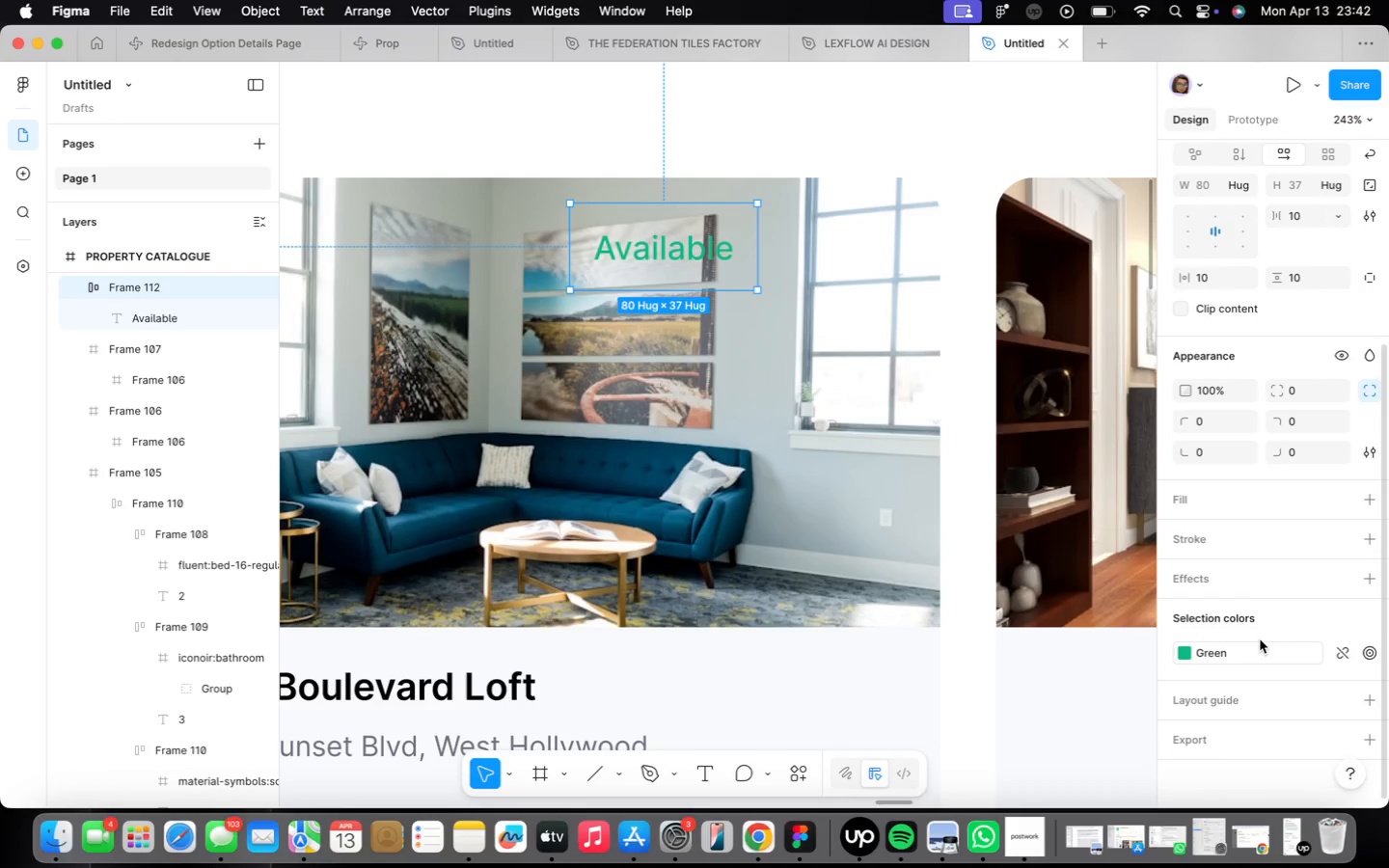 
left_click([1257, 649])
 